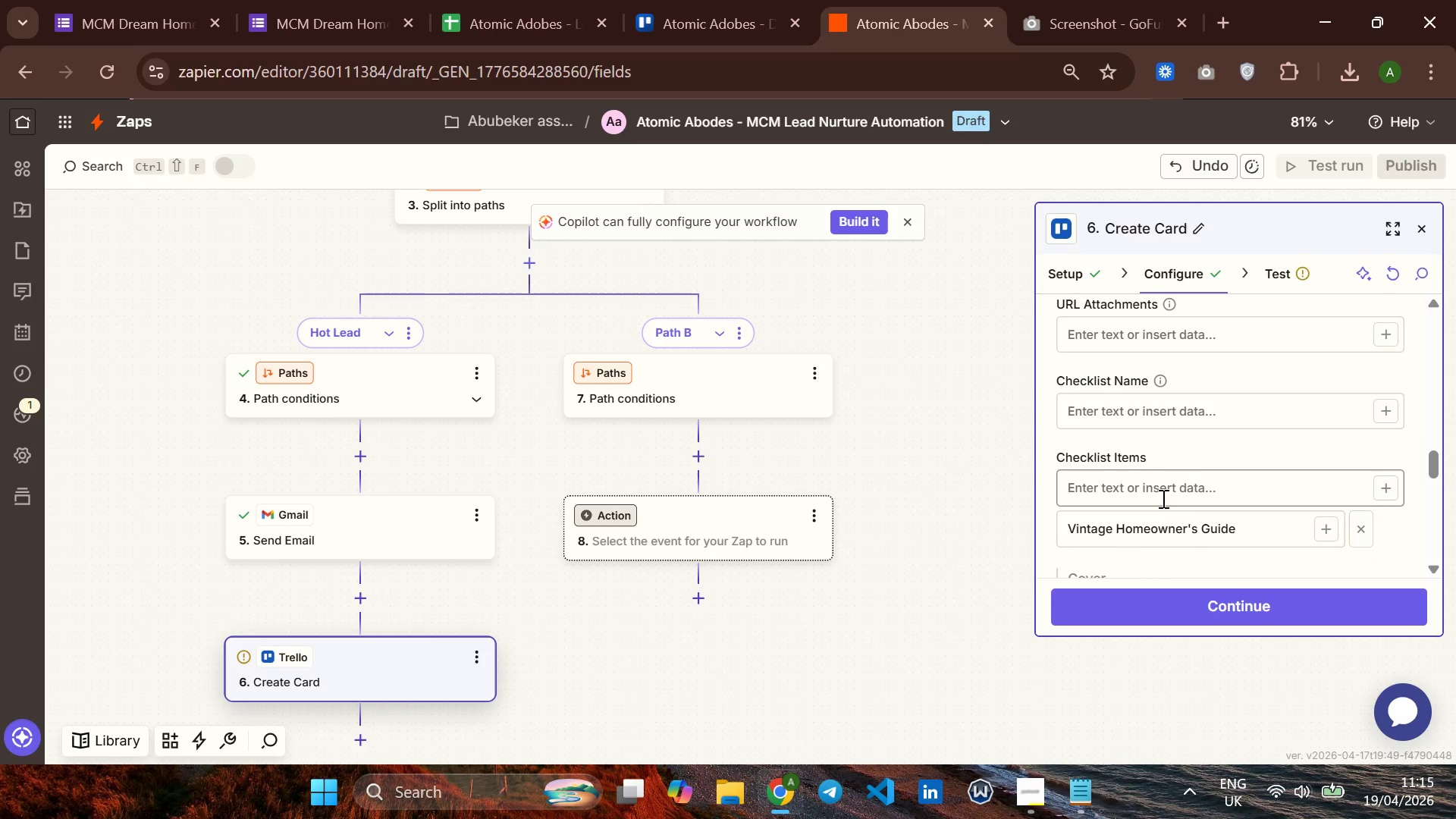 
type(Local )
 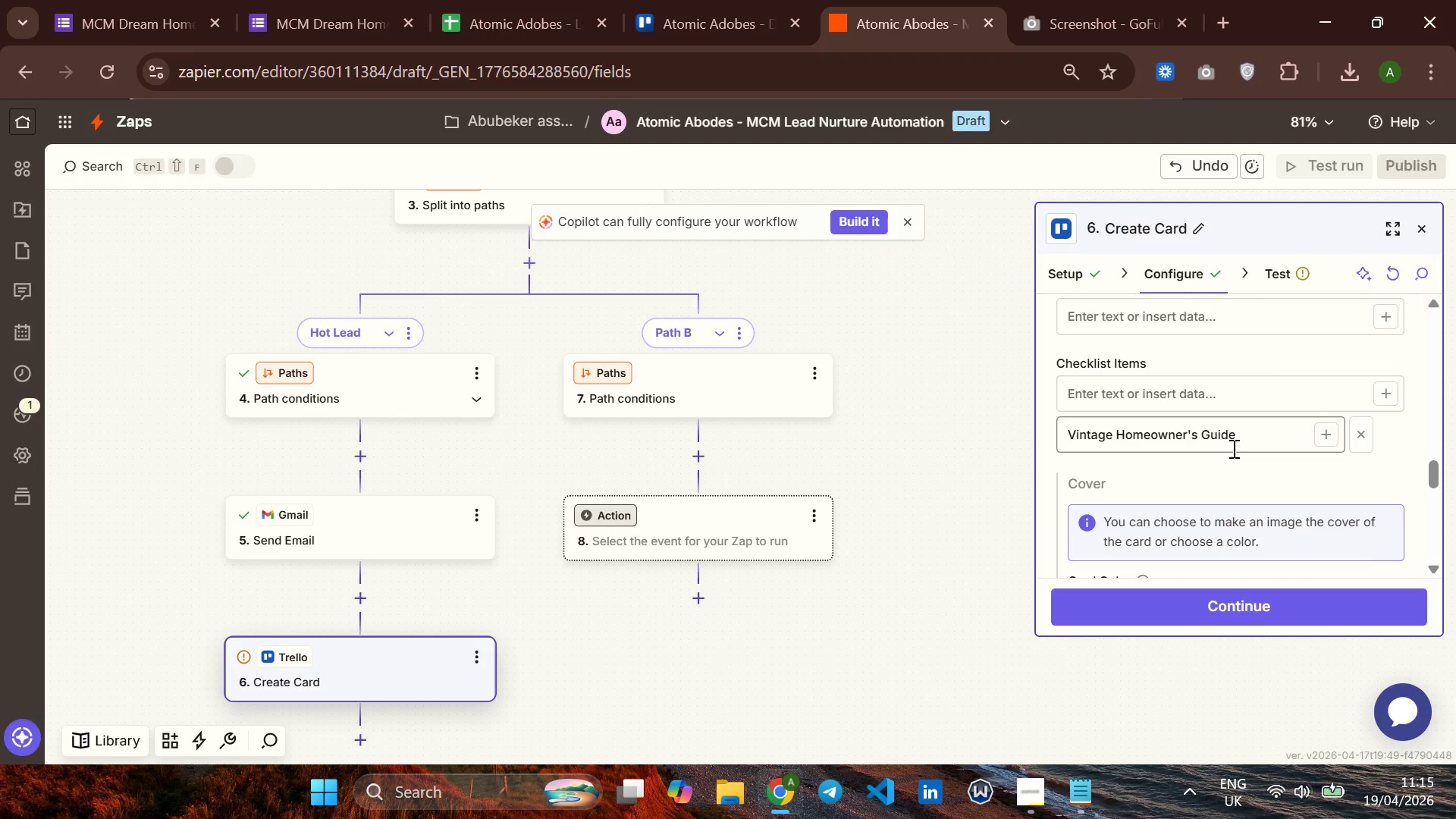 
left_click([1117, 395])
 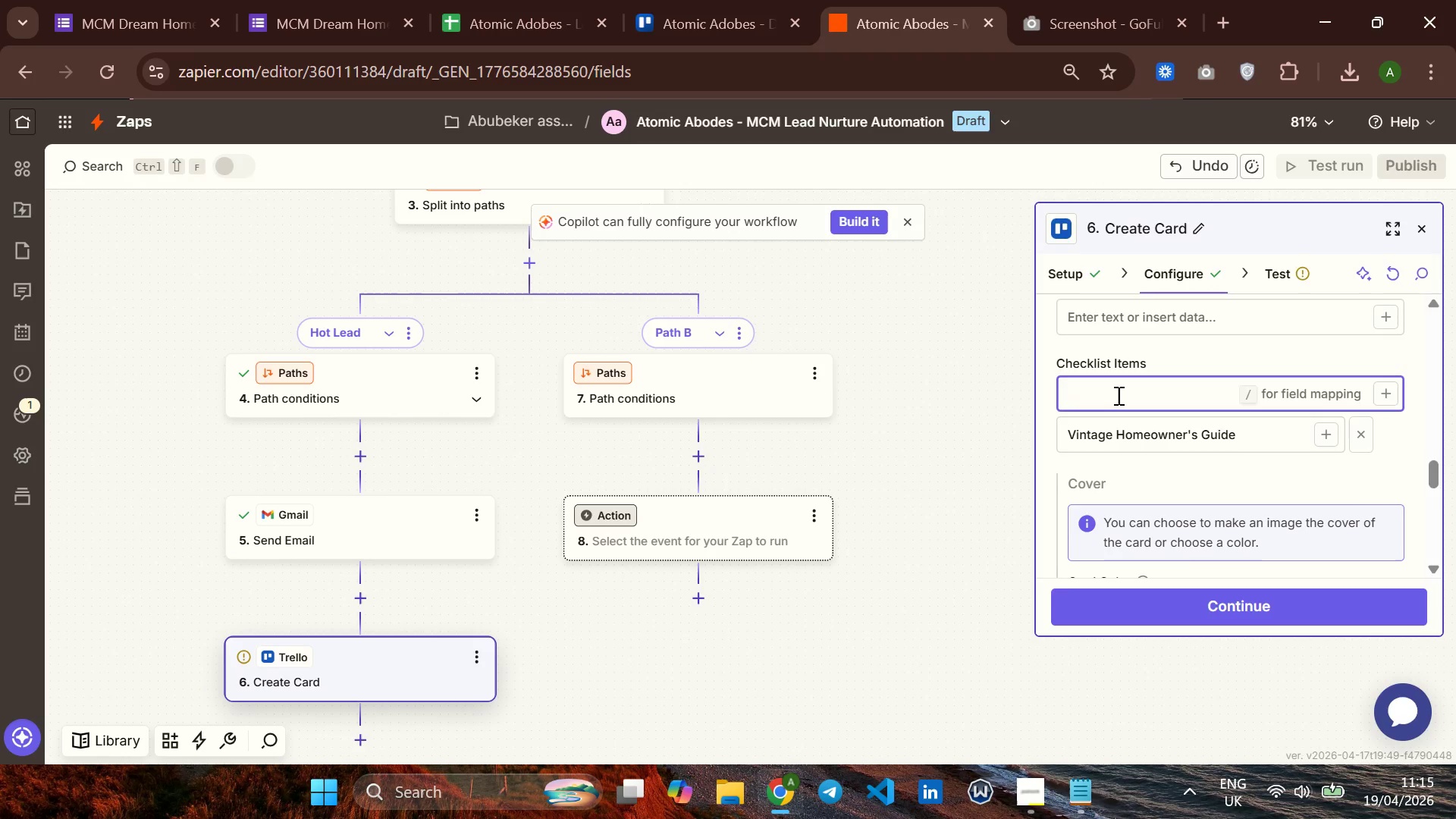 
type(lo)
key(Backspace)
key(Backspace)
type(Local MCM Neighborhood Mao)
key(Backspace)
type(p)
 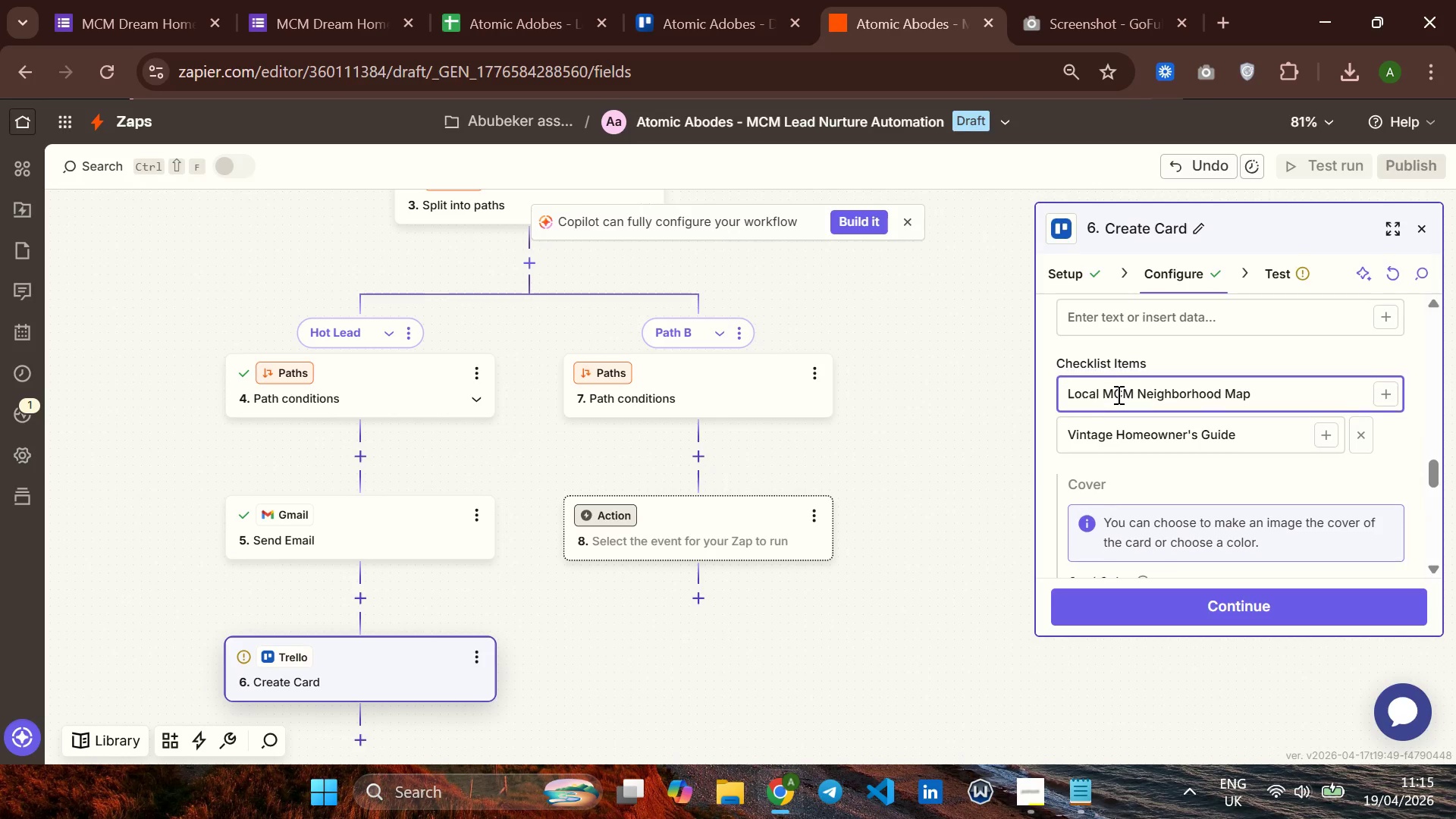 
key(Enter)
 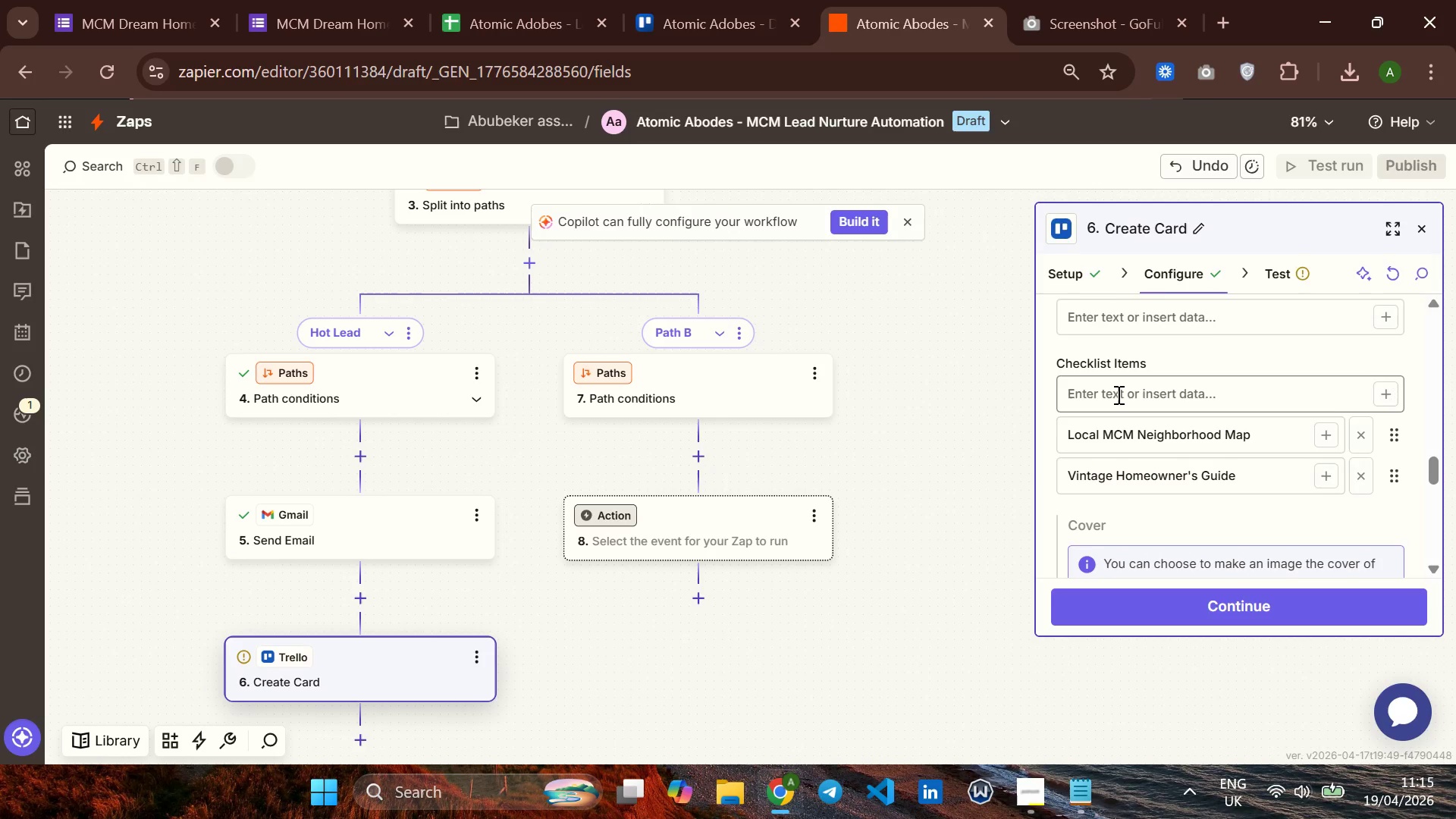 
left_click([1117, 394])
 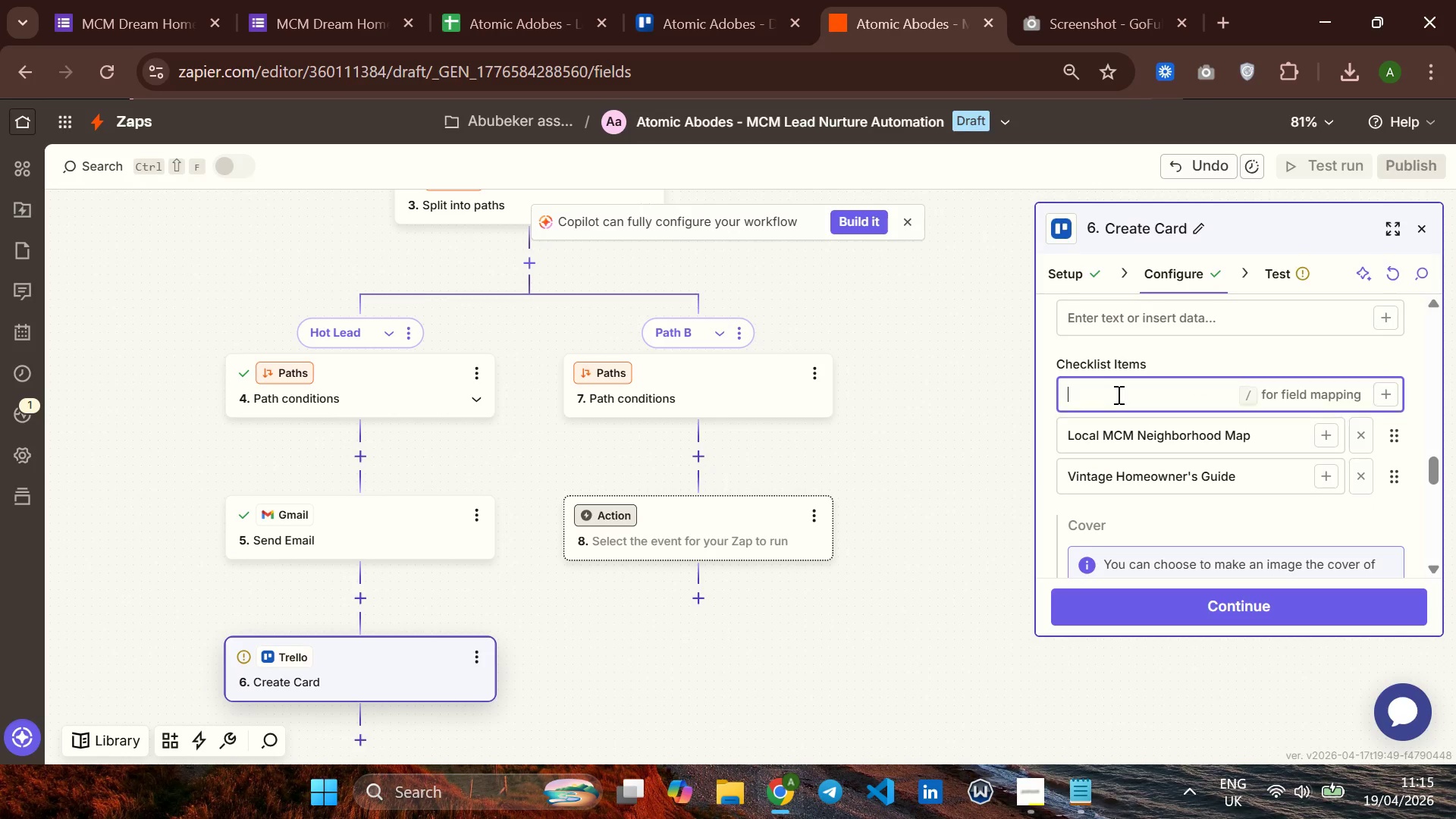 
type(Ati)
key(Backspace)
type(omic Aboded)
key(Backspace)
type(s)
 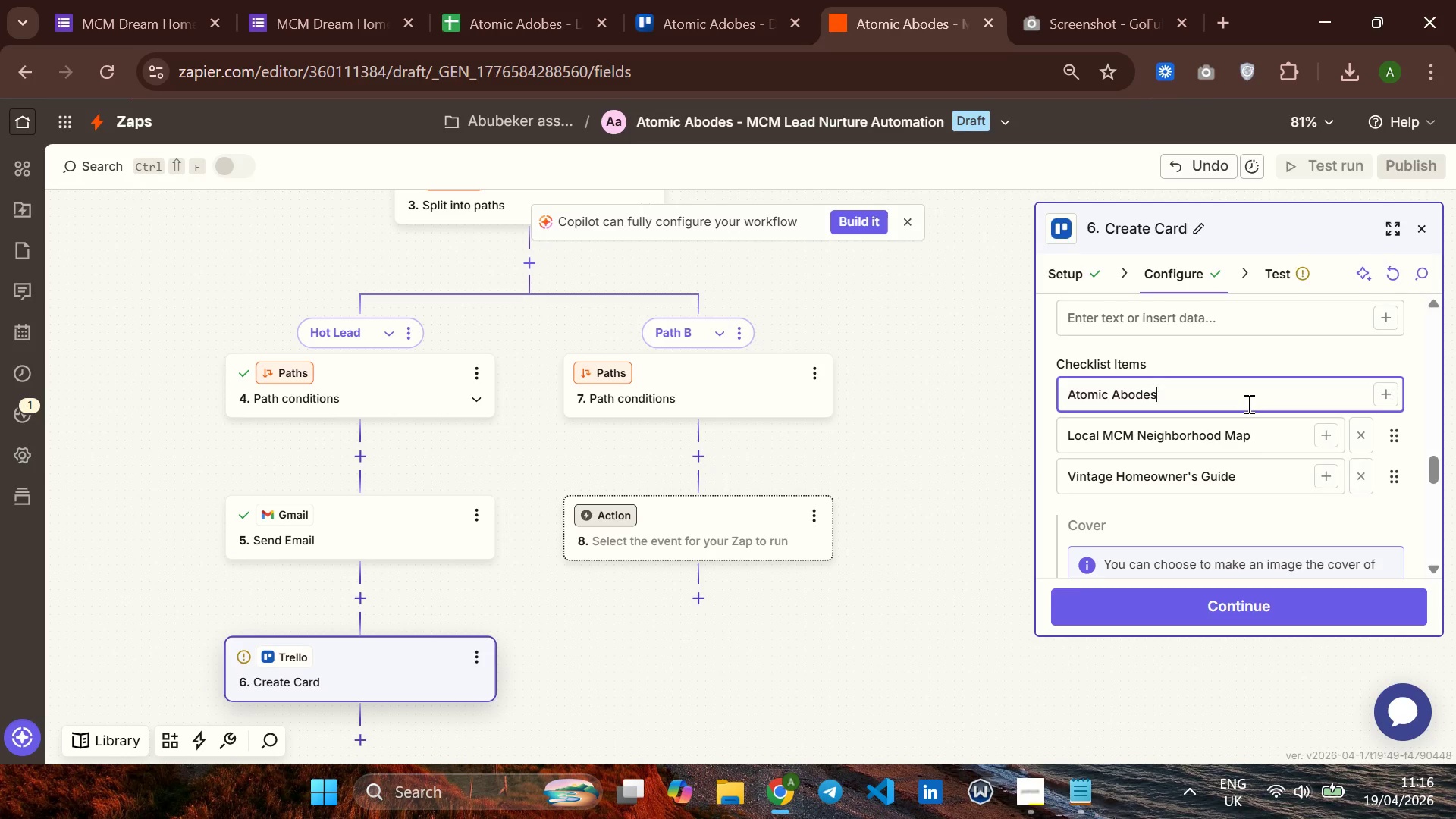 
type( Agency B)
 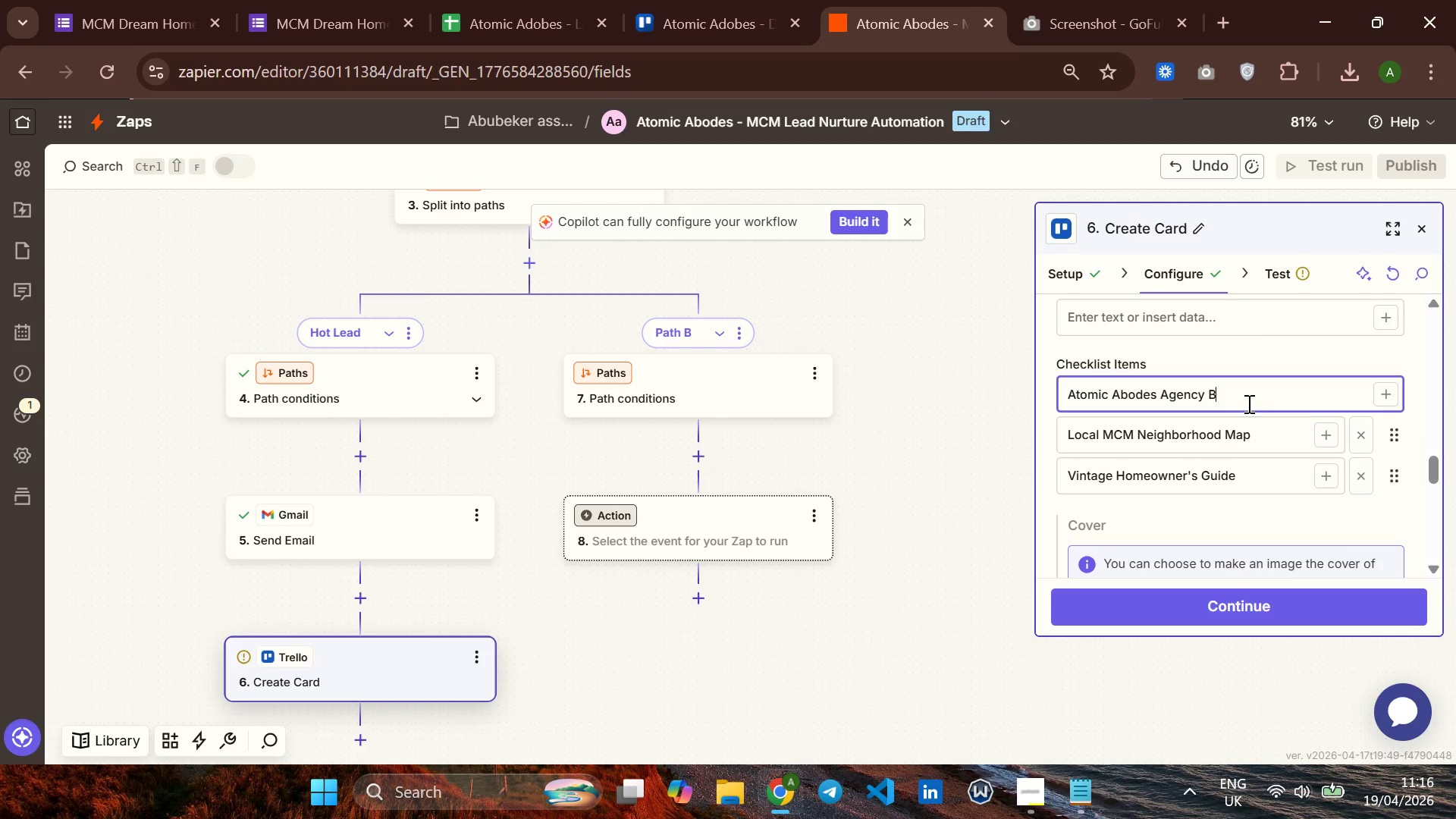 
type(rochur)
 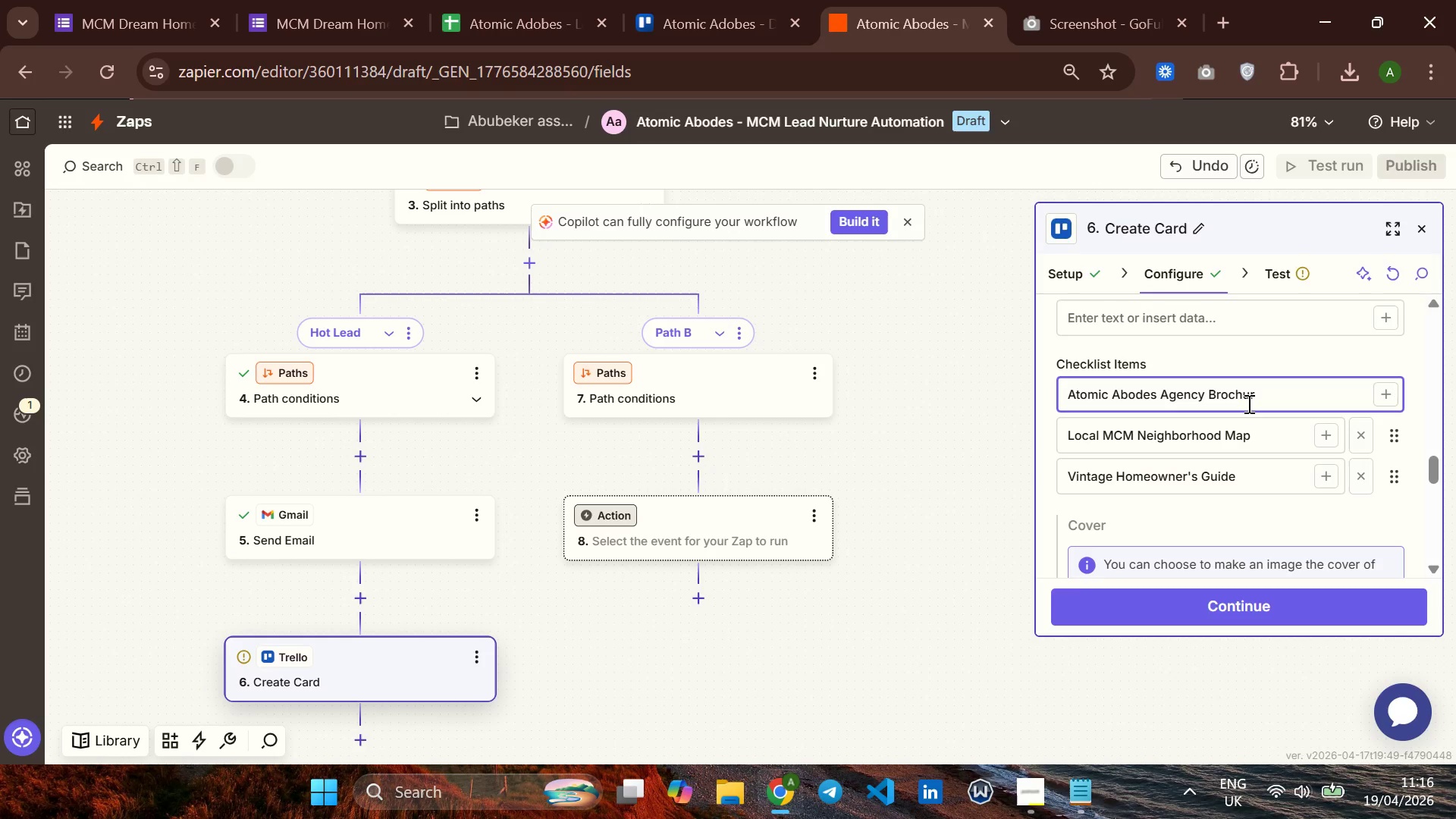 
key(Enter)
 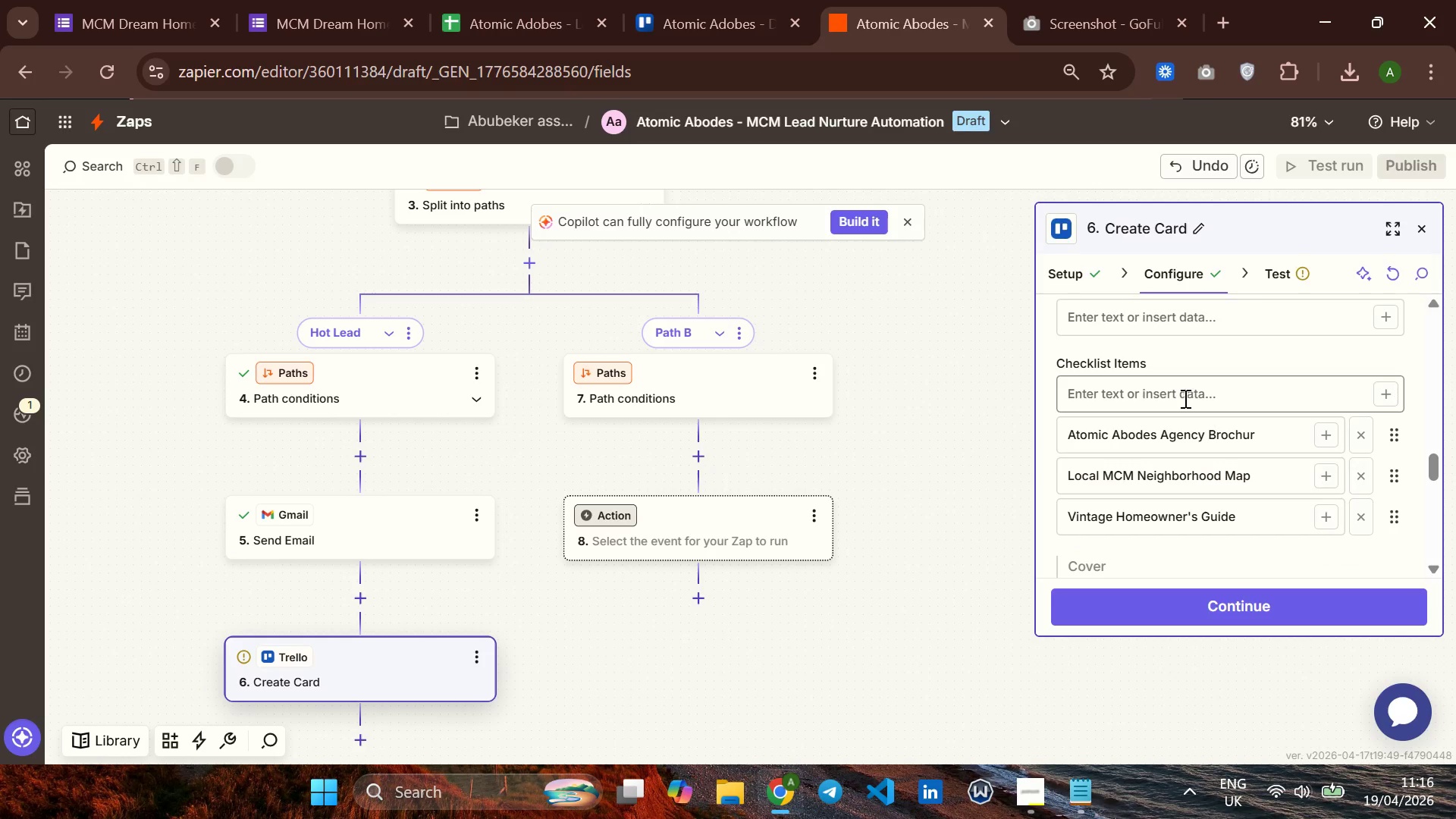 
left_click([1181, 398])
 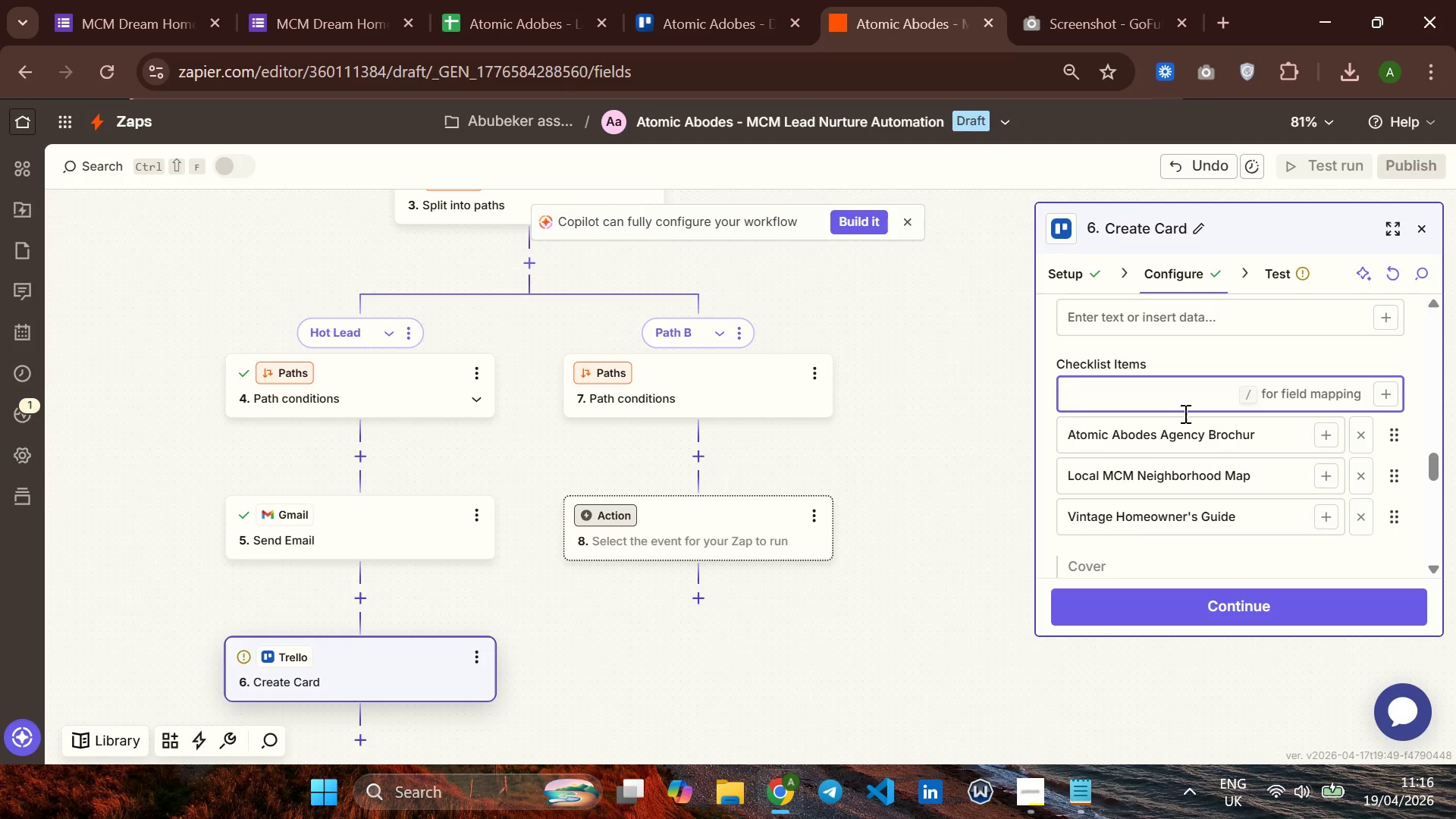 
left_click([1186, 429])
 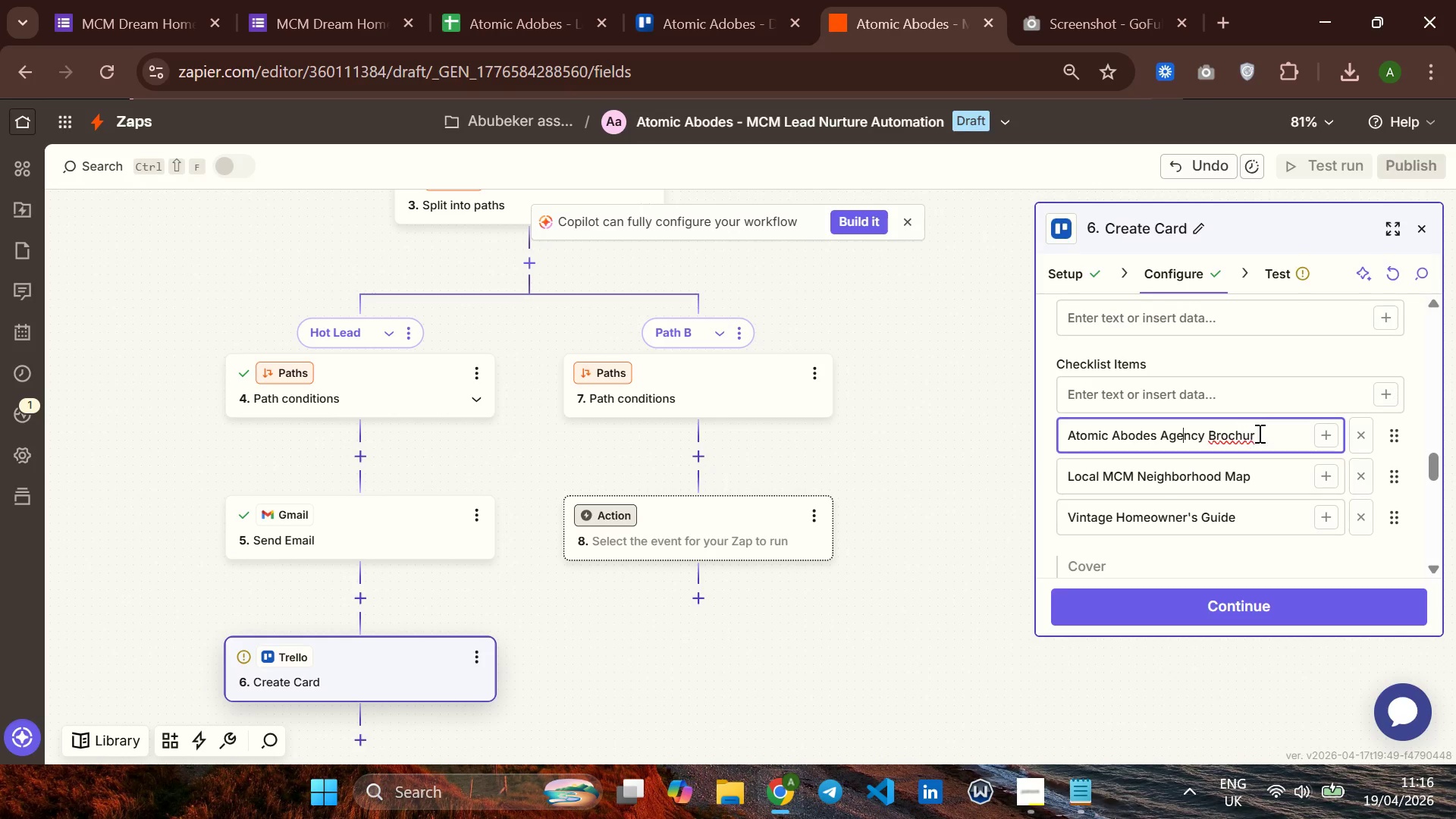 
left_click([1259, 433])
 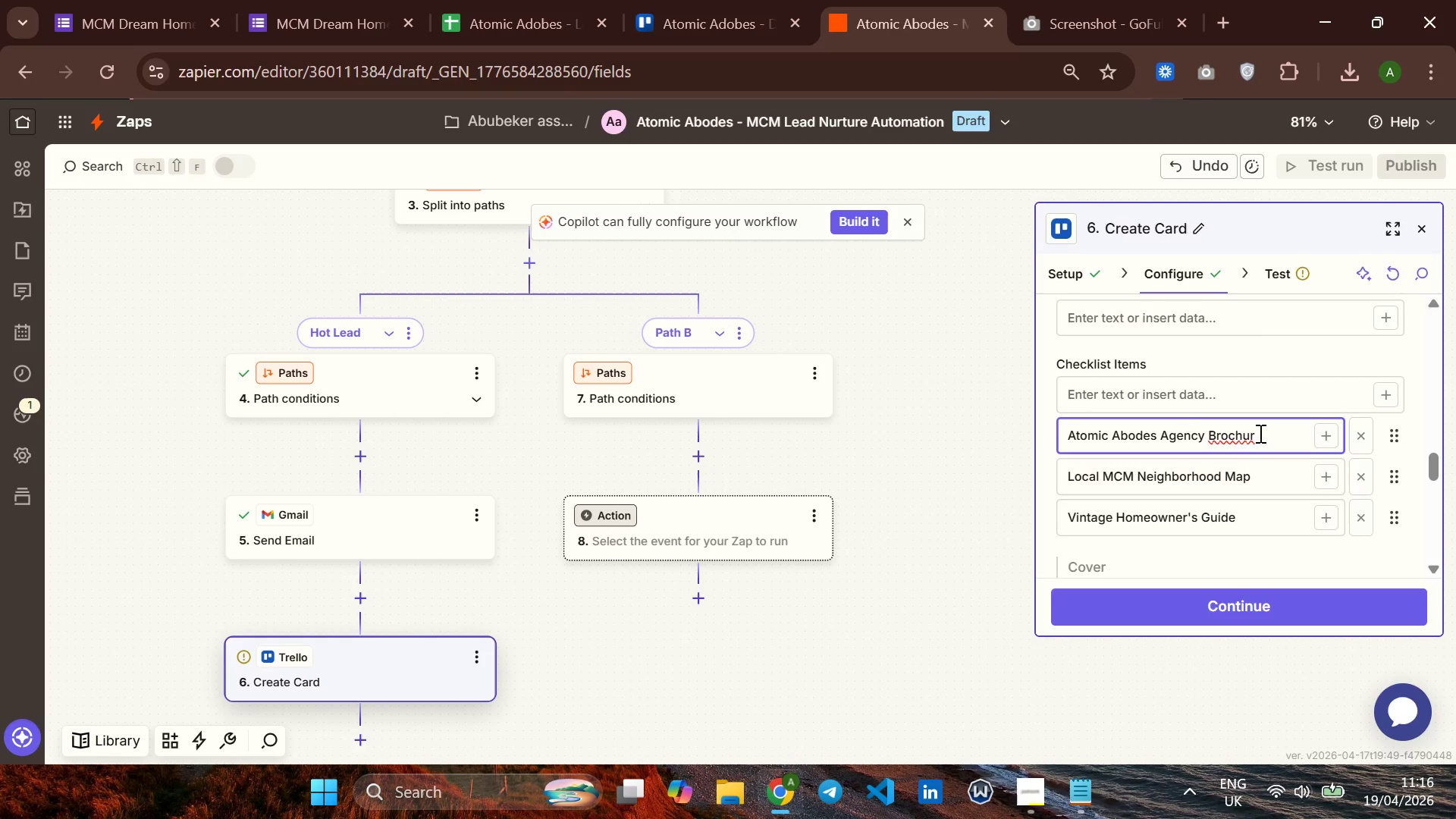 
key(E)
 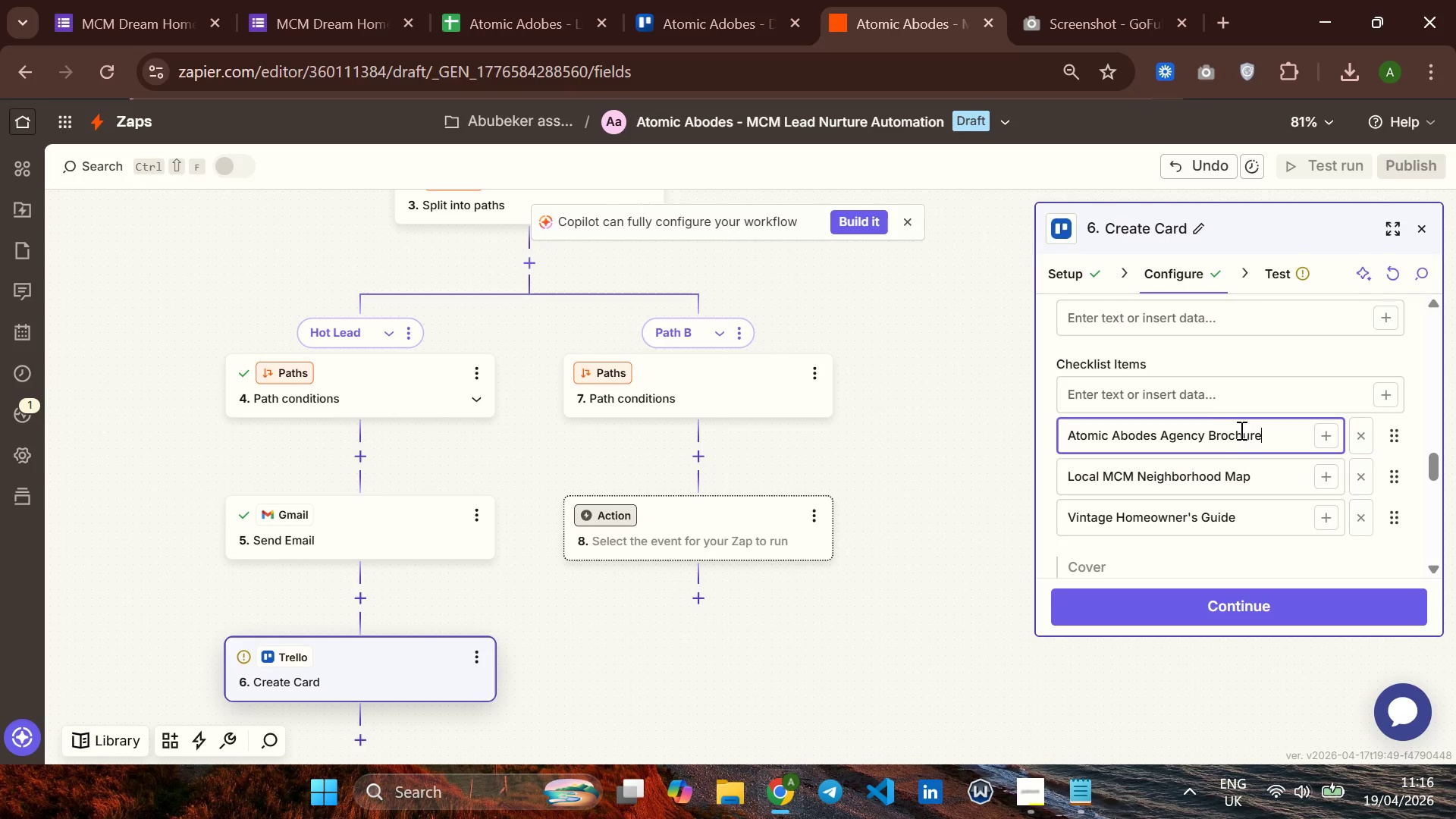 
left_click([1196, 397])
 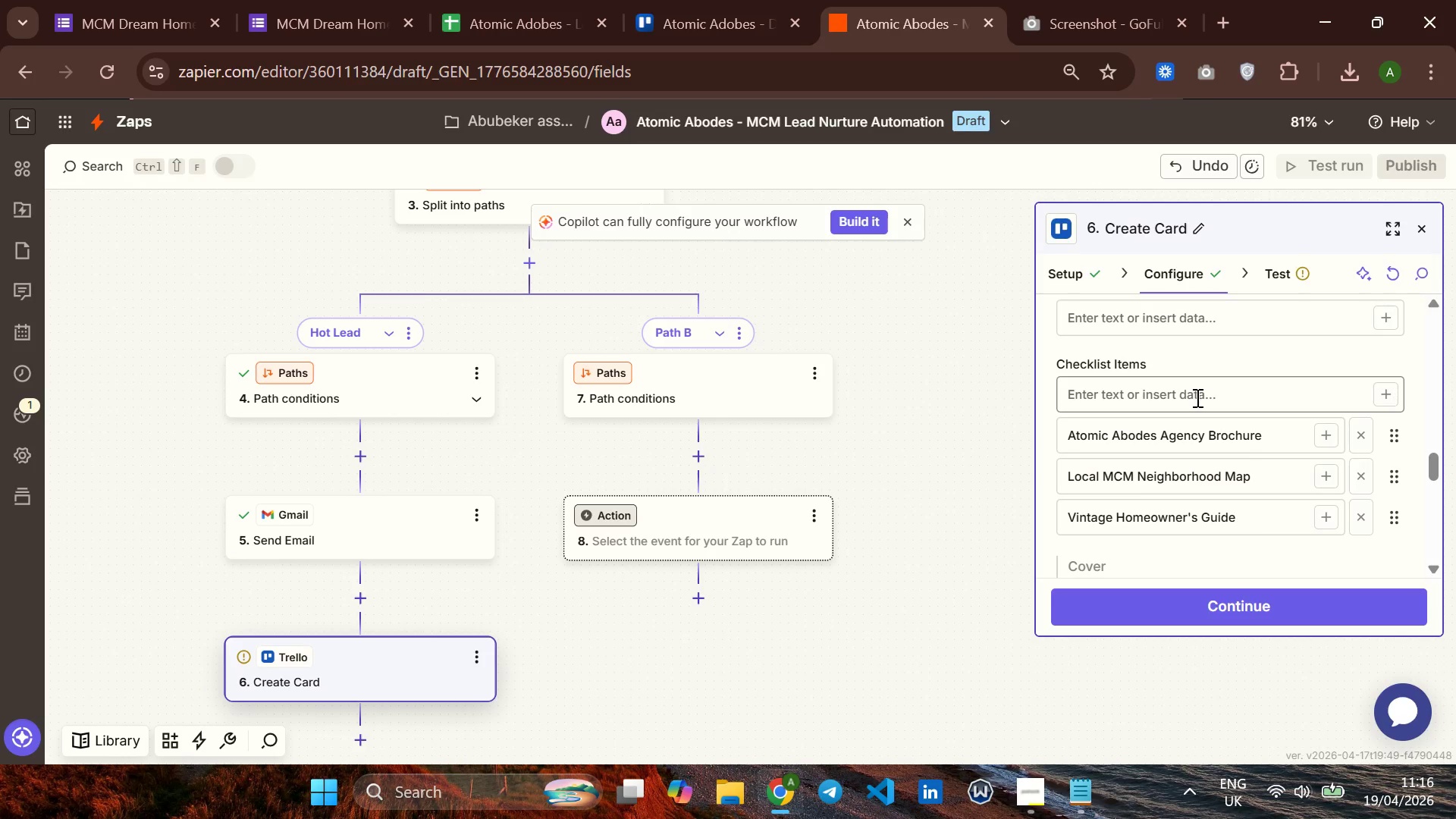 
type(Hand )
 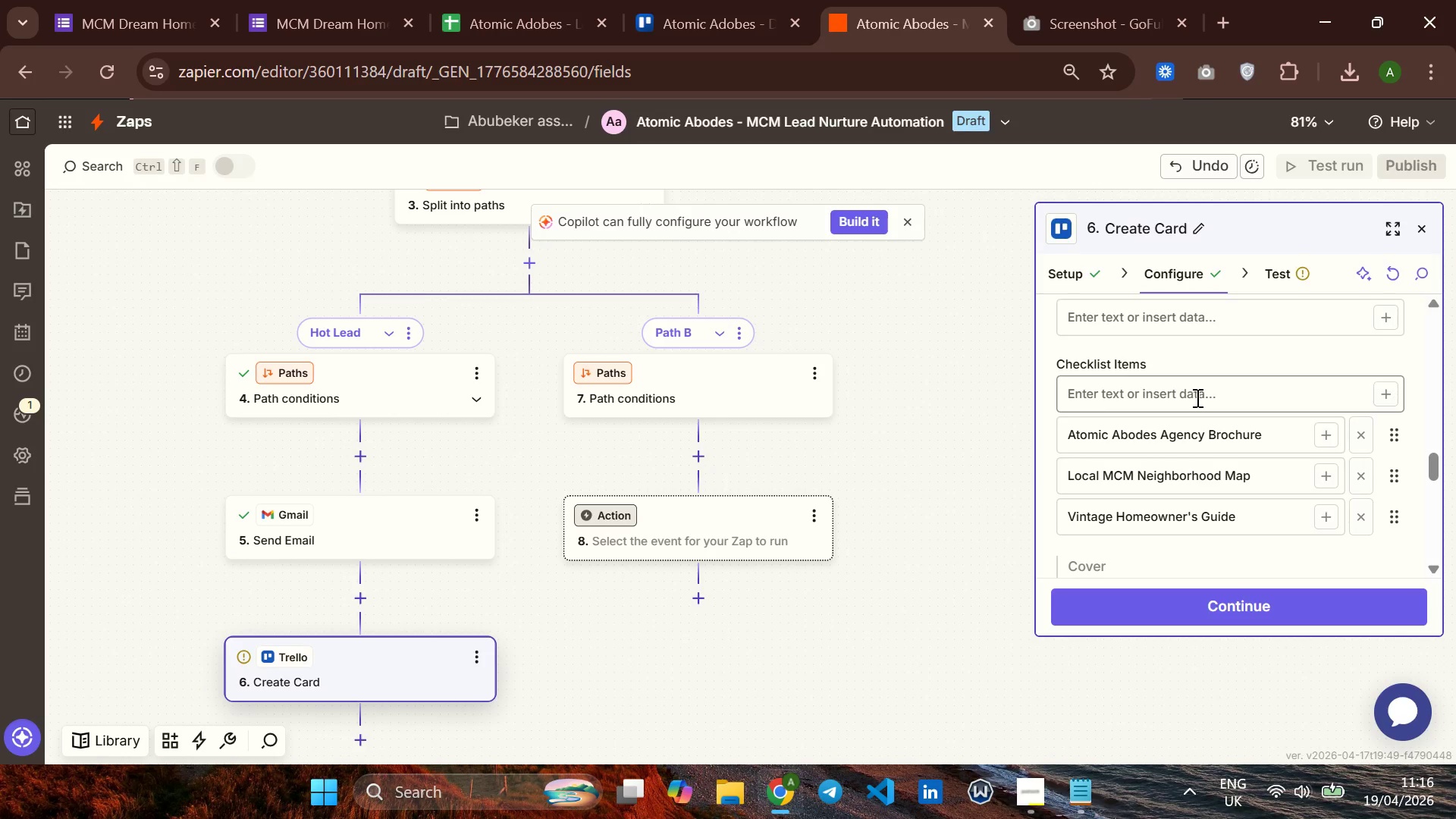 
left_click([1196, 397])
 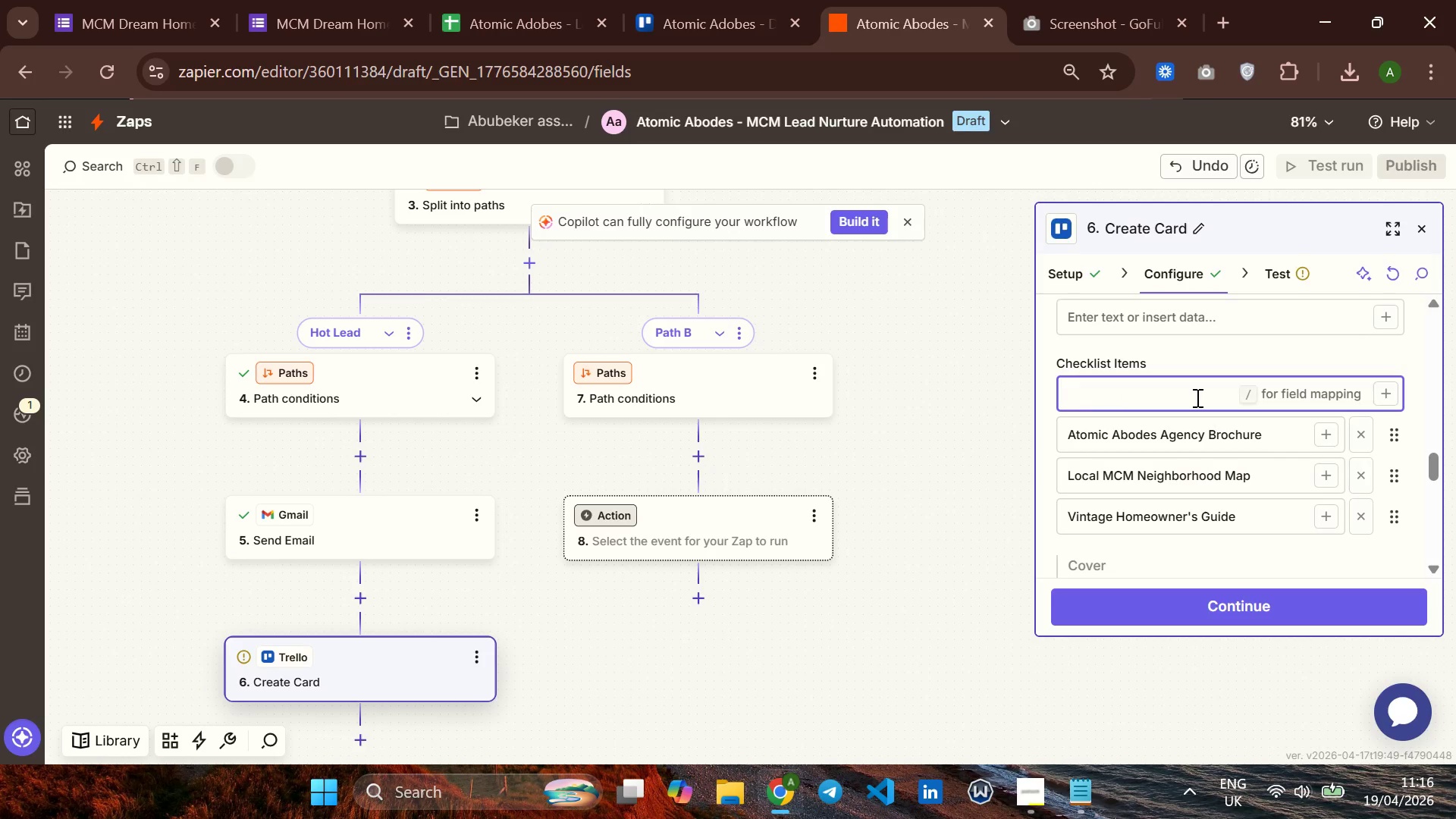 
type(hand)
key(Backspace)
key(Backspace)
key(Backspace)
key(Backspace)
type(Hand )
key(Backspace)
type(write)
key(Backspace)
type(ten Welcome Note )
 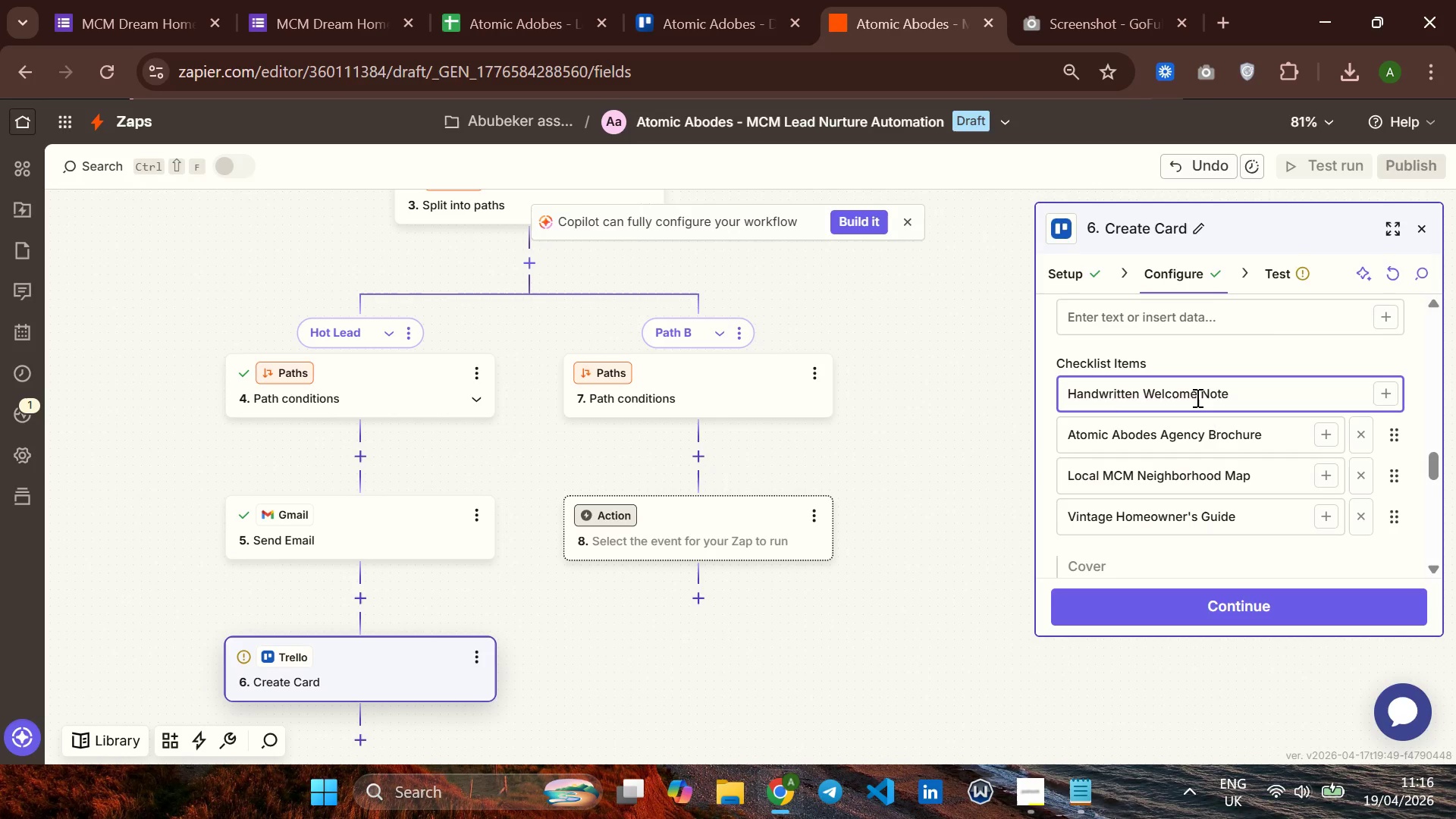 
type(from Agent )
 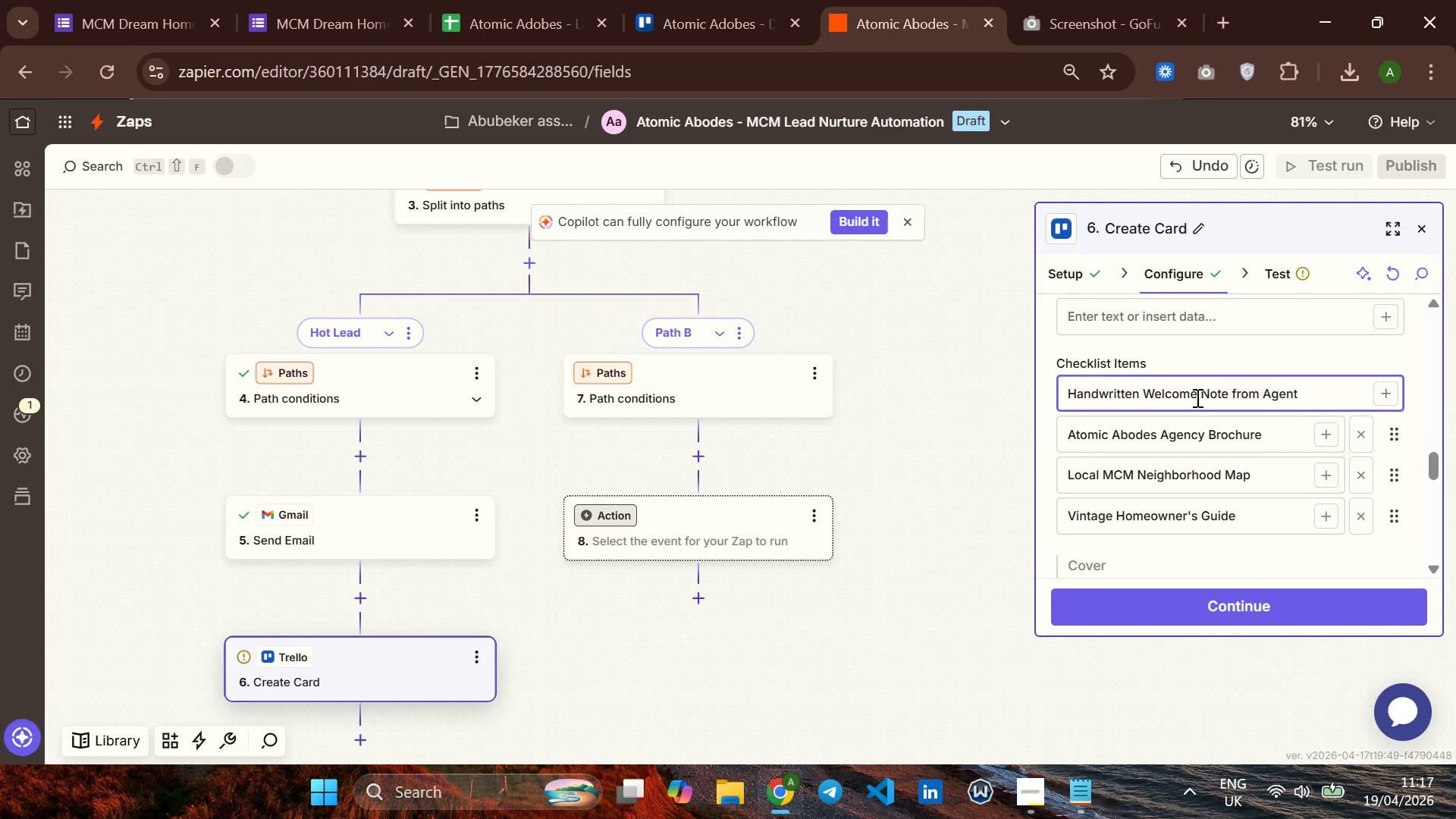 
wait(5.02)
 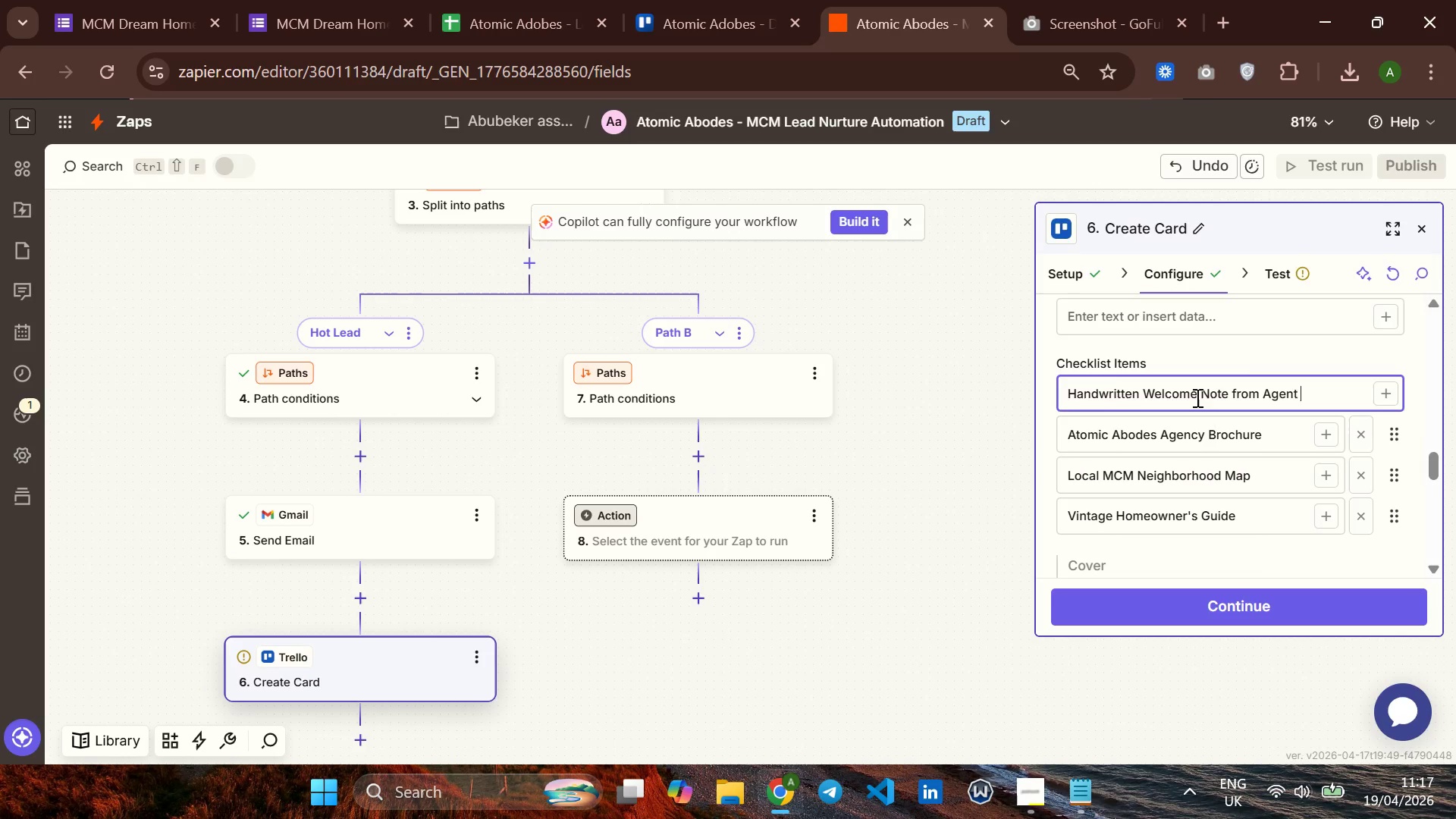 
left_click([1155, 394])
 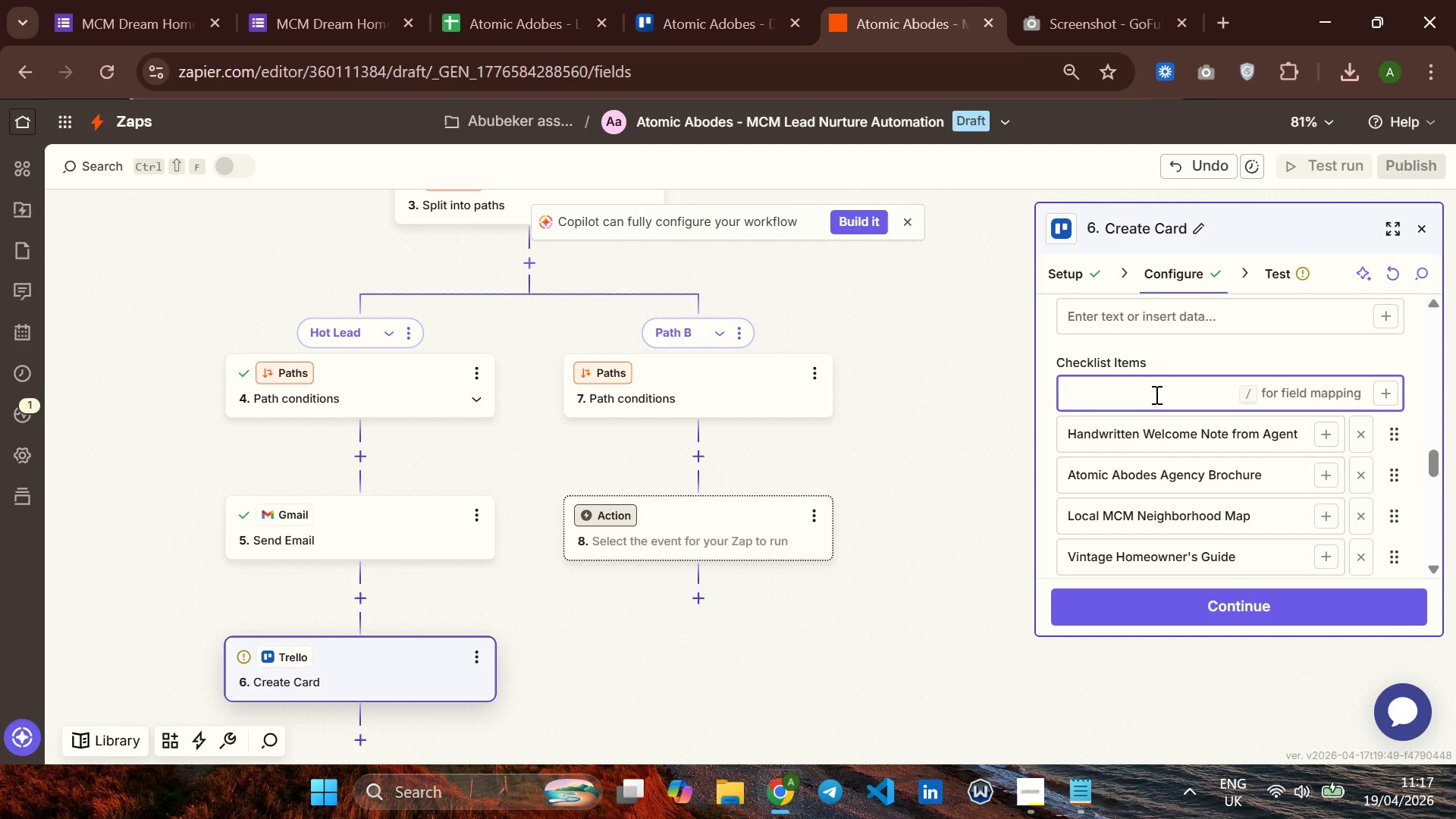 
wait(9.86)
 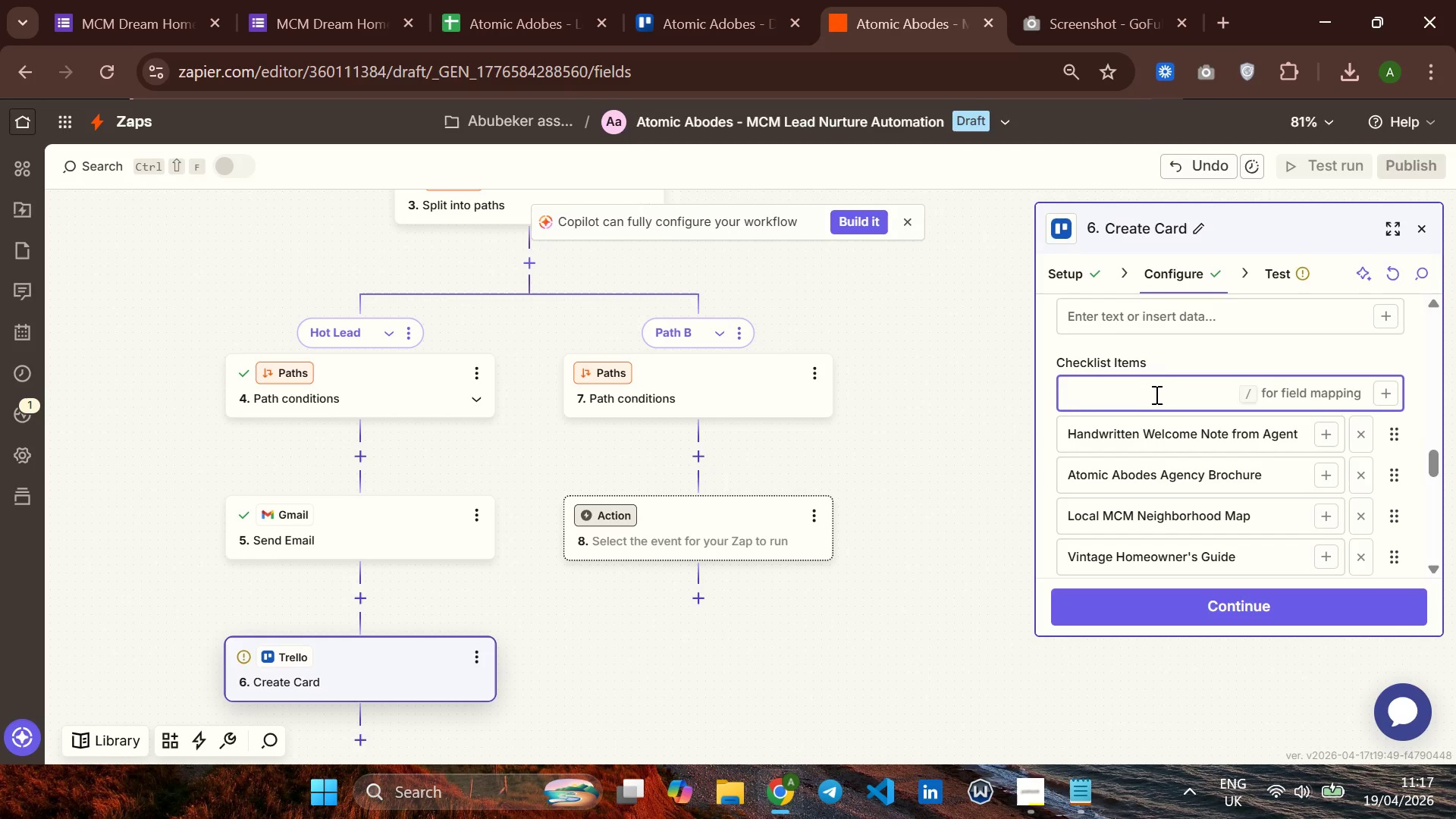 
type(f)
key(Backspace)
type(Feature MCM p)
key(Backspace)
type(O)
key(Backspace)
type(Properlly )
key(Backspace)
key(Backspace)
key(Backspace)
 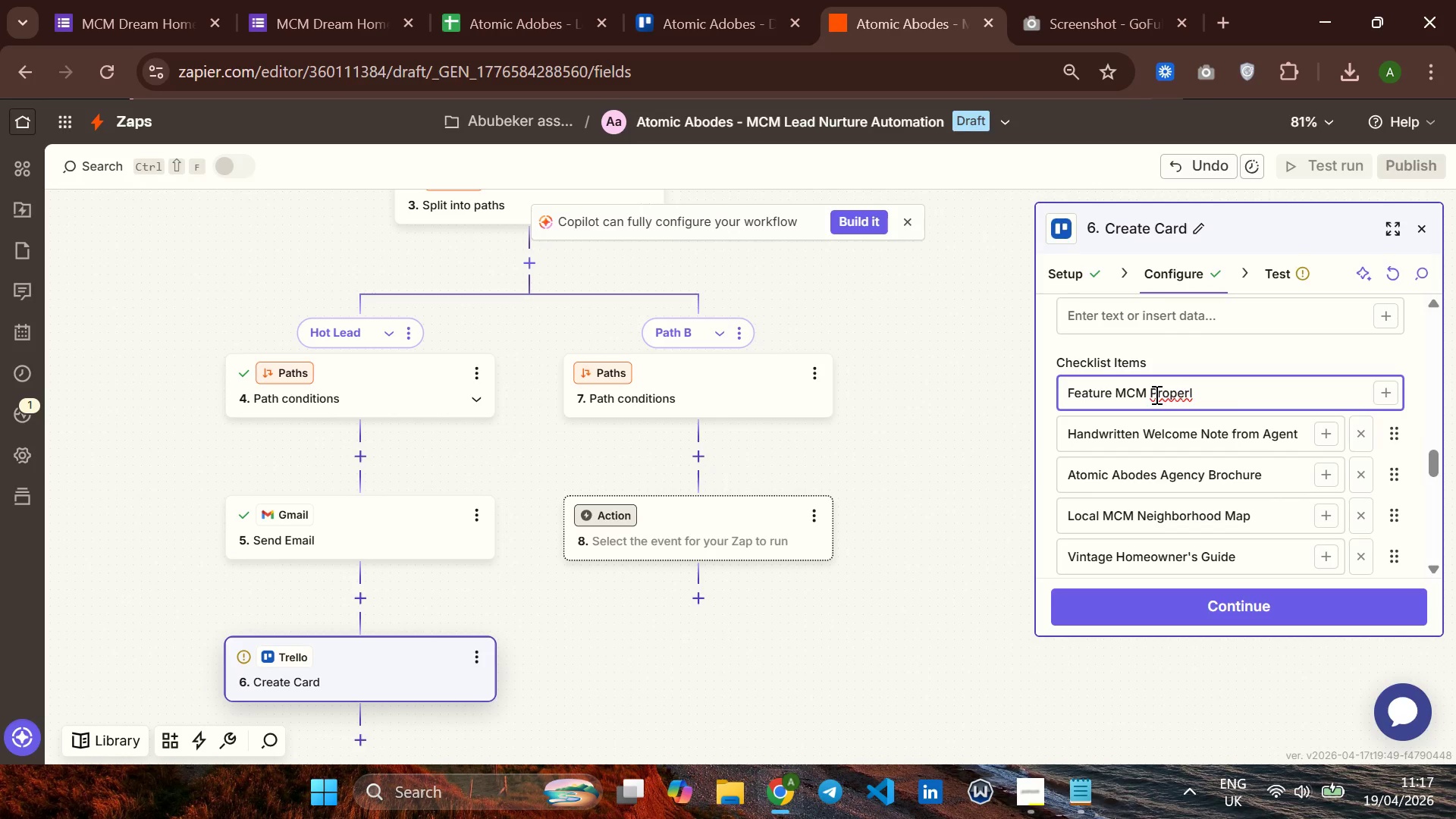 
key(Backspace)
type(ty Lis)
 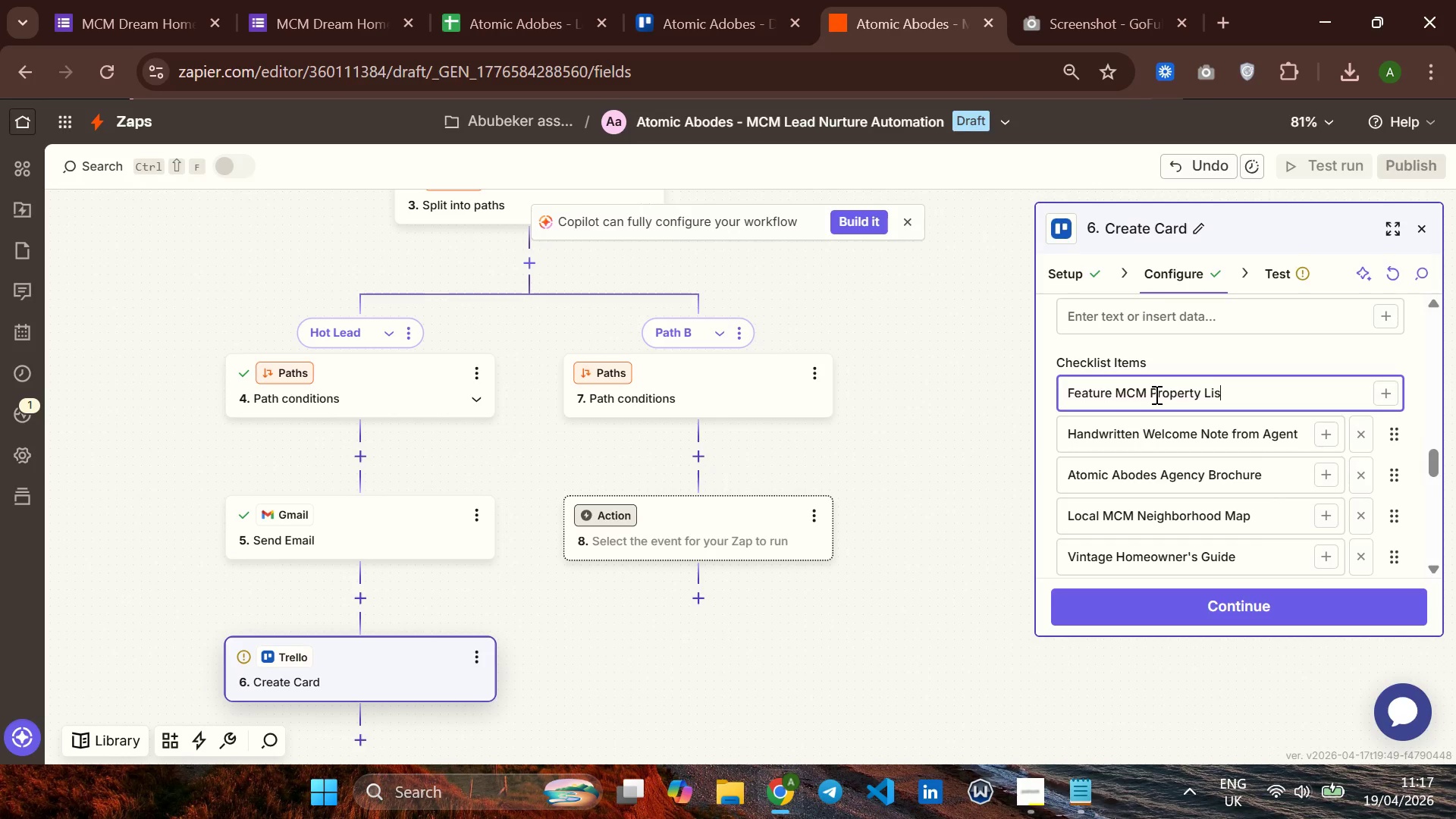 
type(ting Booklet)
 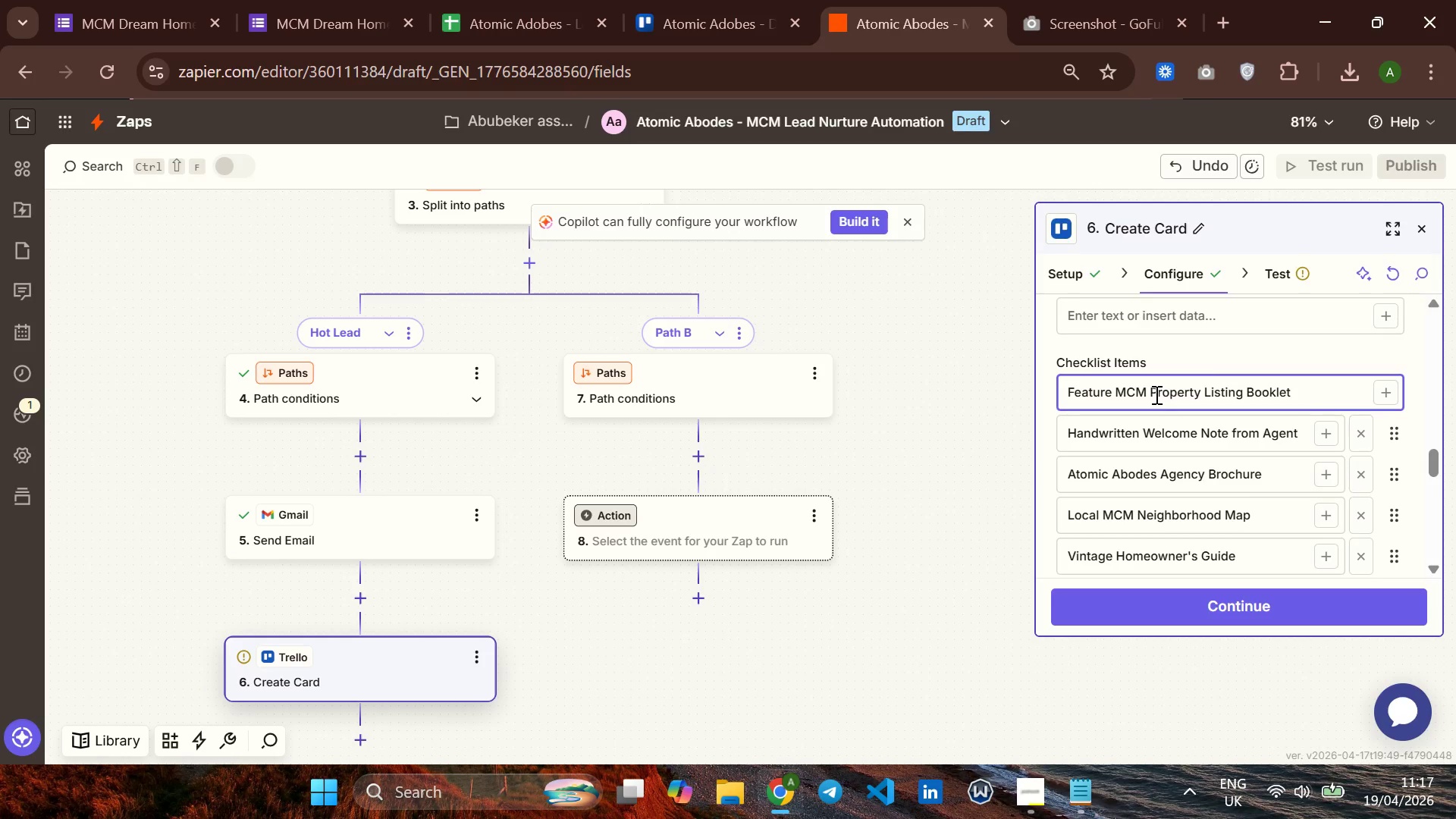 
key(Enter)
 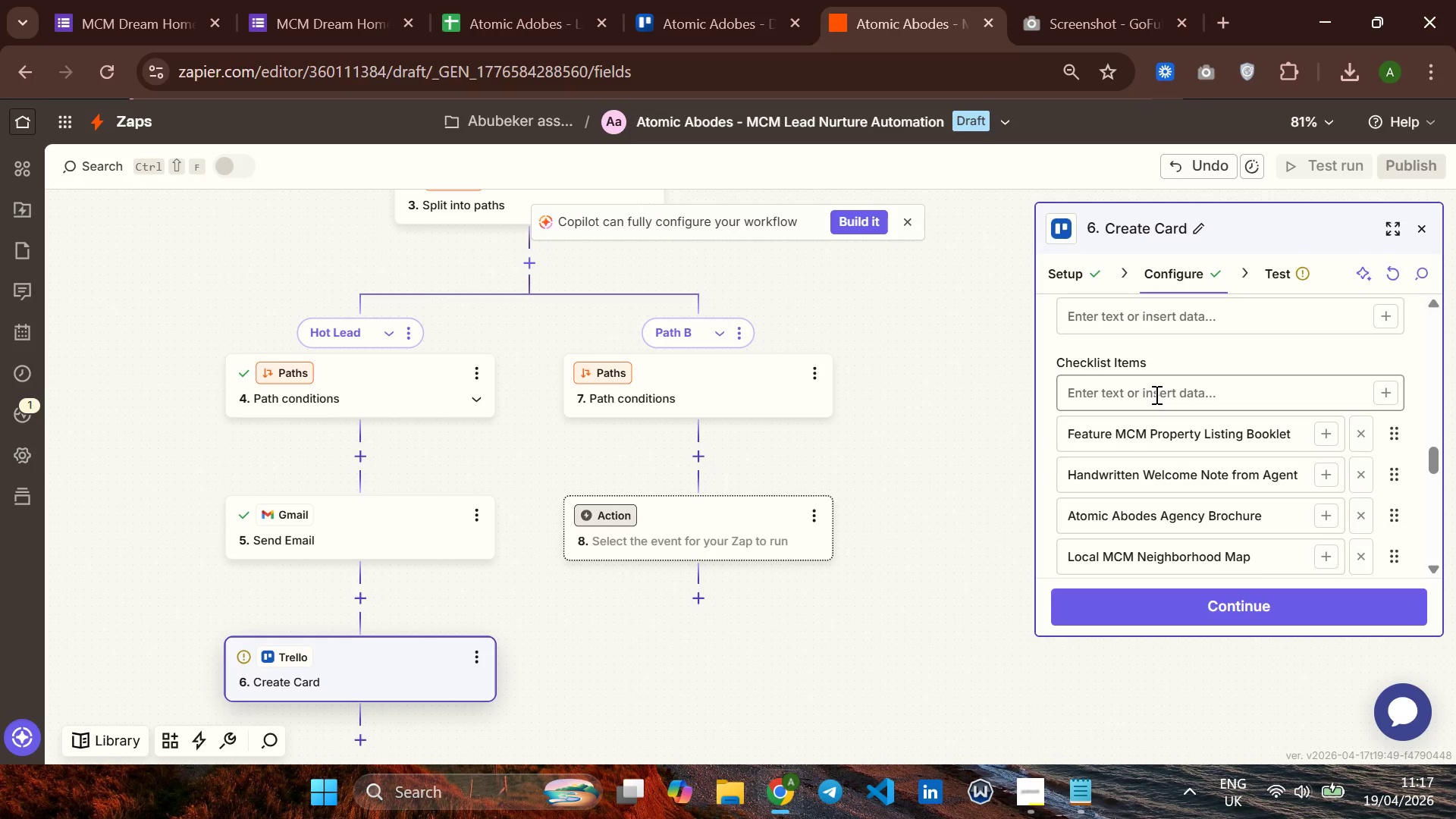 
left_click([1155, 394])
 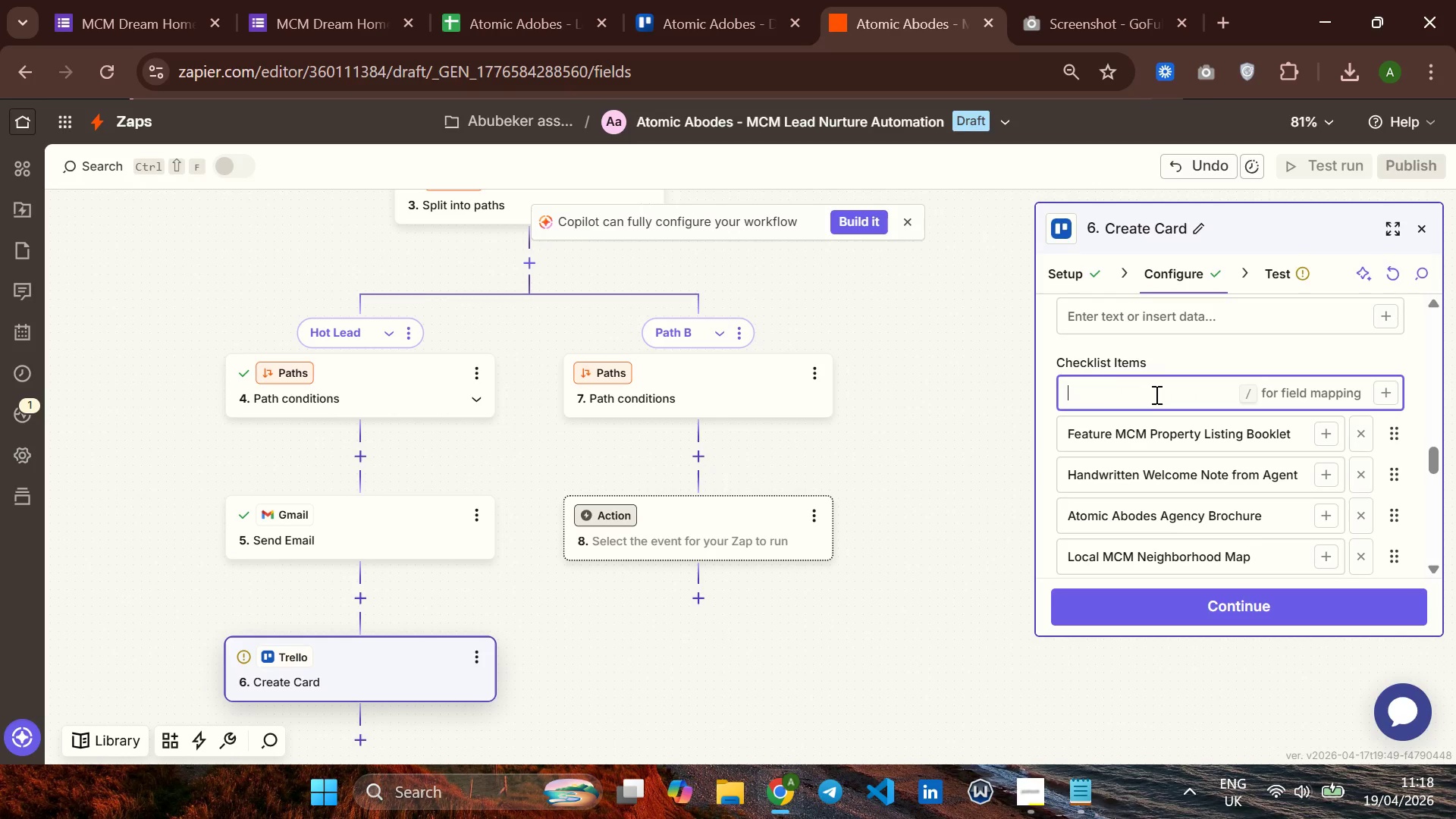 
type(Atoi)
key(Backspace)
type(mic Abodes Branded Pen ND)
key(Backspace)
key(Backspace)
type(and Notepad)
 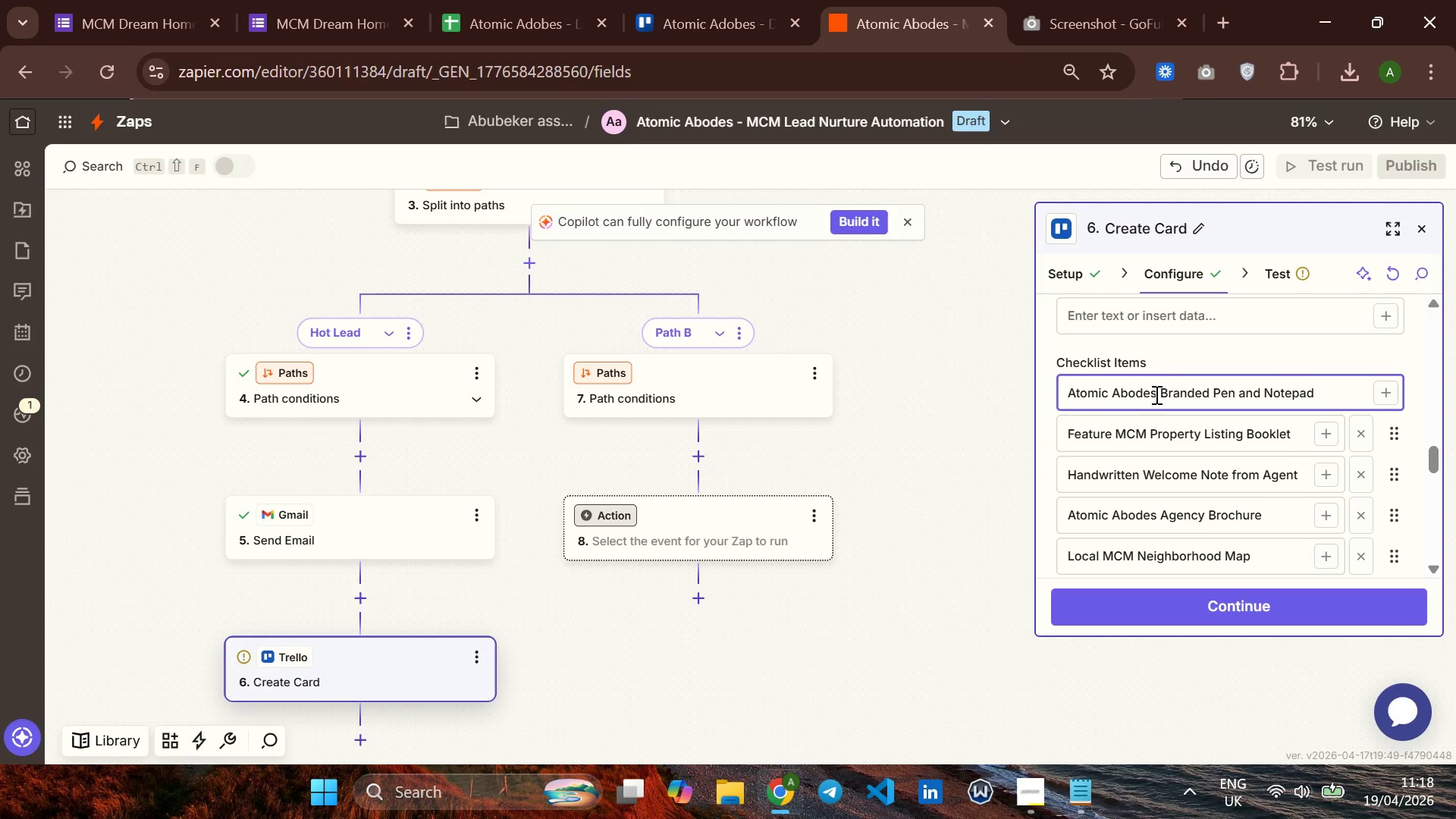 
key(Enter)
 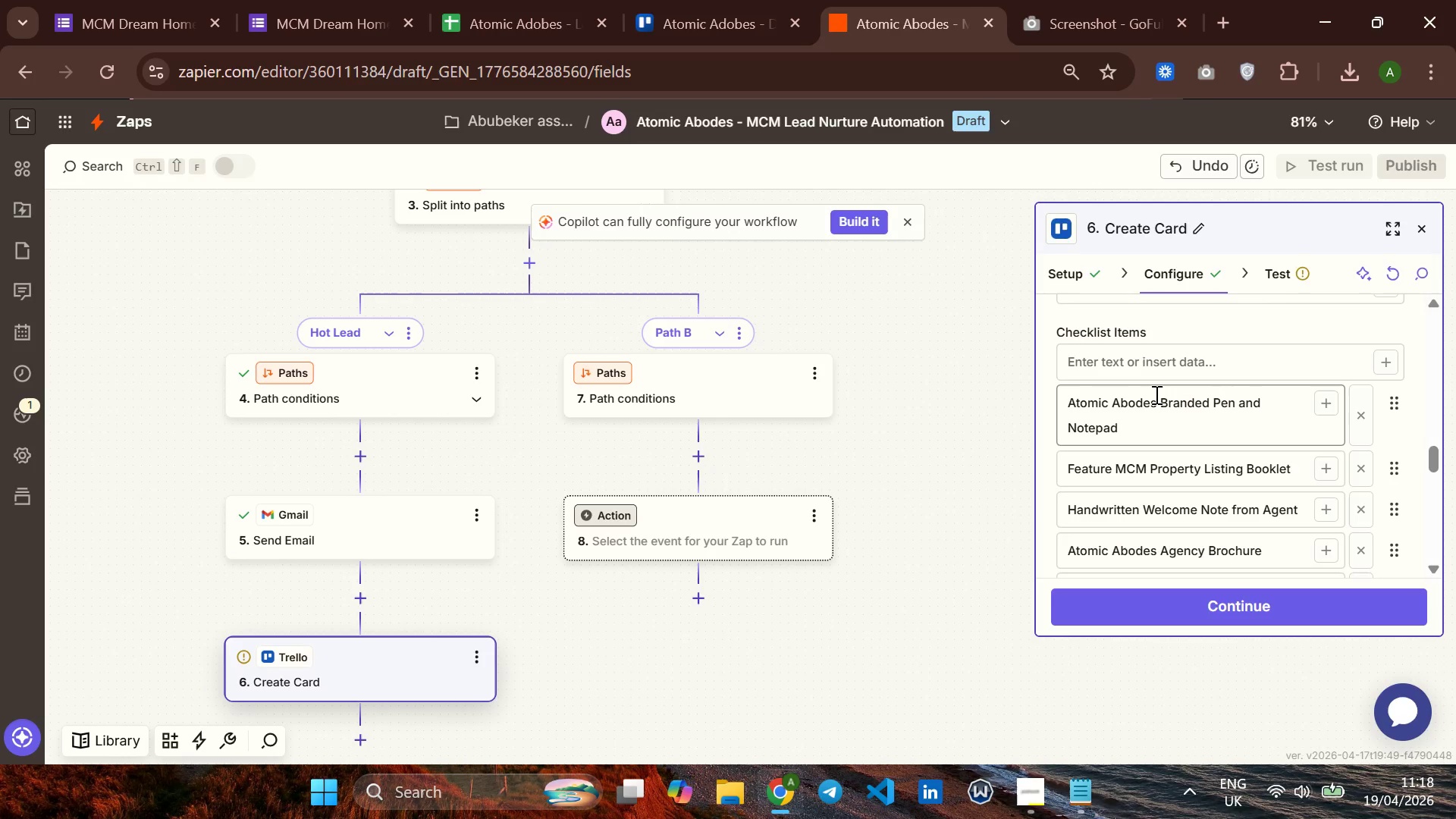 
wait(16.3)
 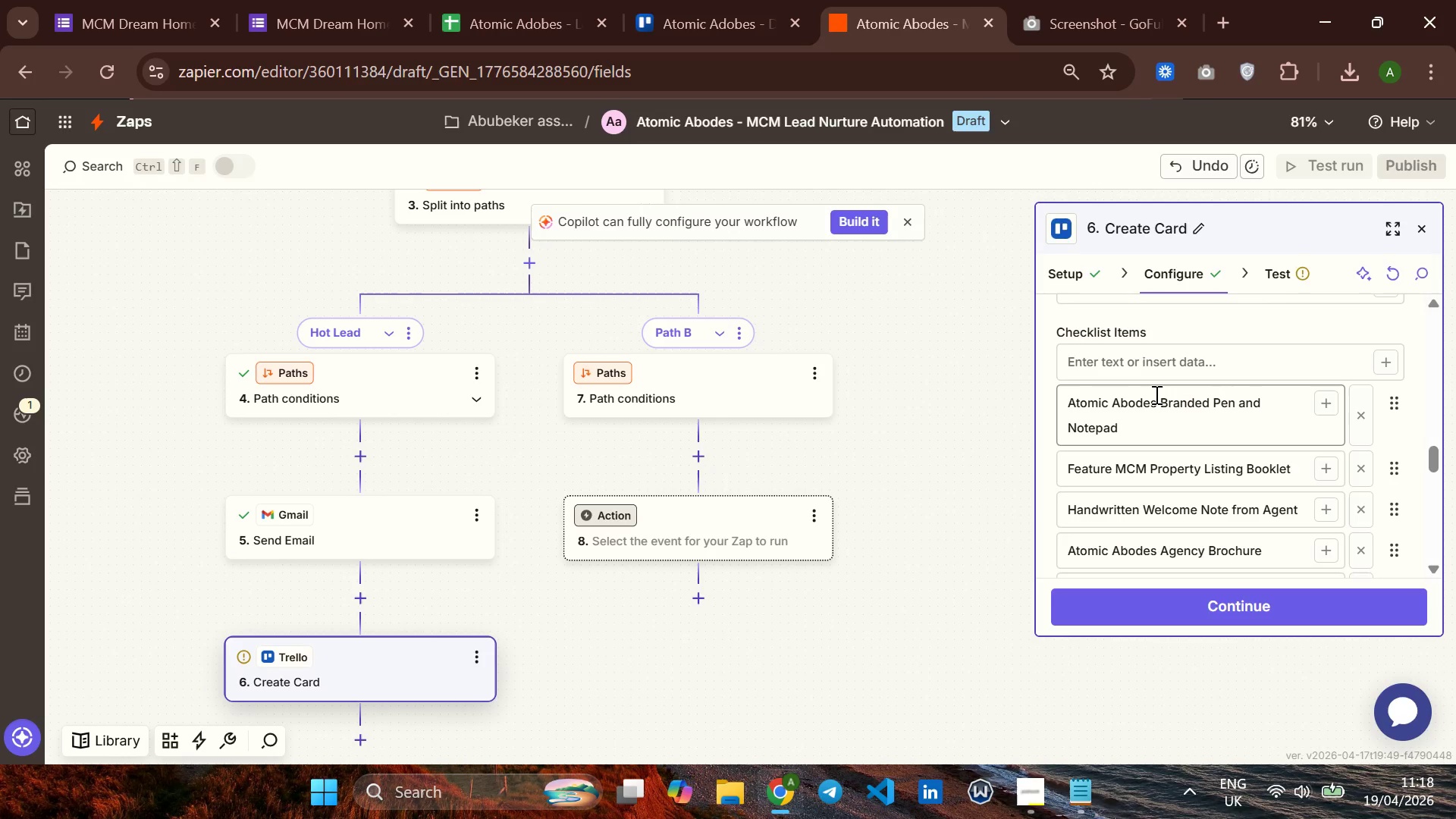 
left_click([1243, 611])
 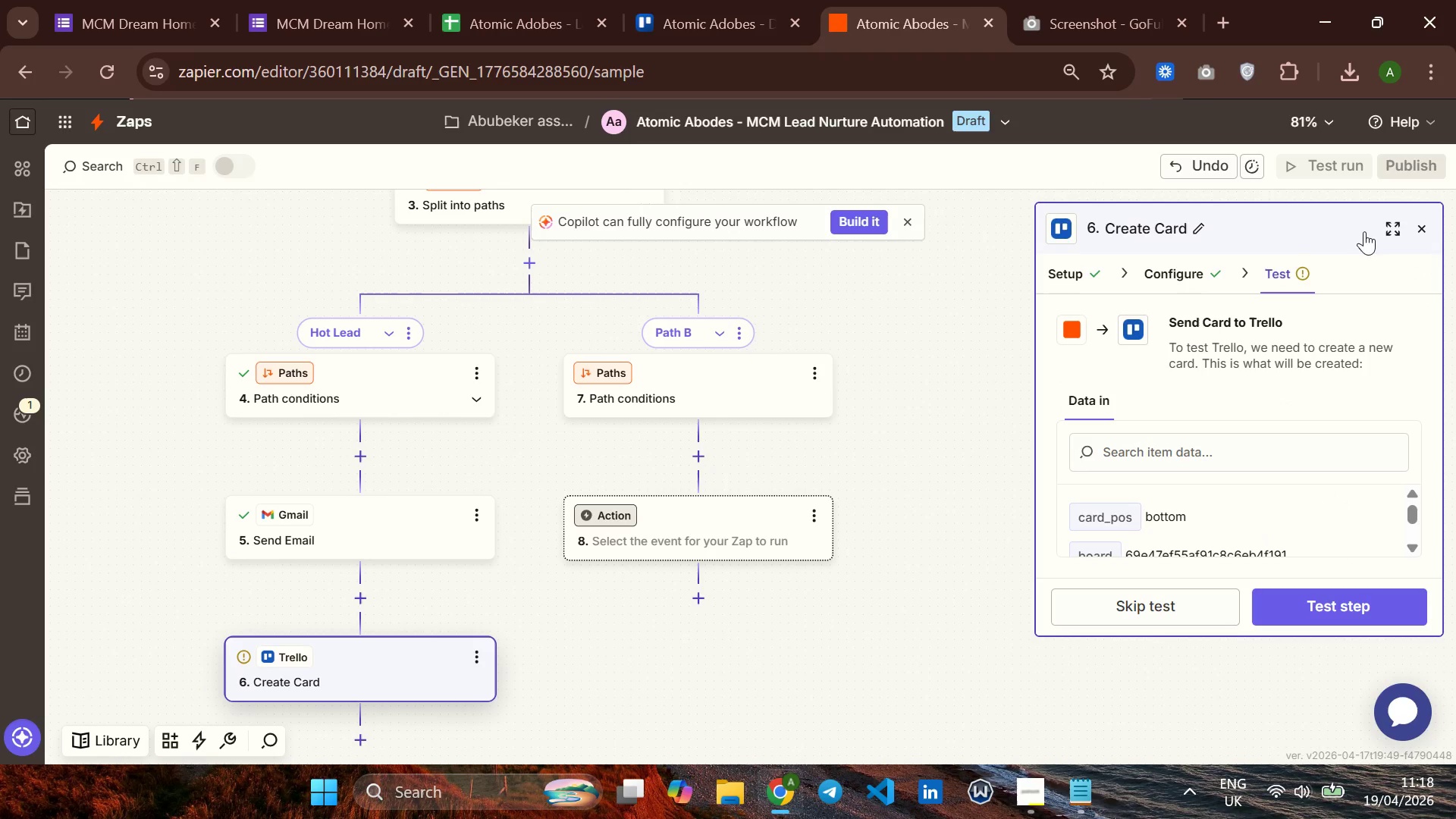 
left_click([1385, 224])
 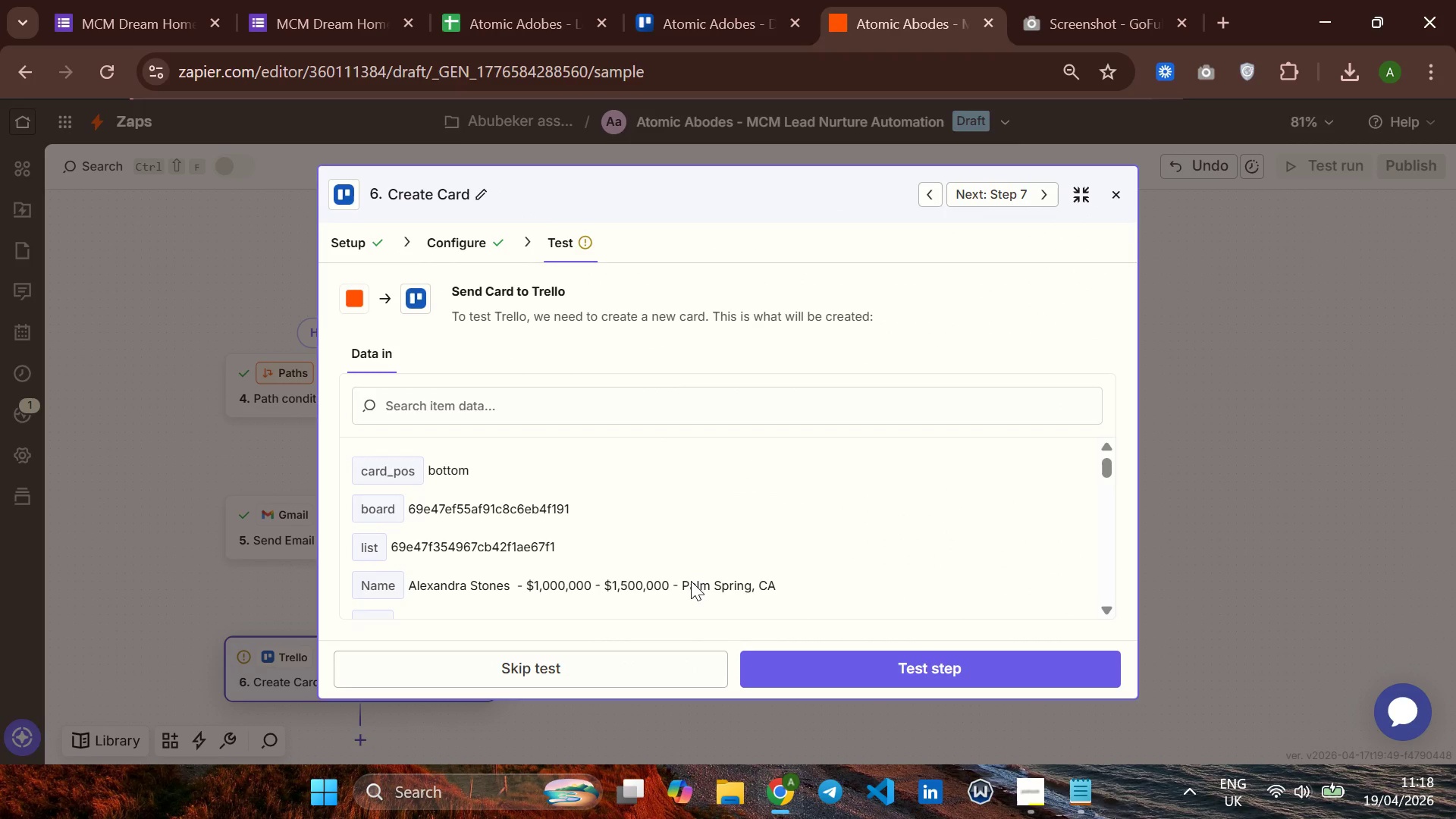 
left_click([833, 668])
 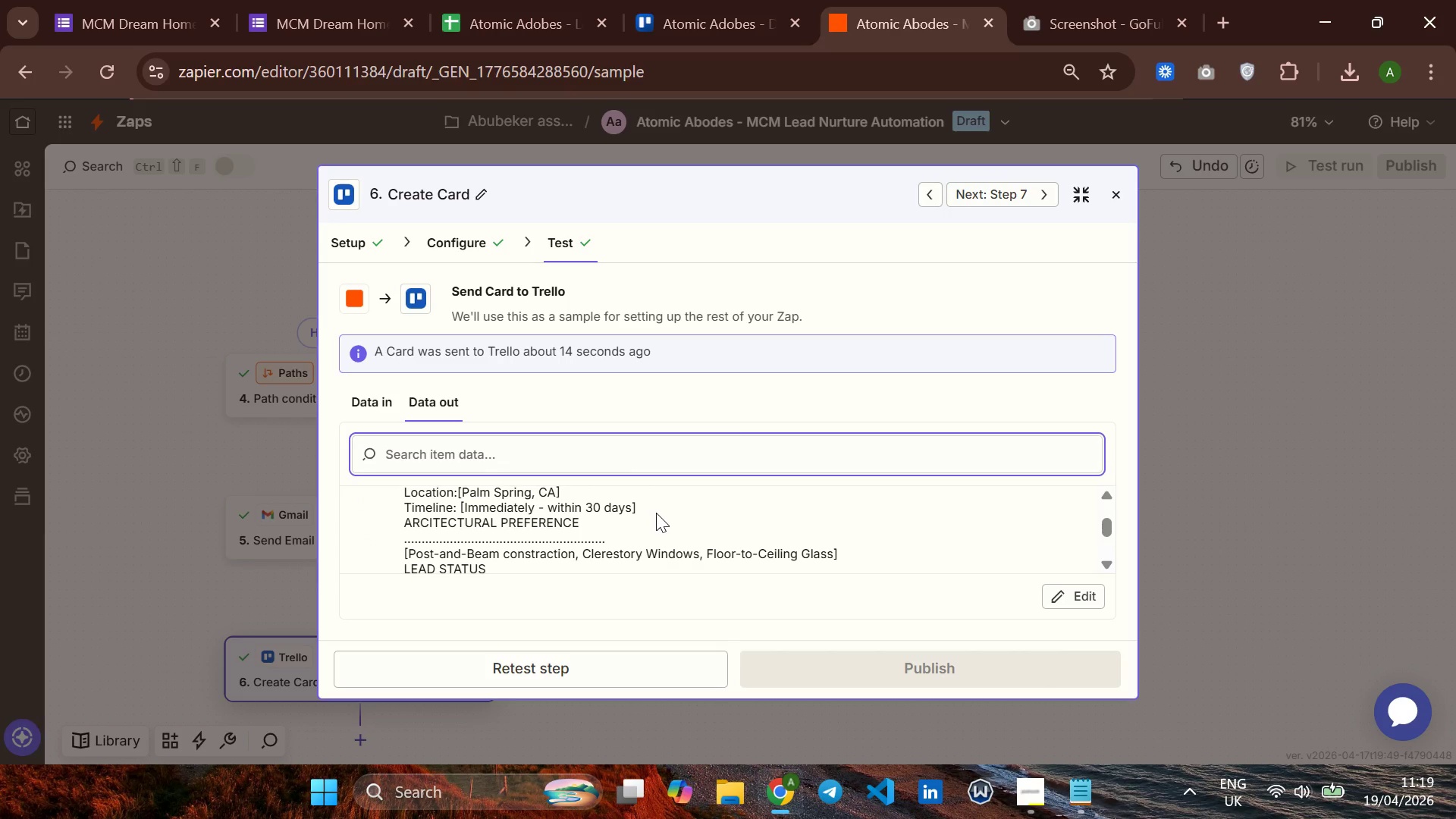 
wait(17.11)
 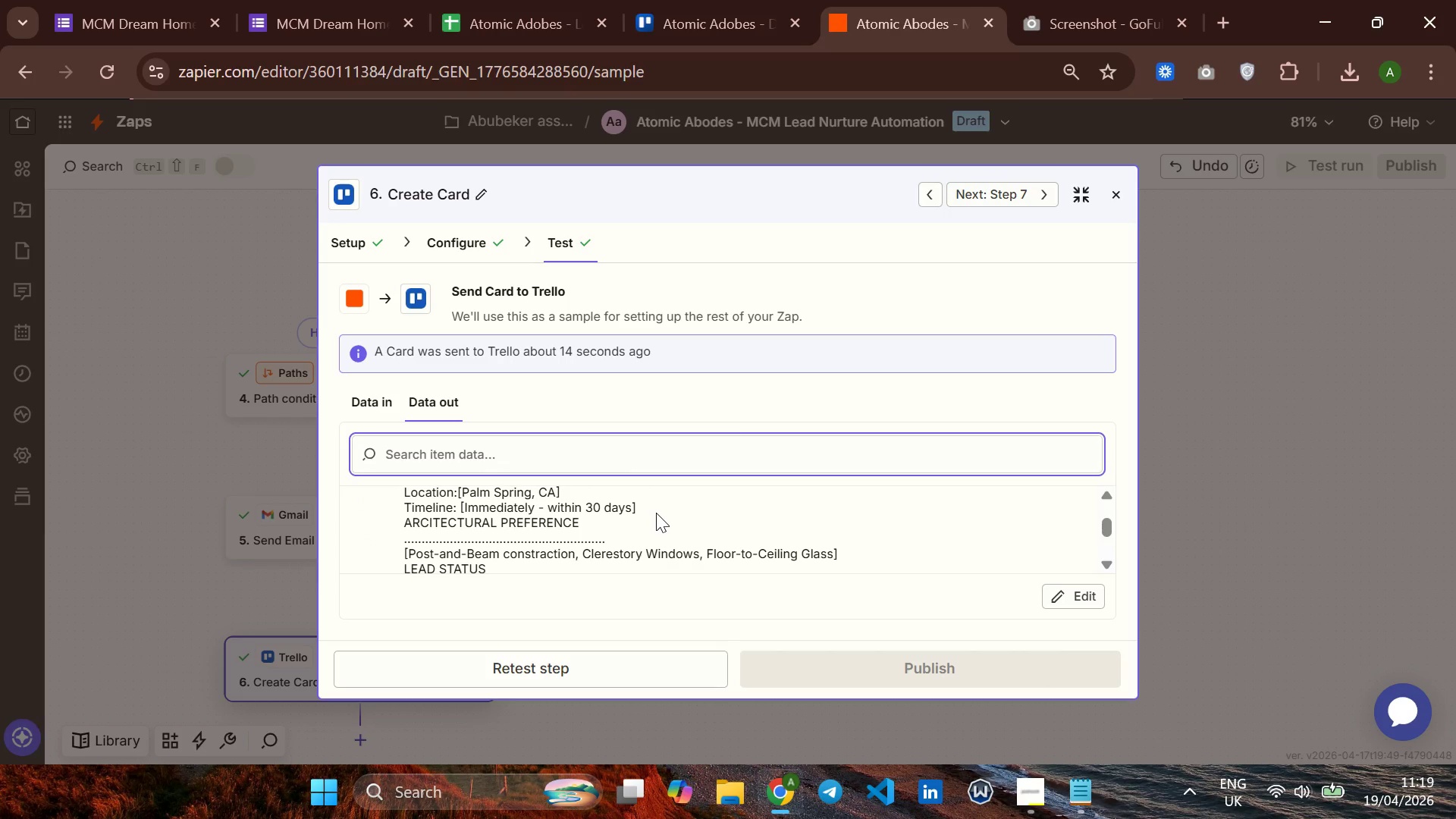 
left_click([1206, 65])
 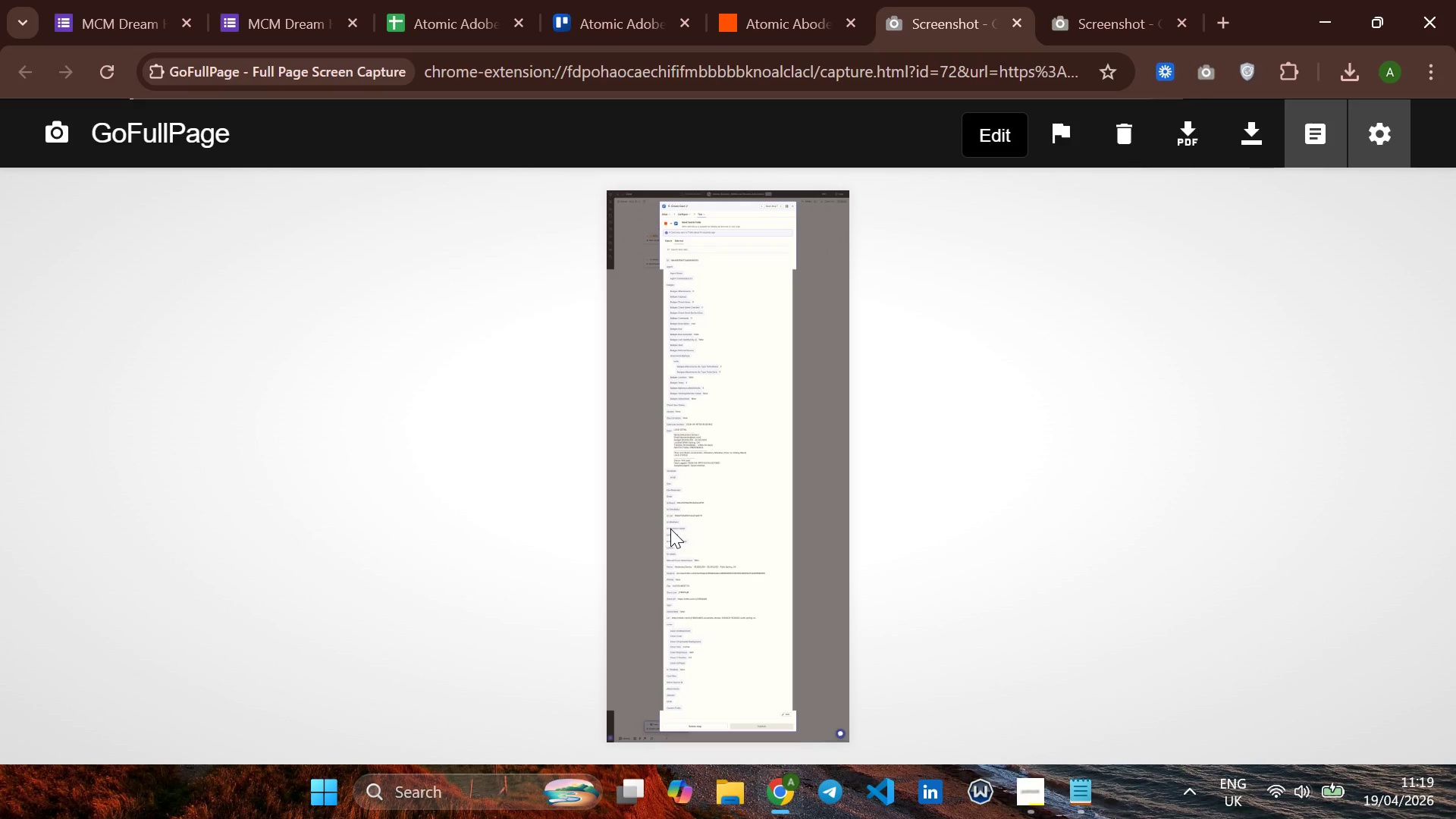 
wait(44.91)
 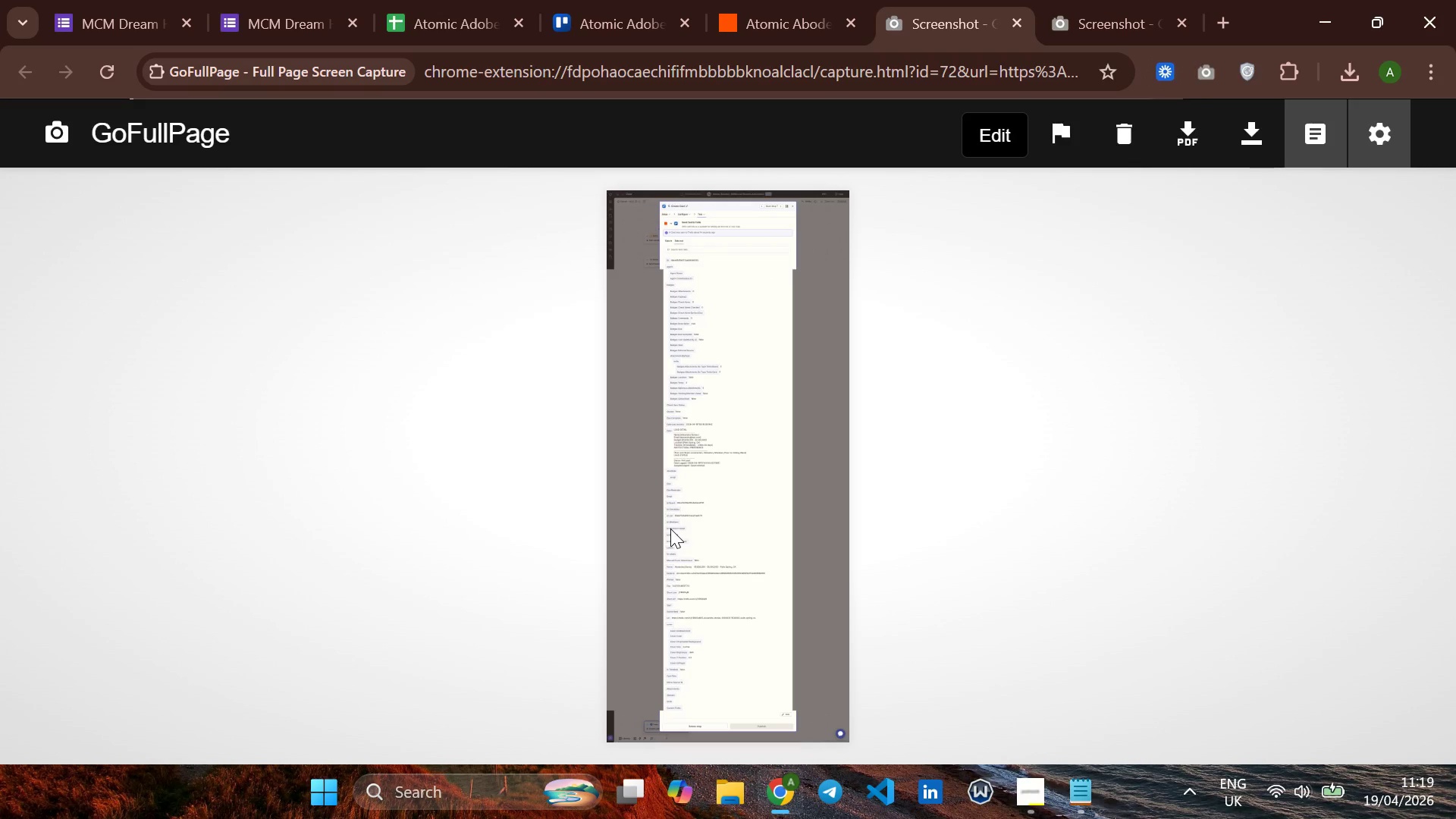 
left_click([1254, 135])
 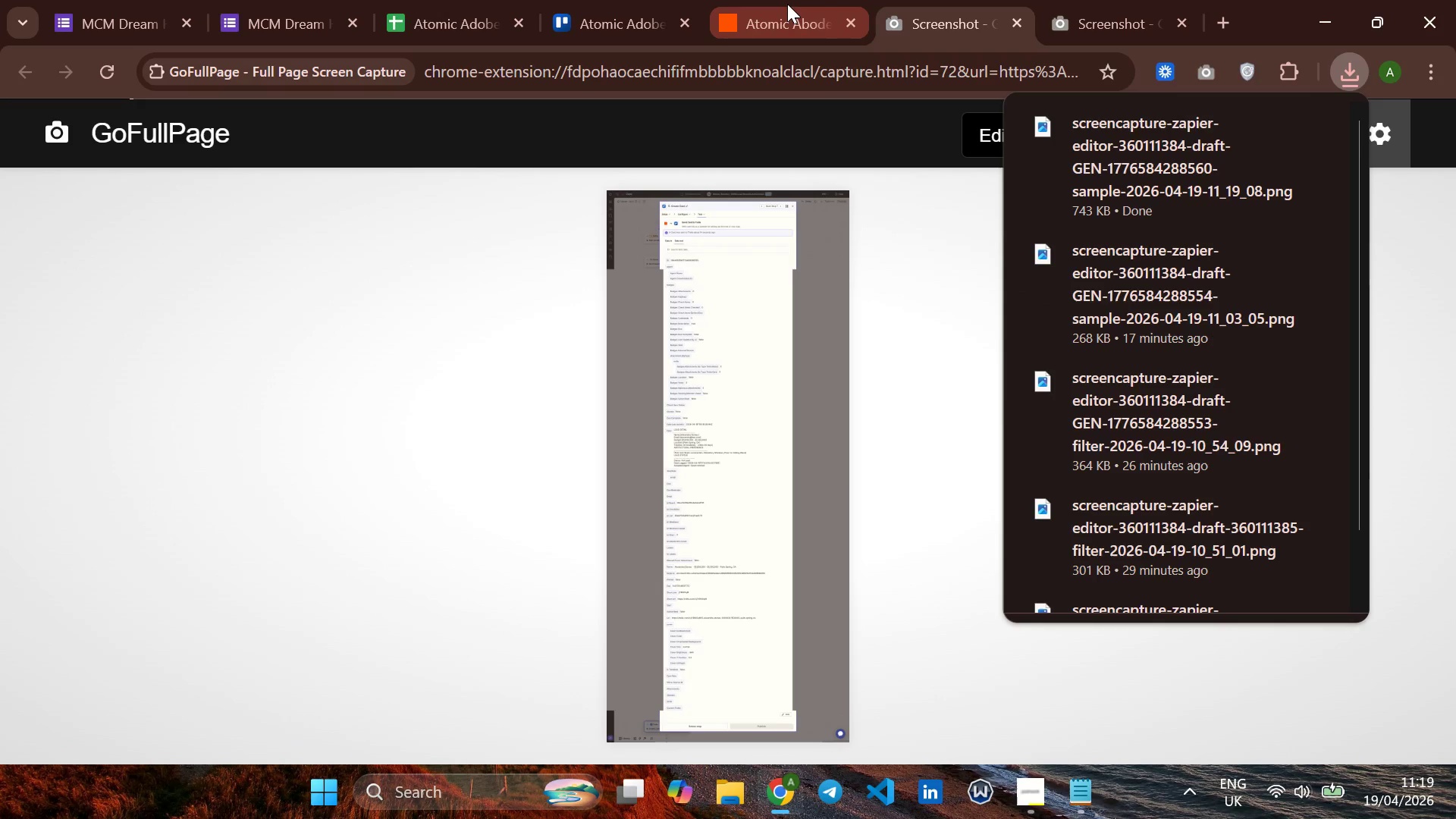 
left_click([788, 6])
 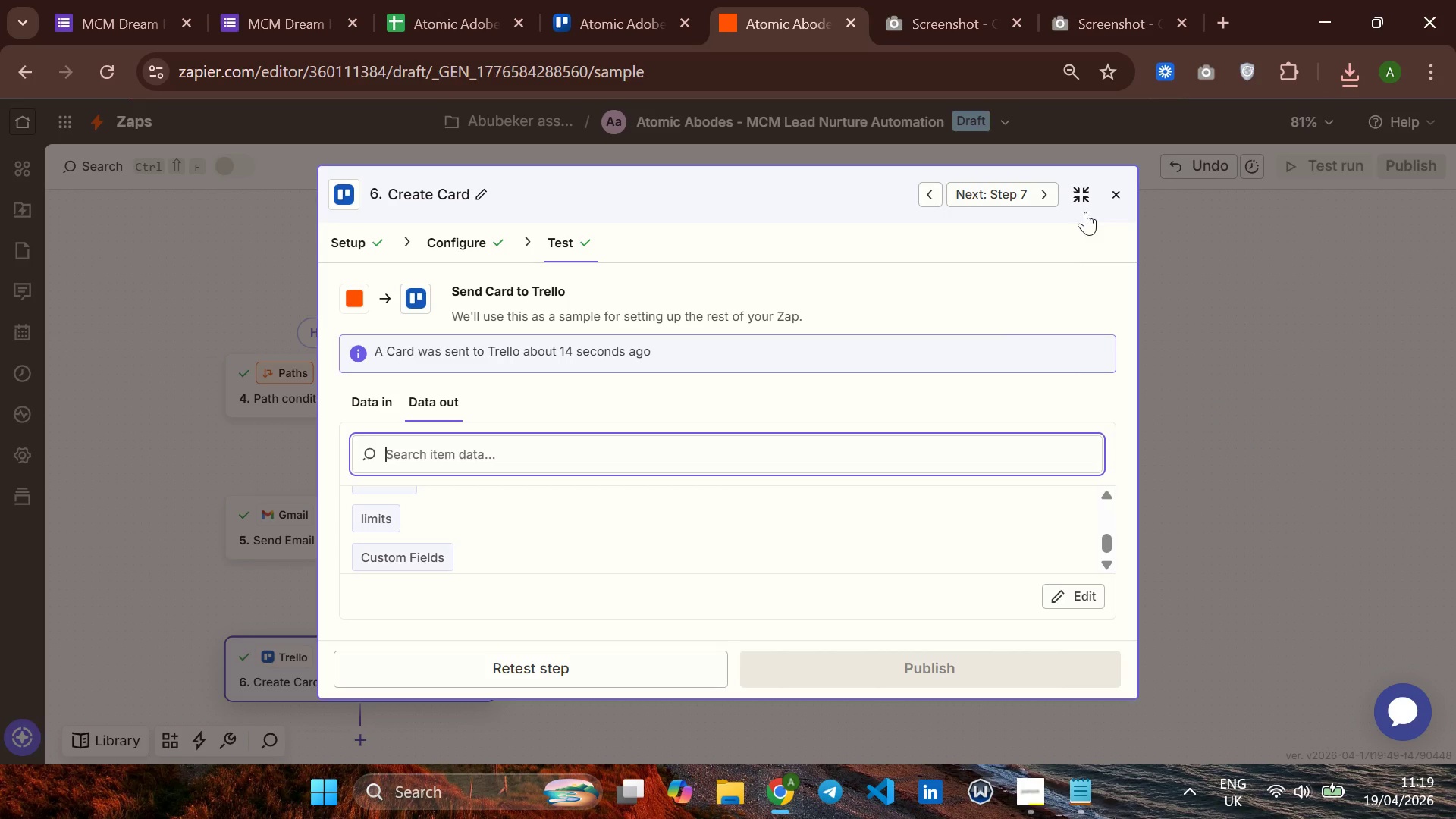 
left_click([1085, 202])
 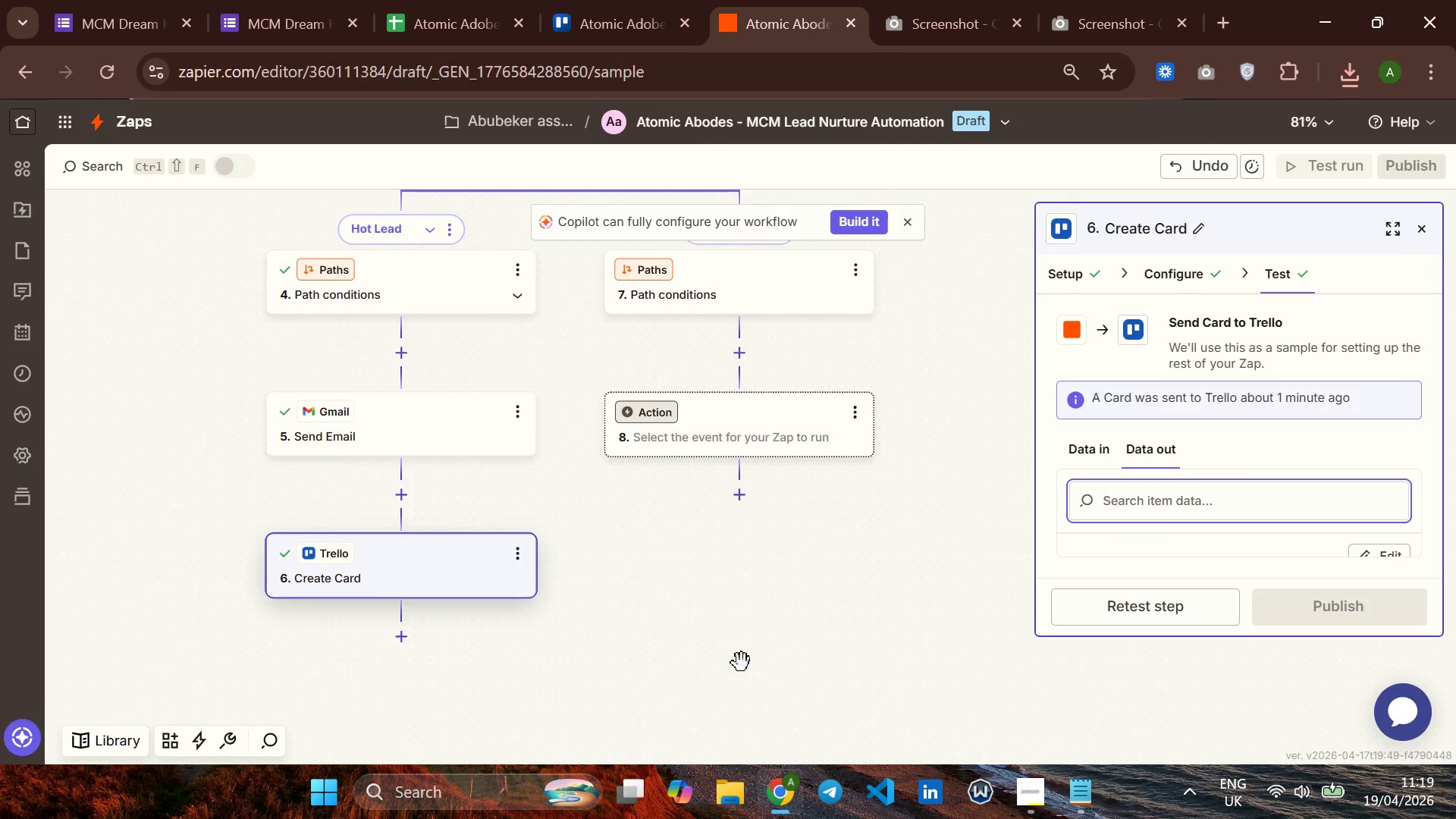 
left_click([408, 650])
 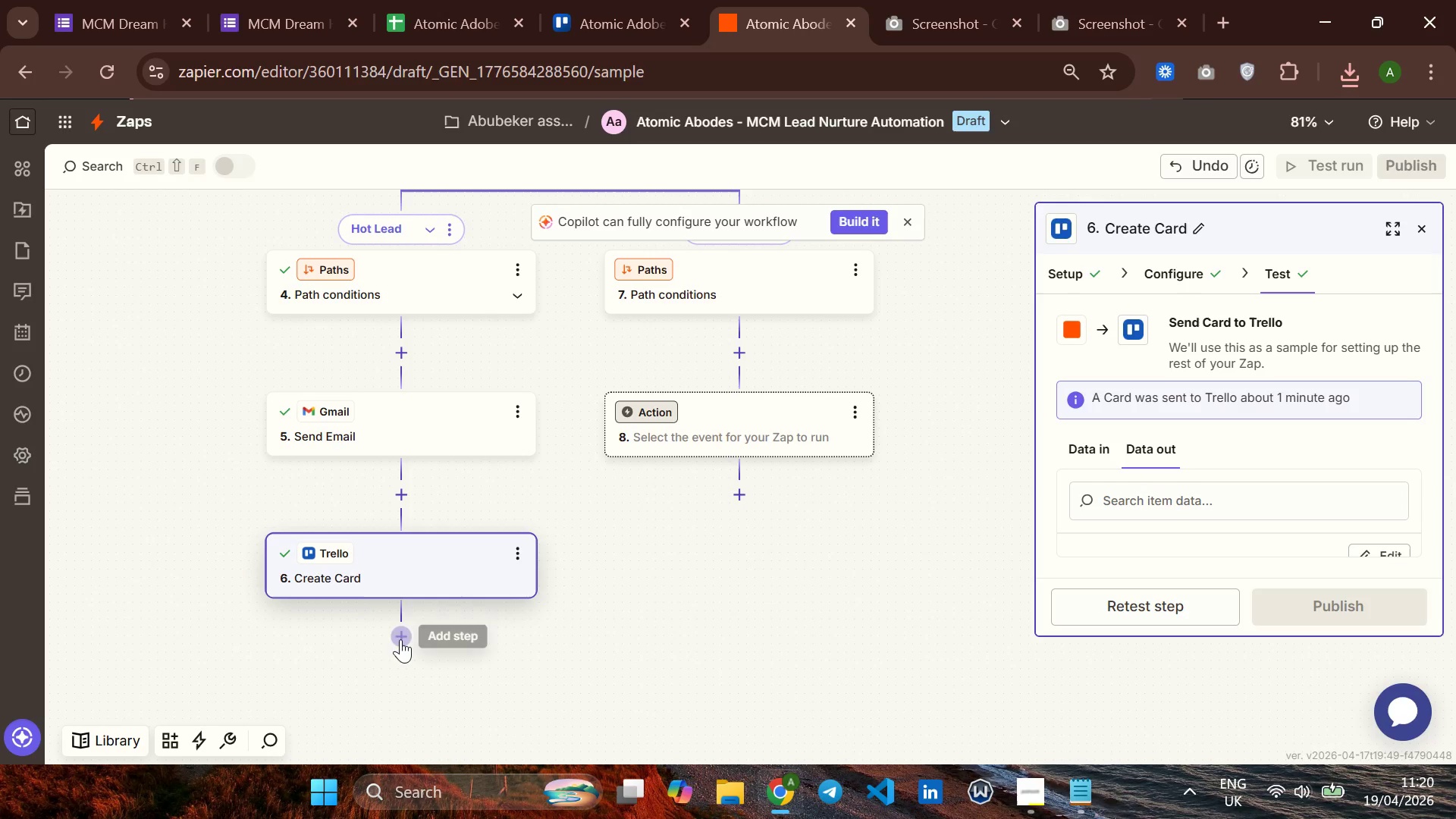 
left_click([397, 639])
 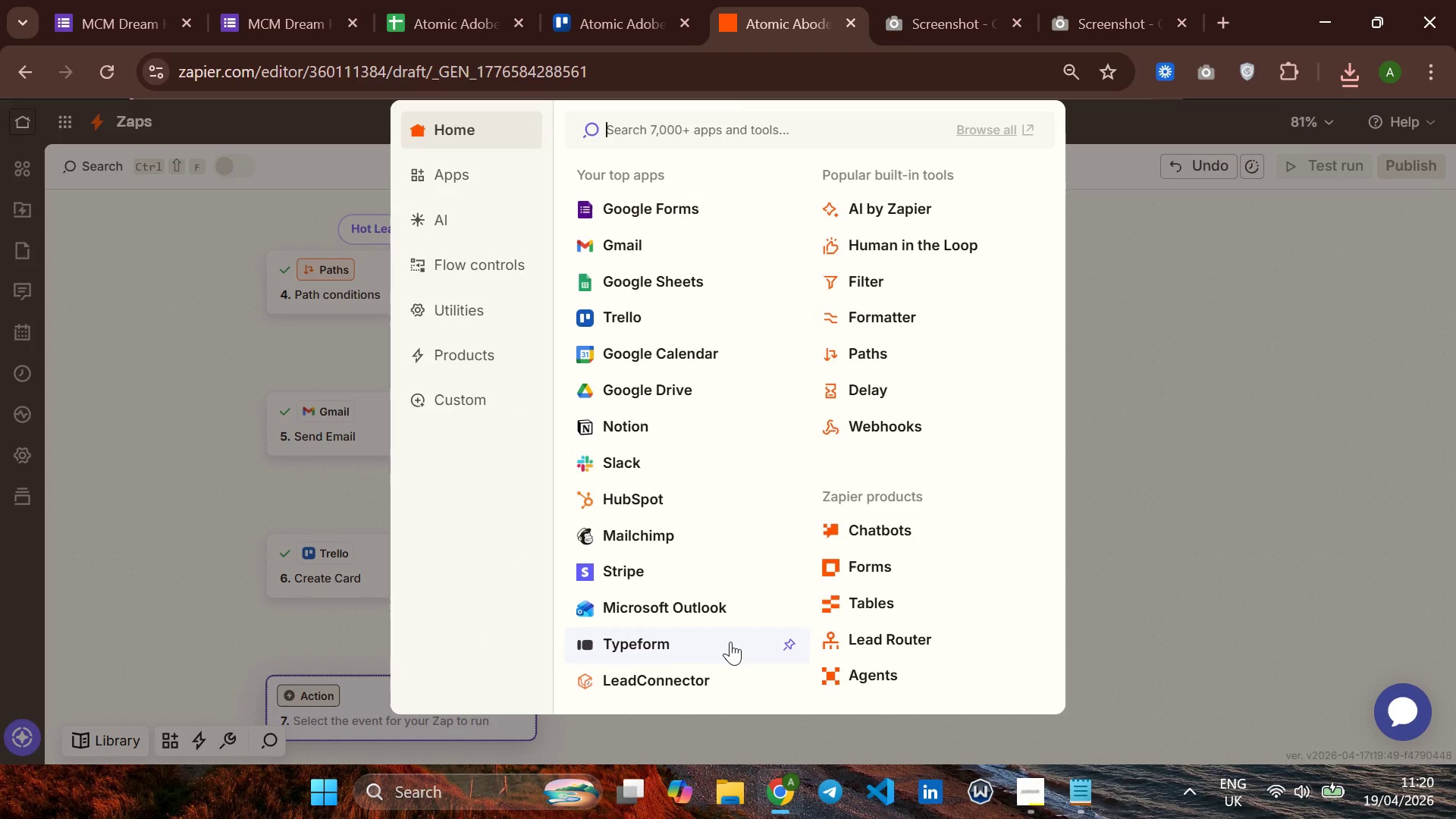 
wait(6.08)
 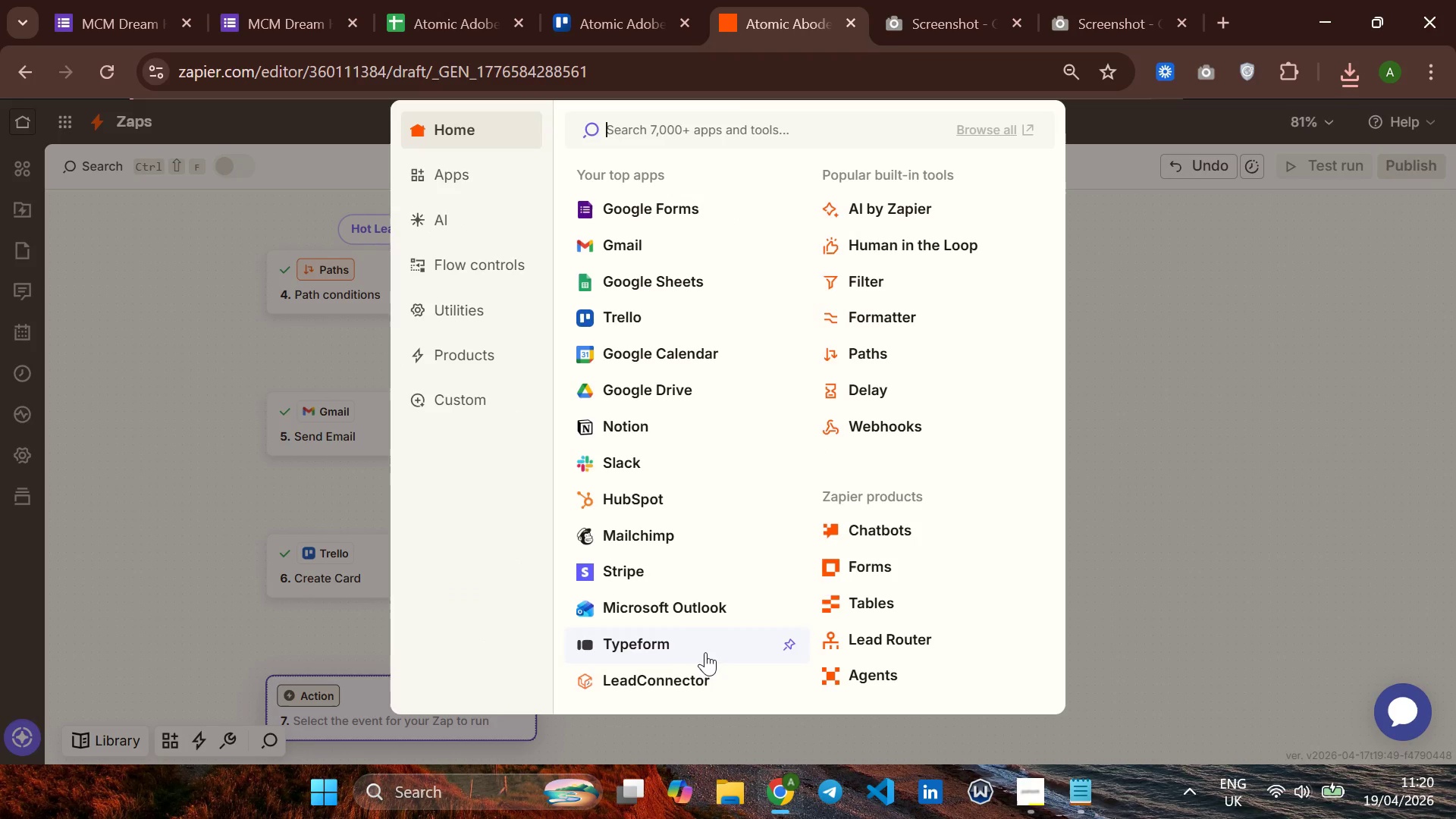 
left_click([633, 275])
 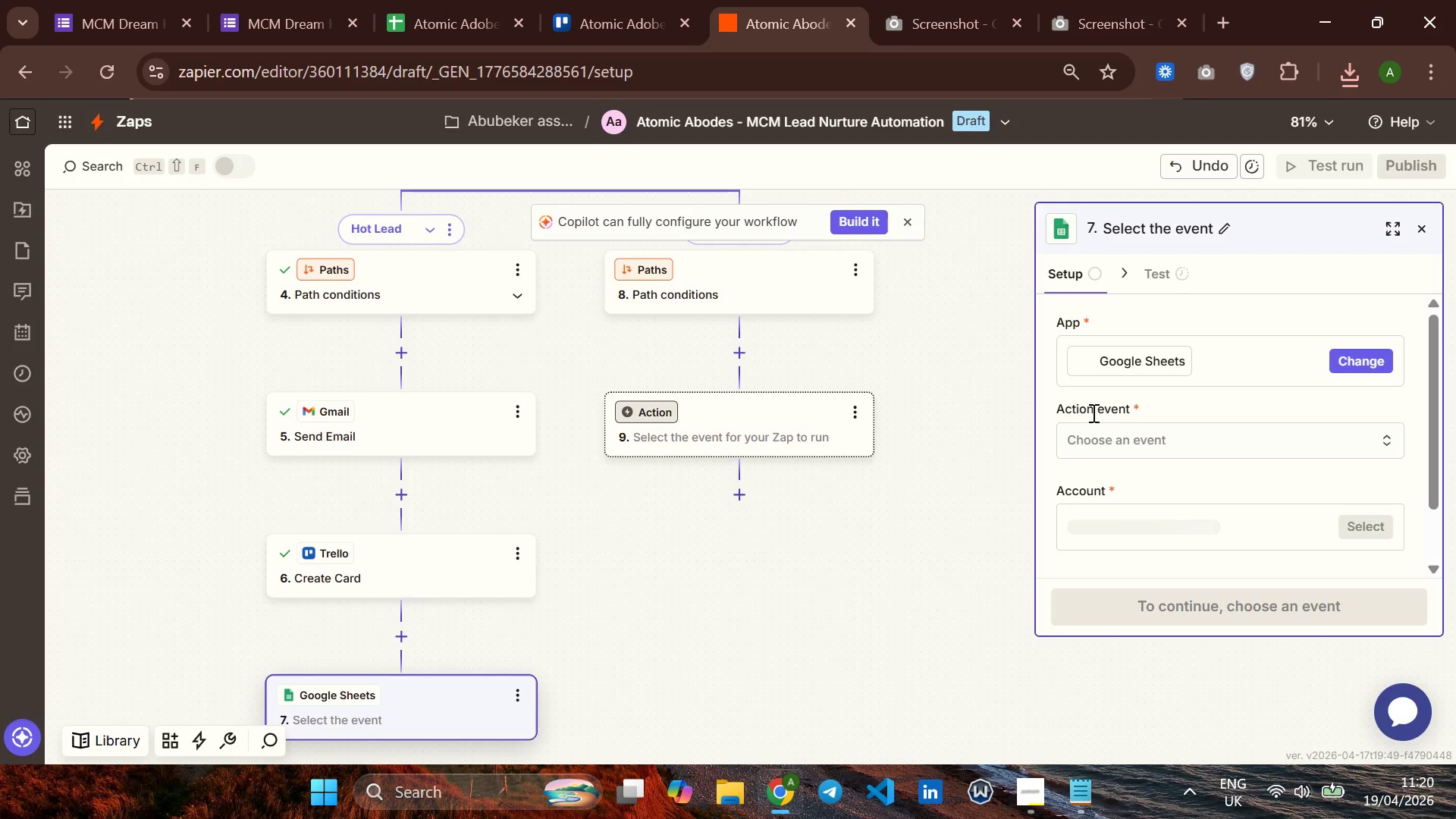 
left_click([1178, 435])
 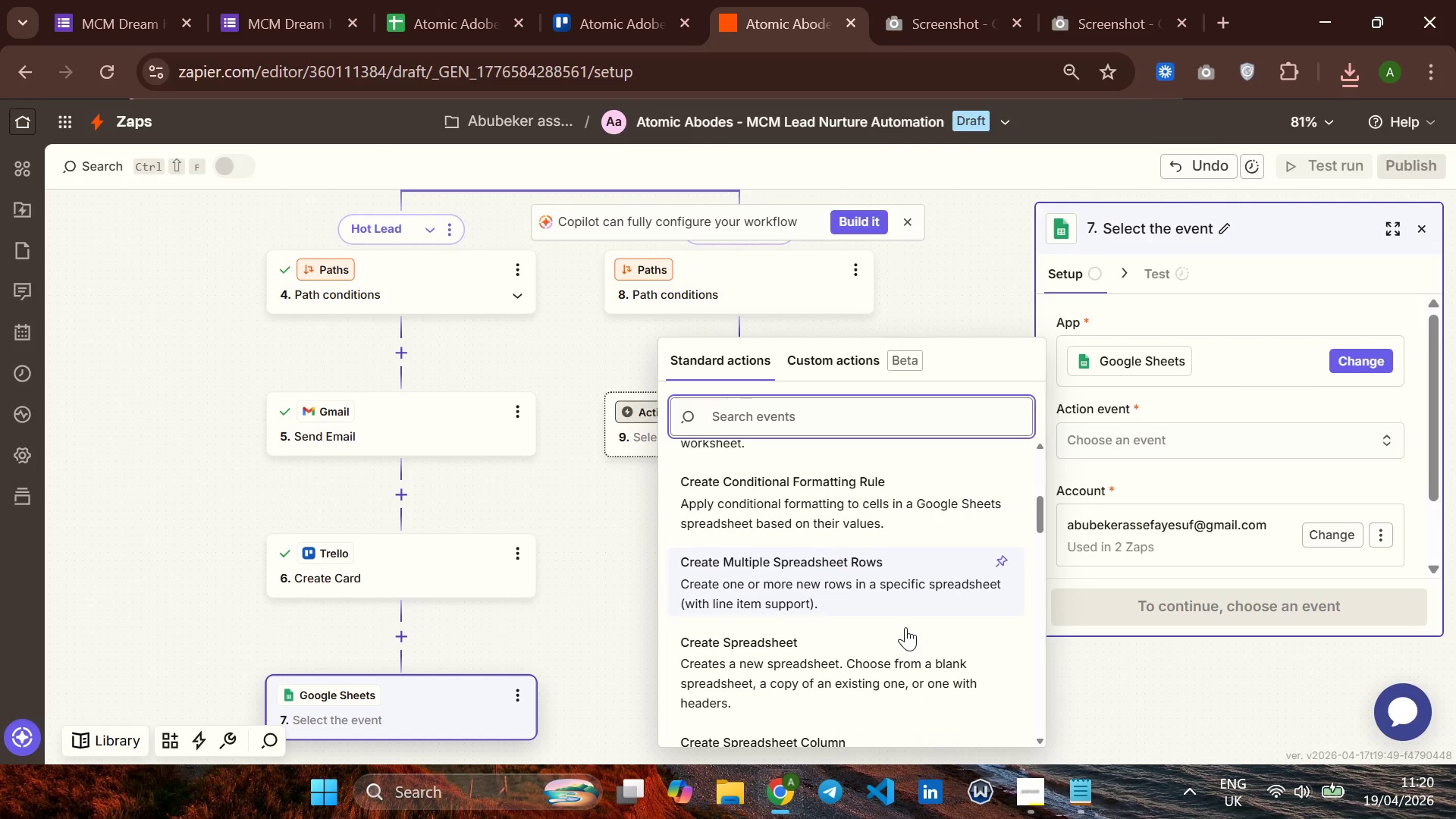 
wait(43.0)
 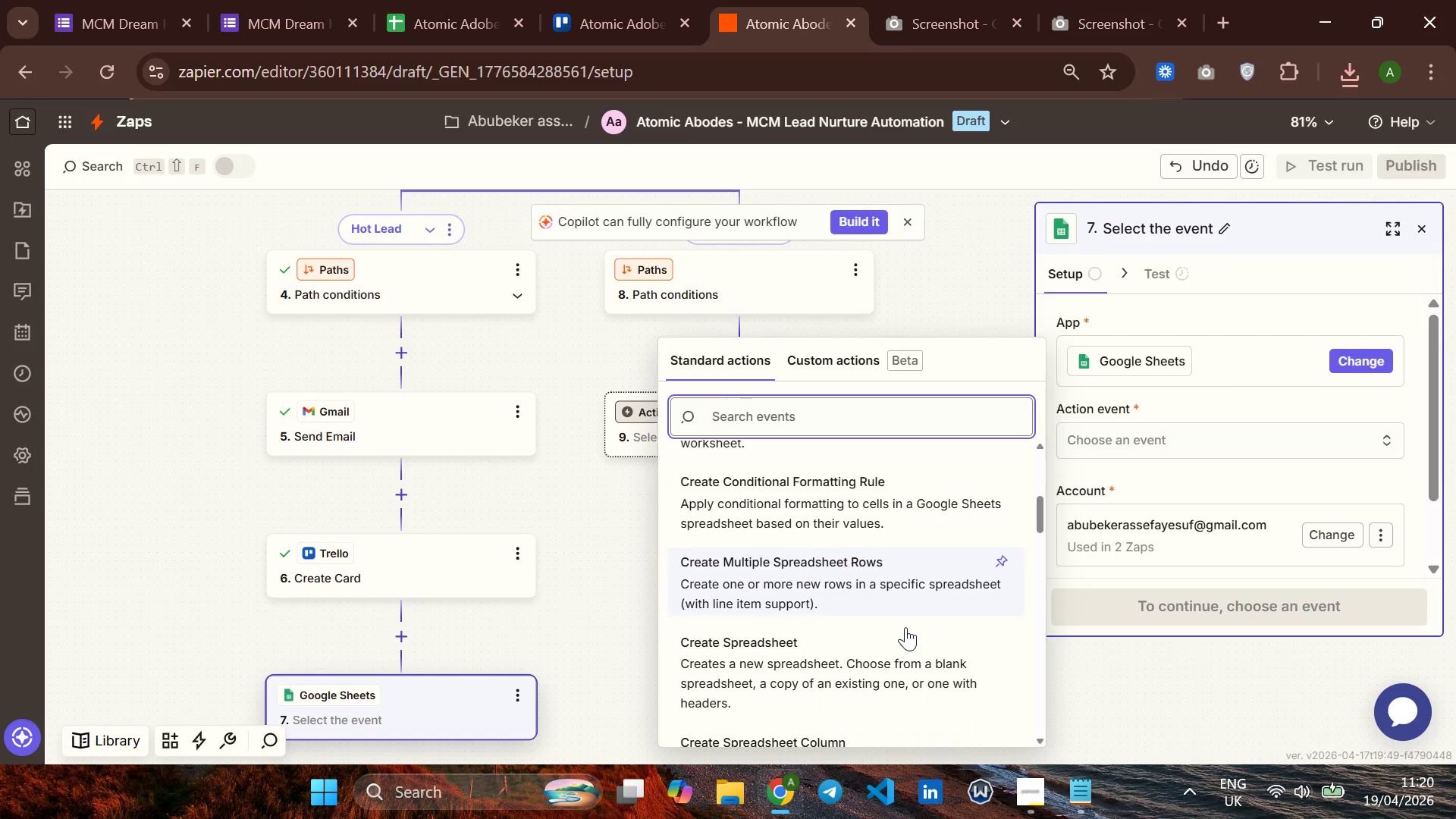 
left_click([836, 484])
 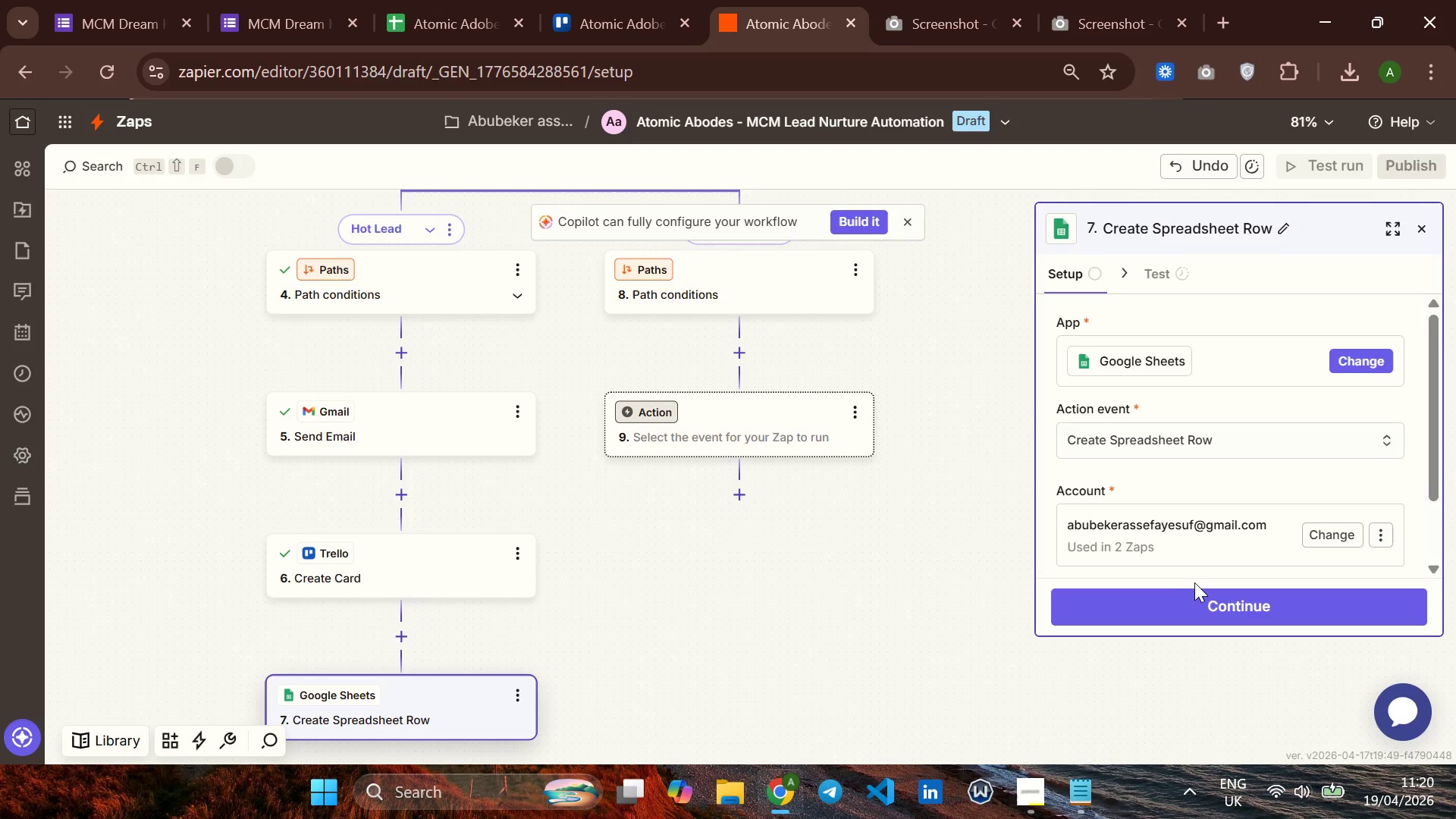 
left_click([1182, 601])
 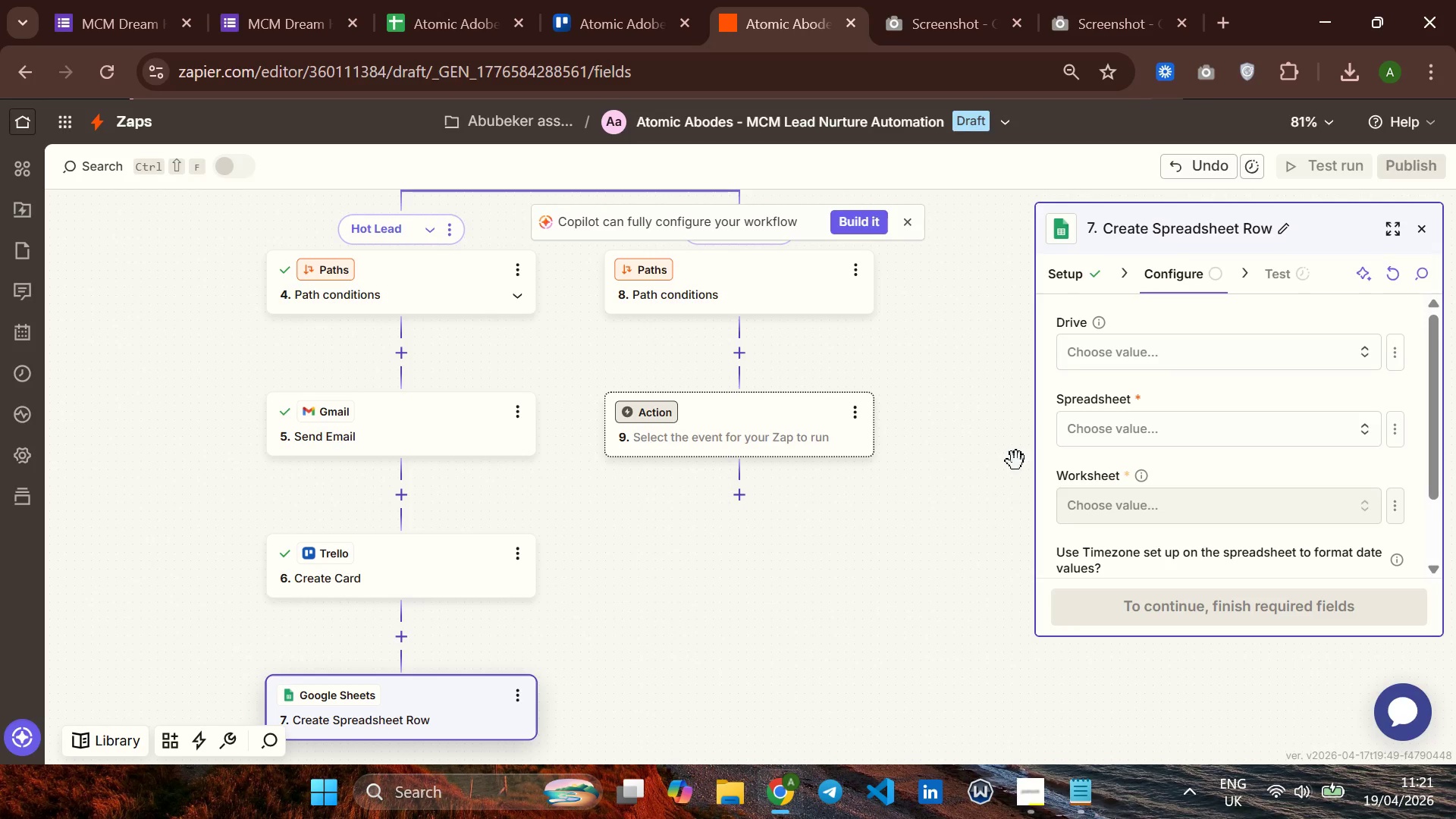 
wait(7.95)
 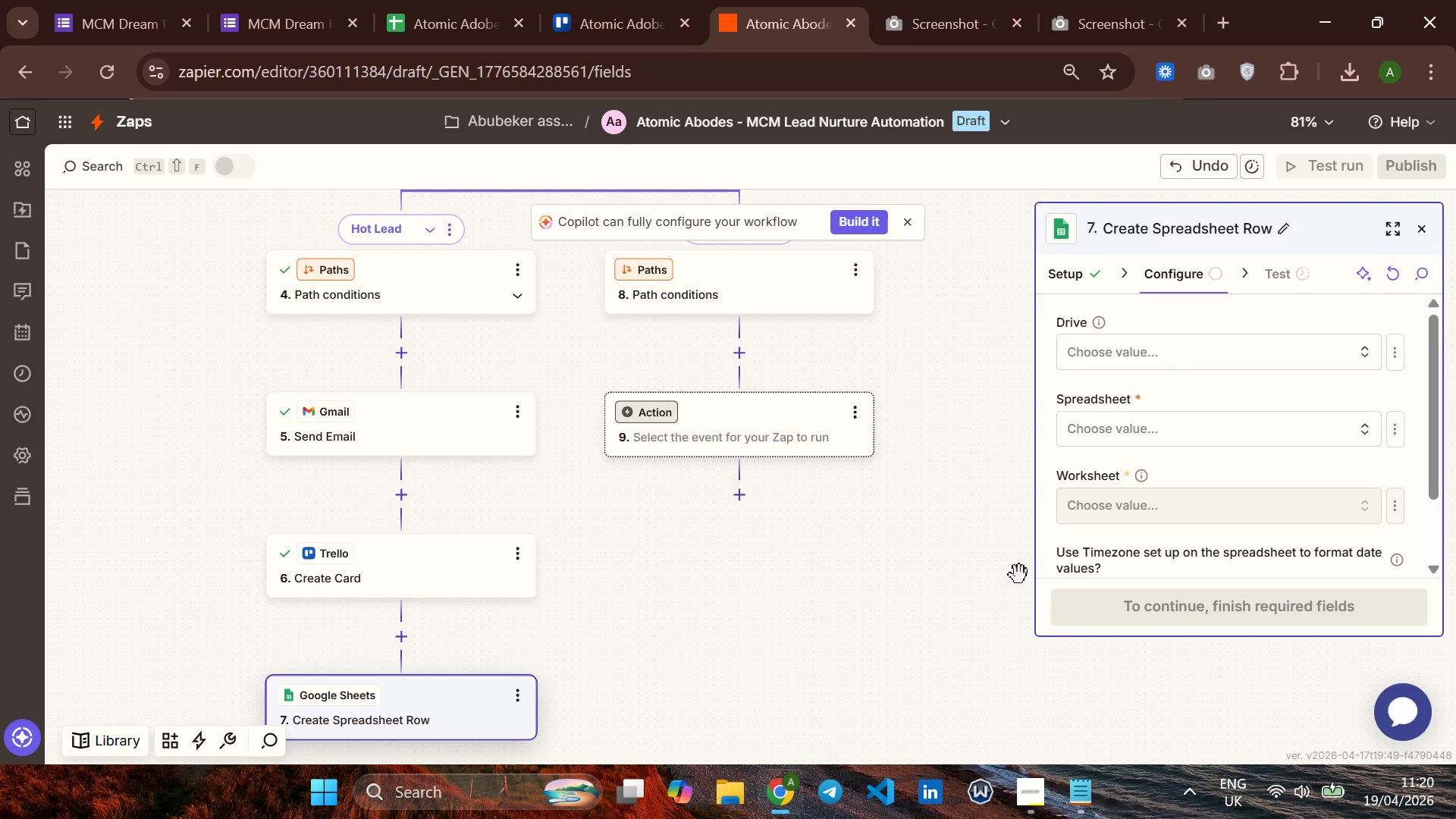 
left_click([1135, 428])
 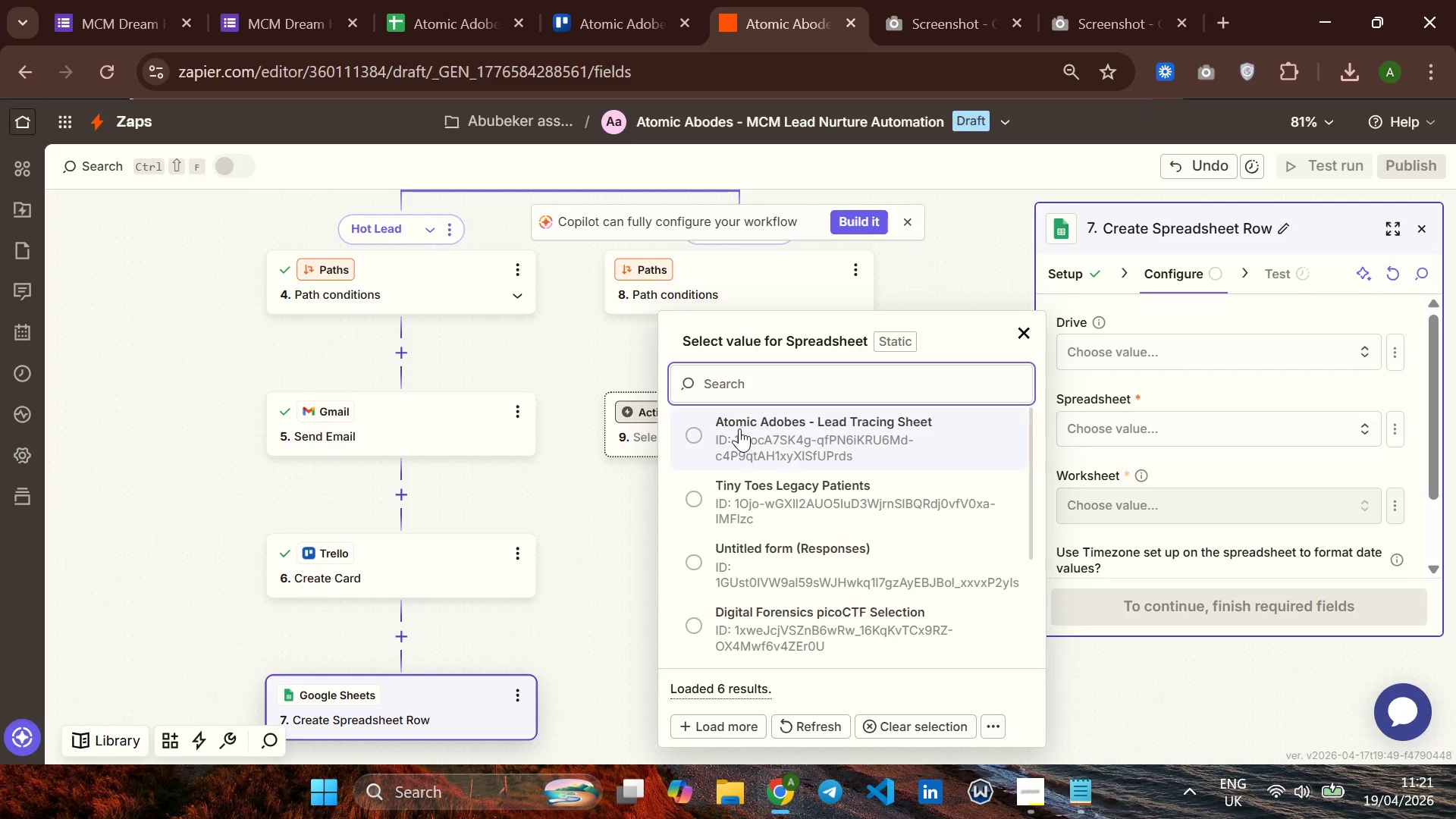 
left_click([698, 428])
 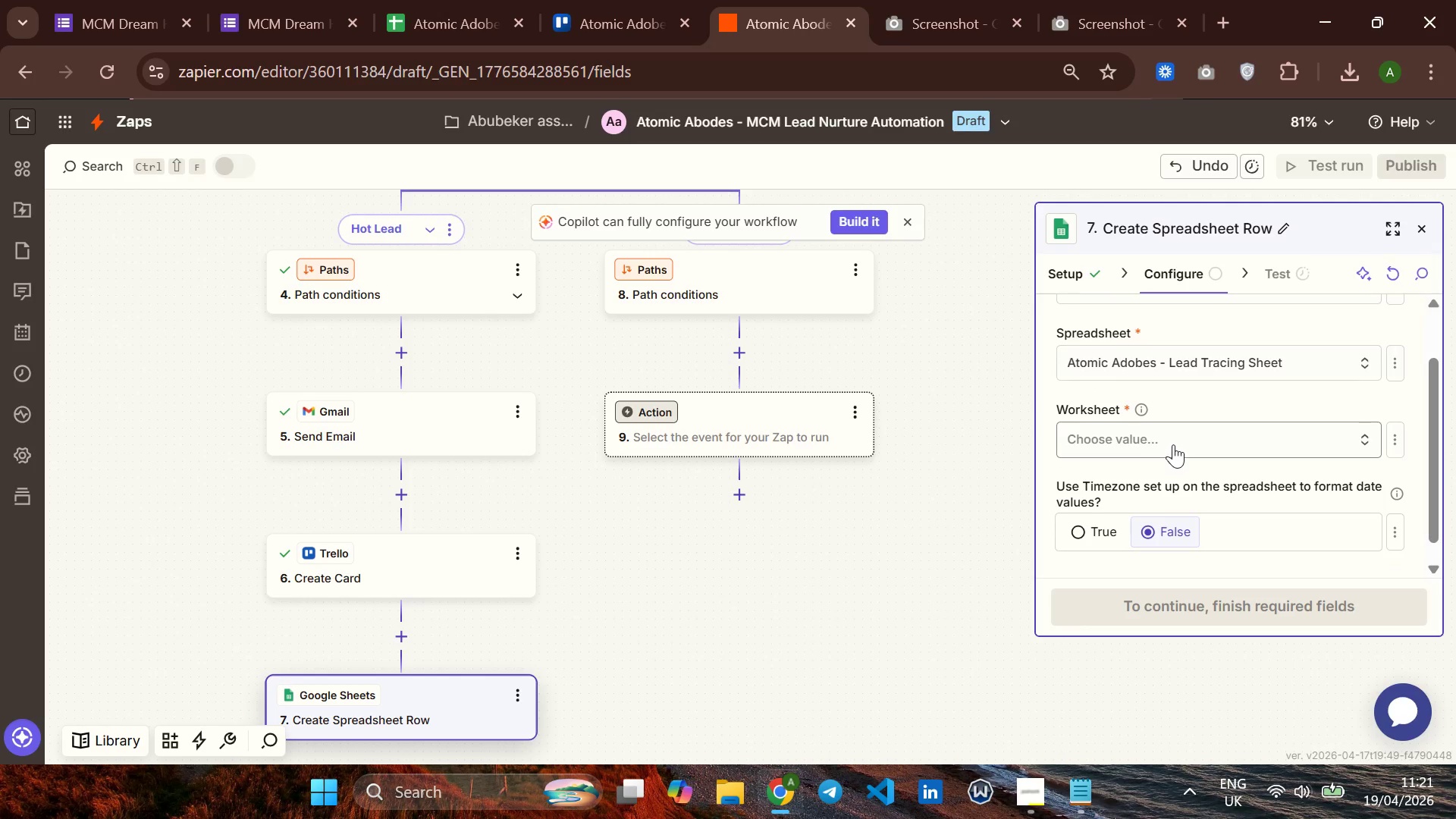 
left_click([1155, 428])
 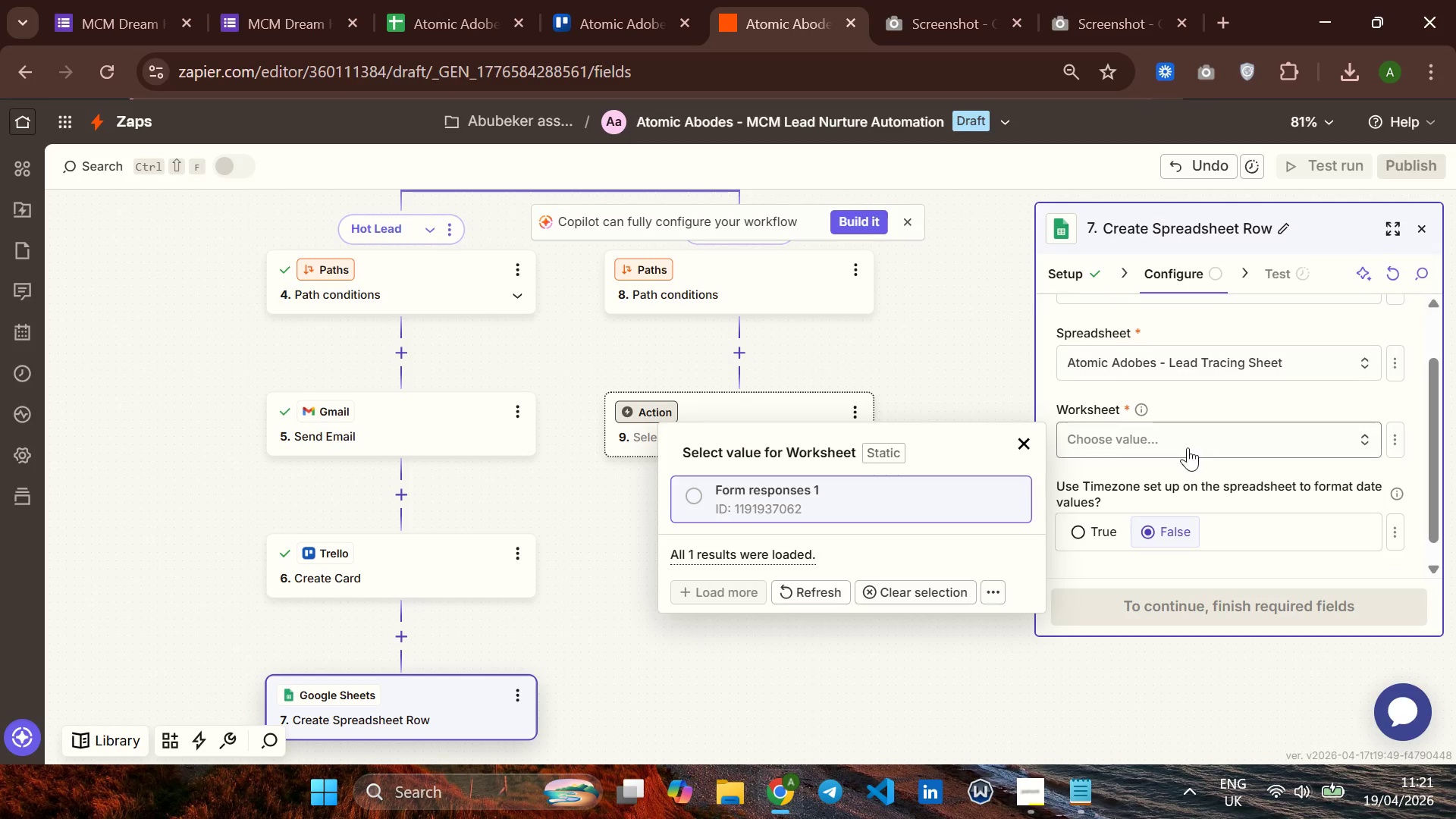 
left_click([1202, 441])
 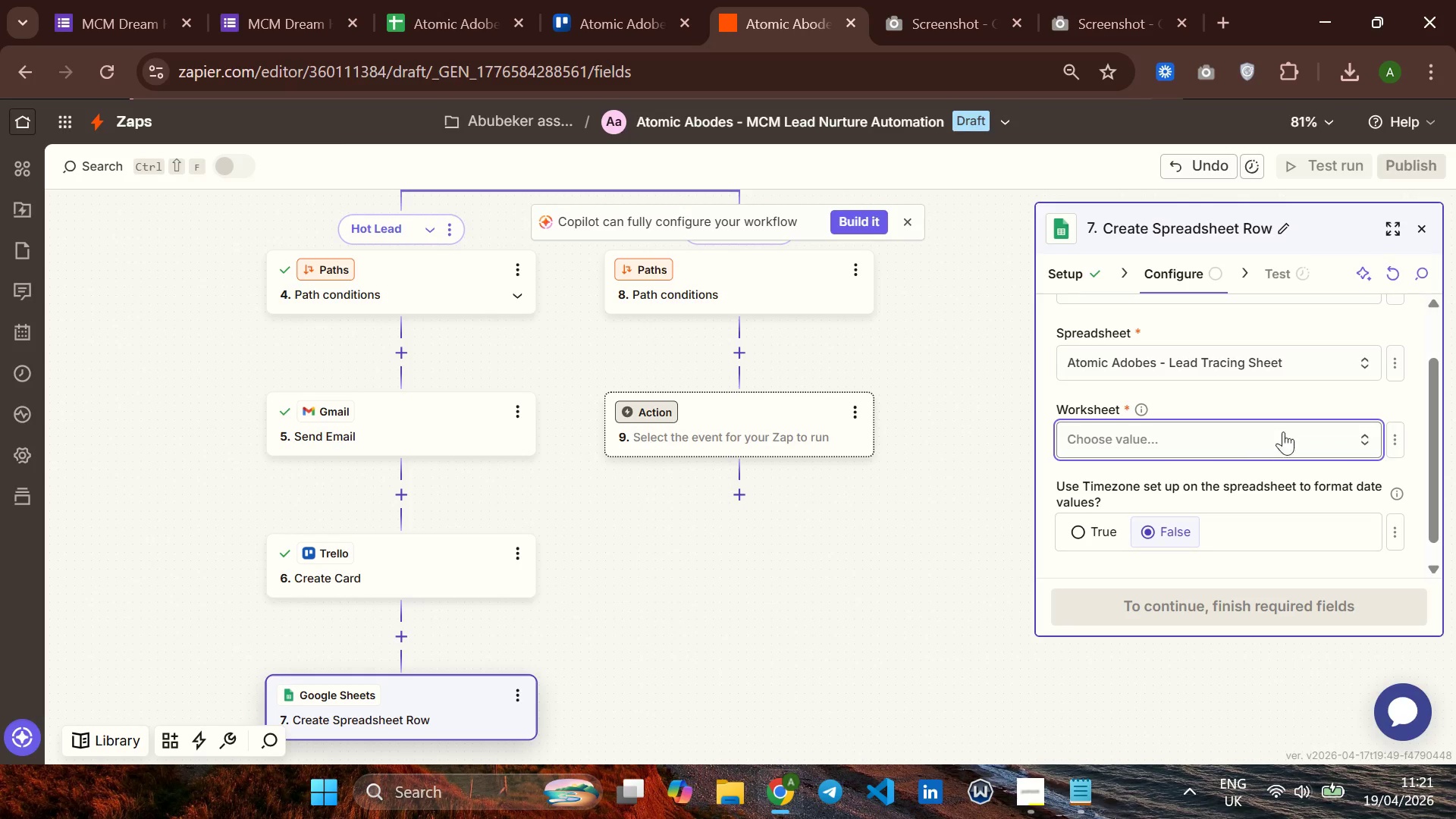 
left_click([1358, 438])
 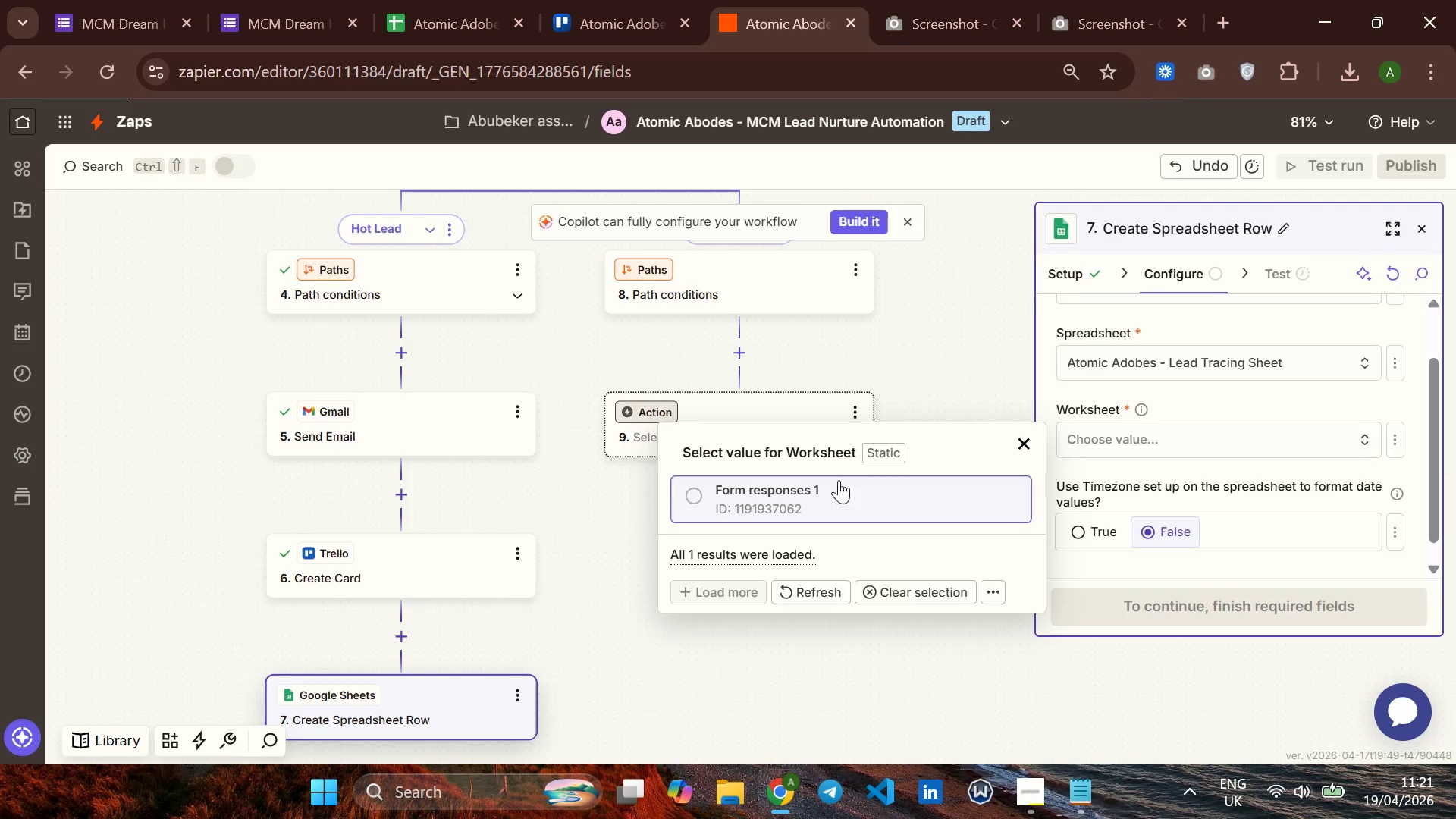 
wait(12.06)
 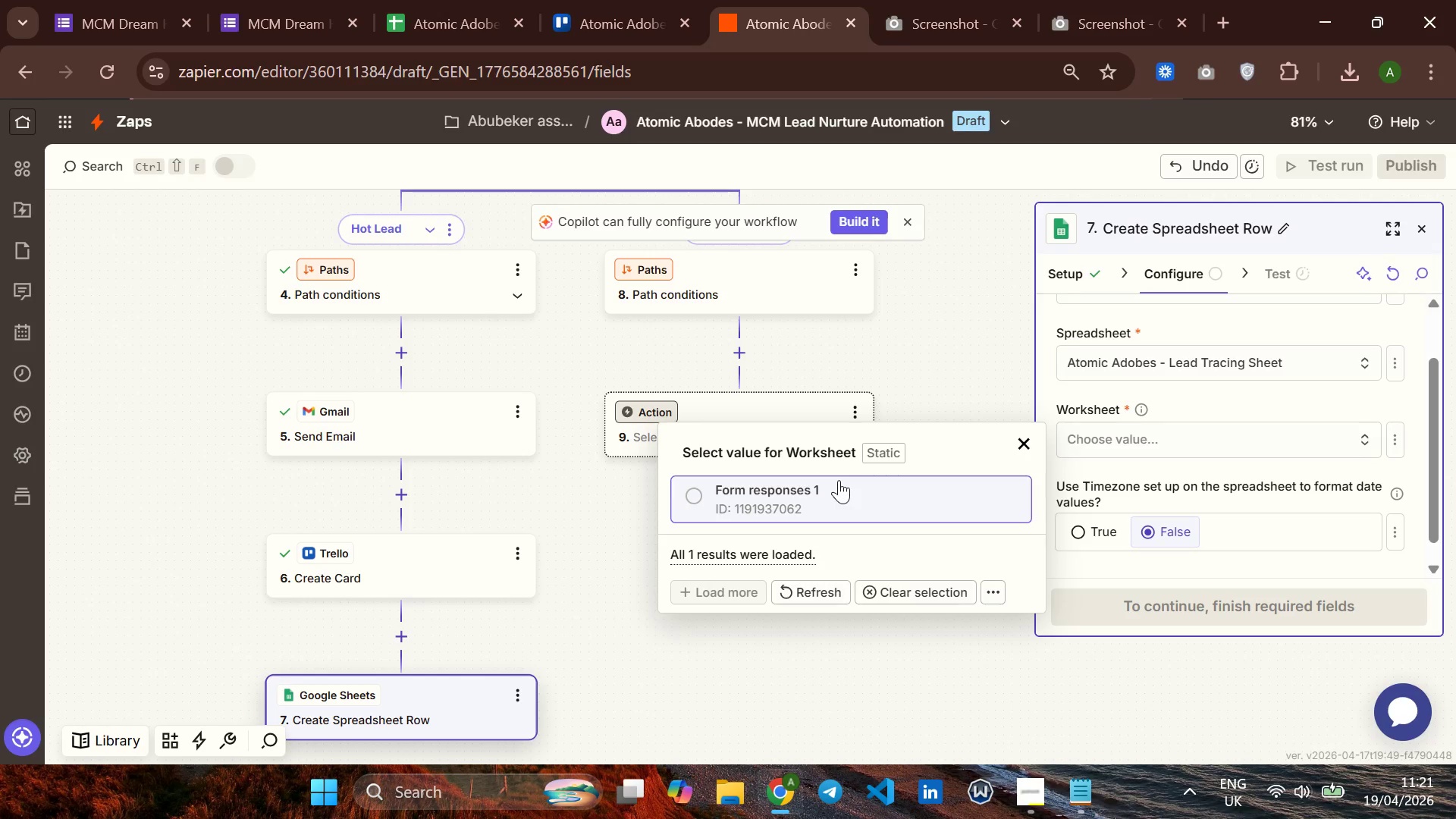 
left_click([1398, 431])
 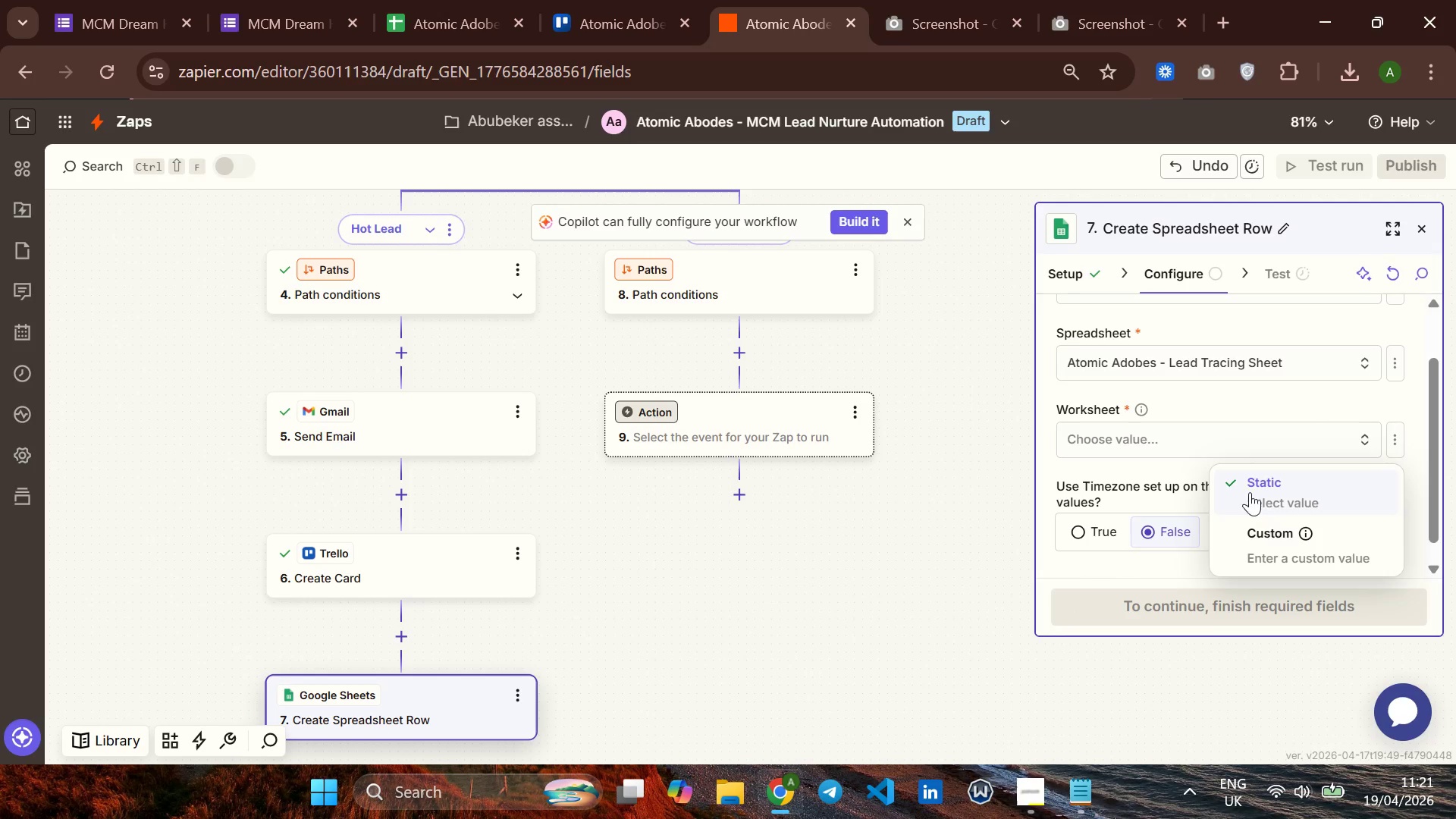 
left_click([1283, 532])
 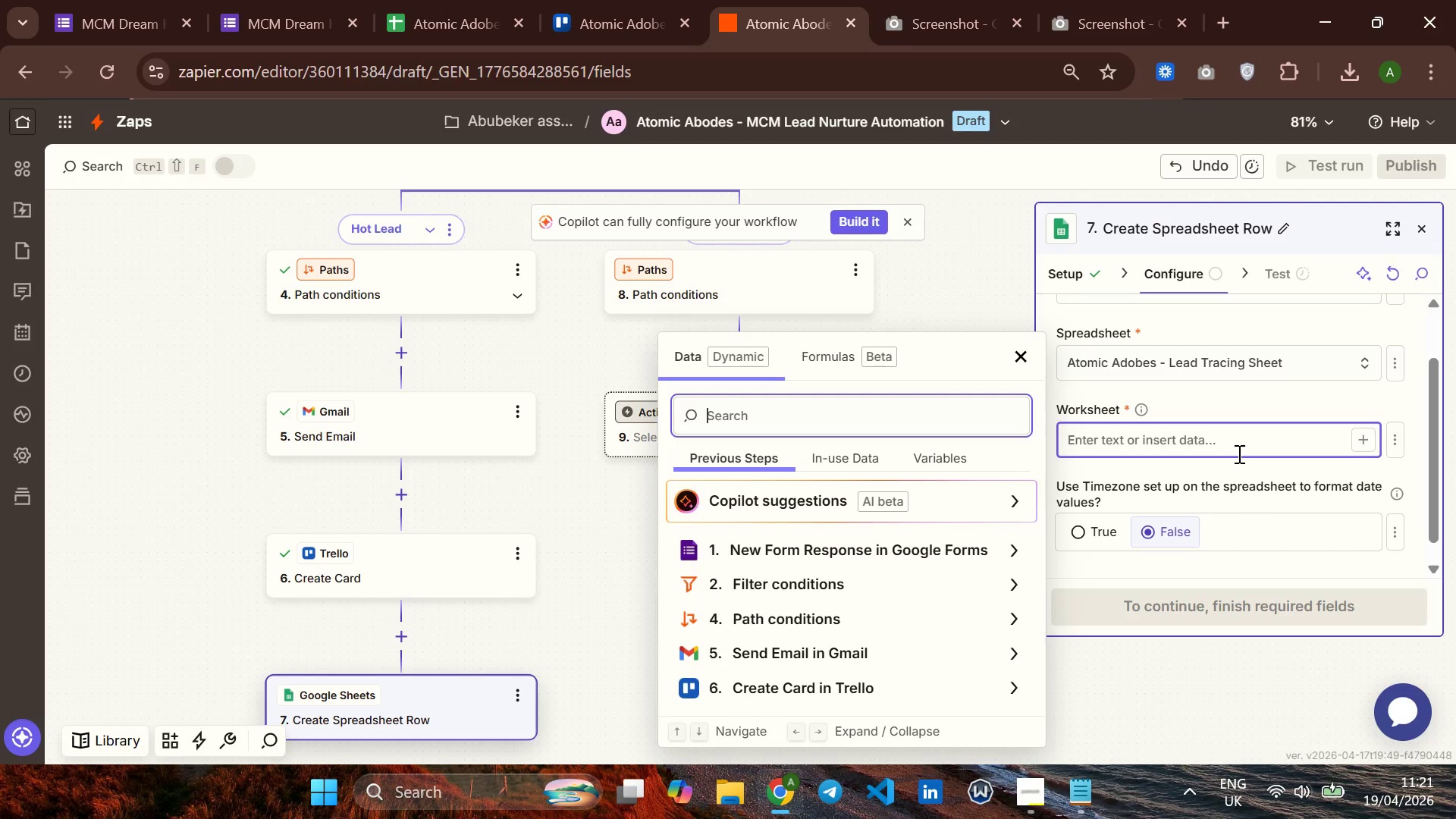 
wait(12.95)
 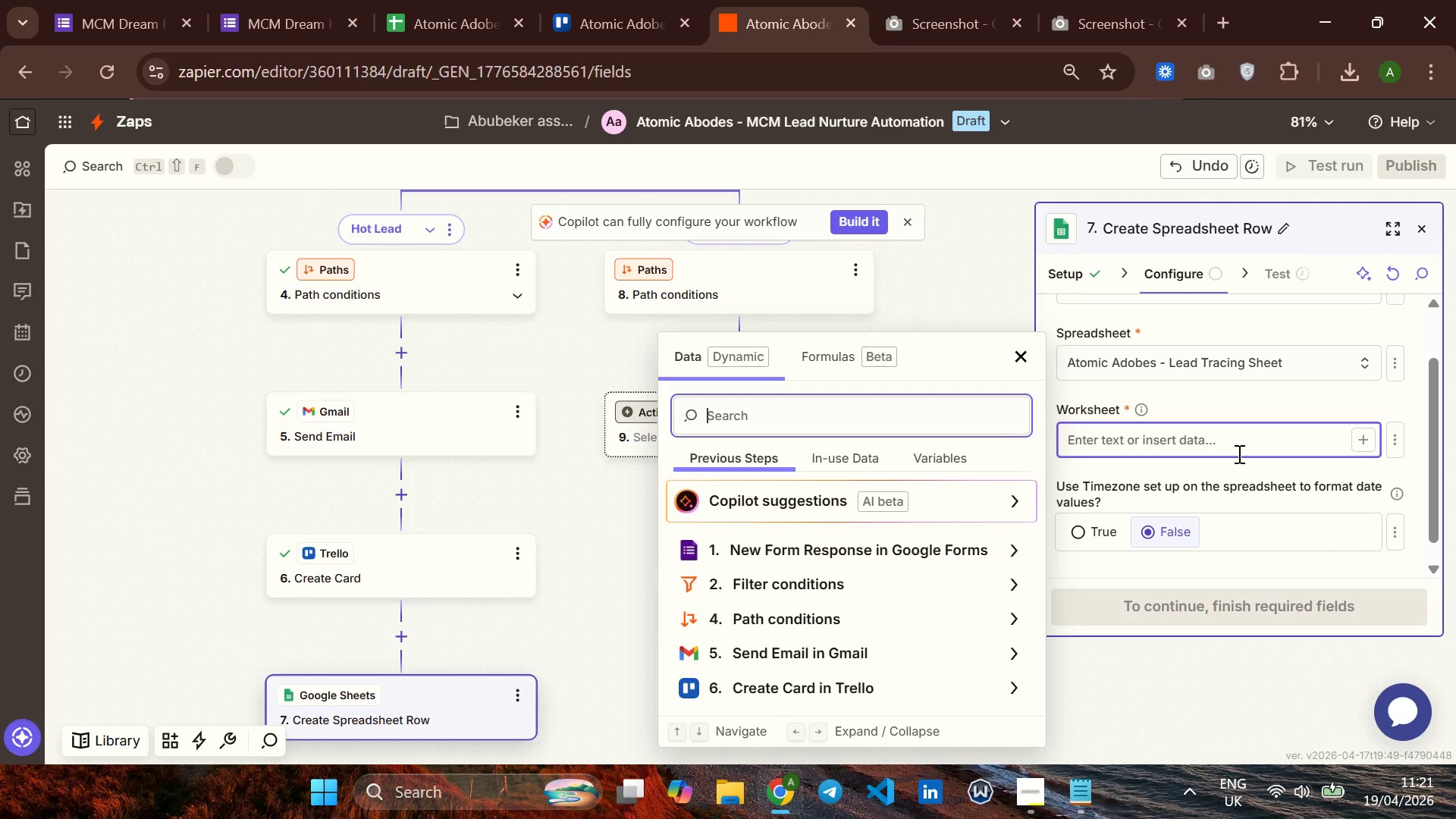 
left_click([1389, 447])
 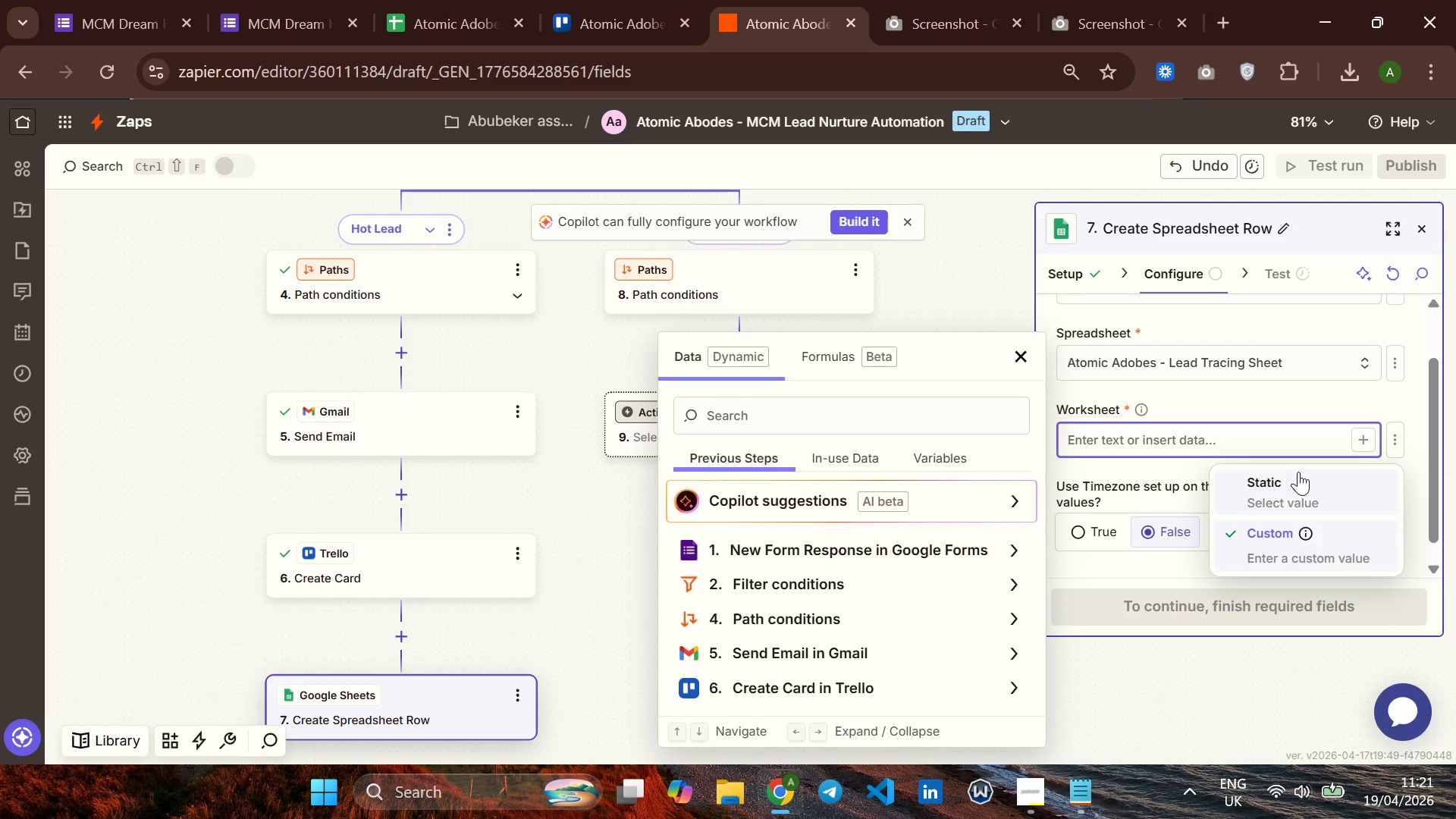 
left_click([1276, 486])
 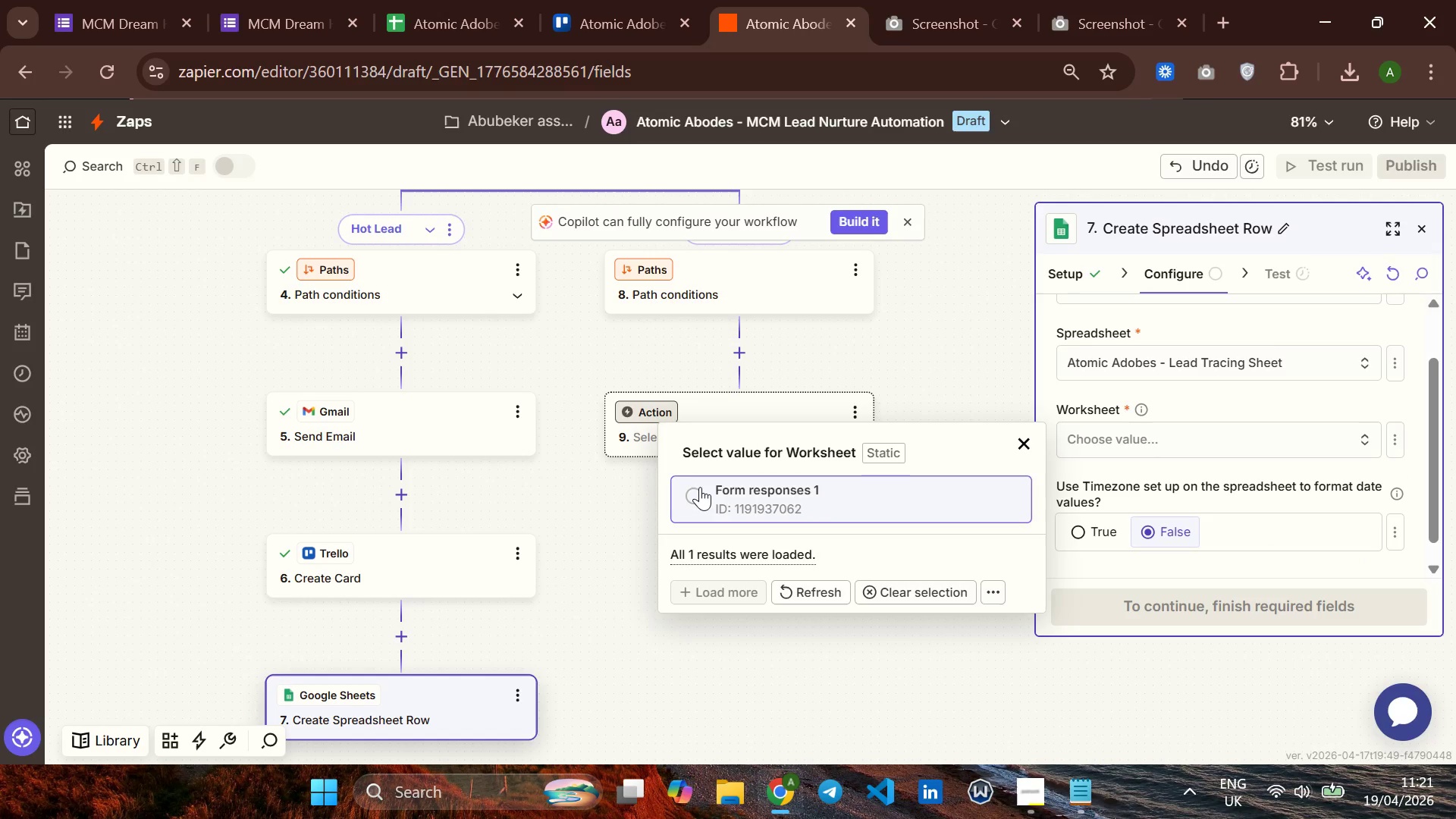 
left_click([690, 488])
 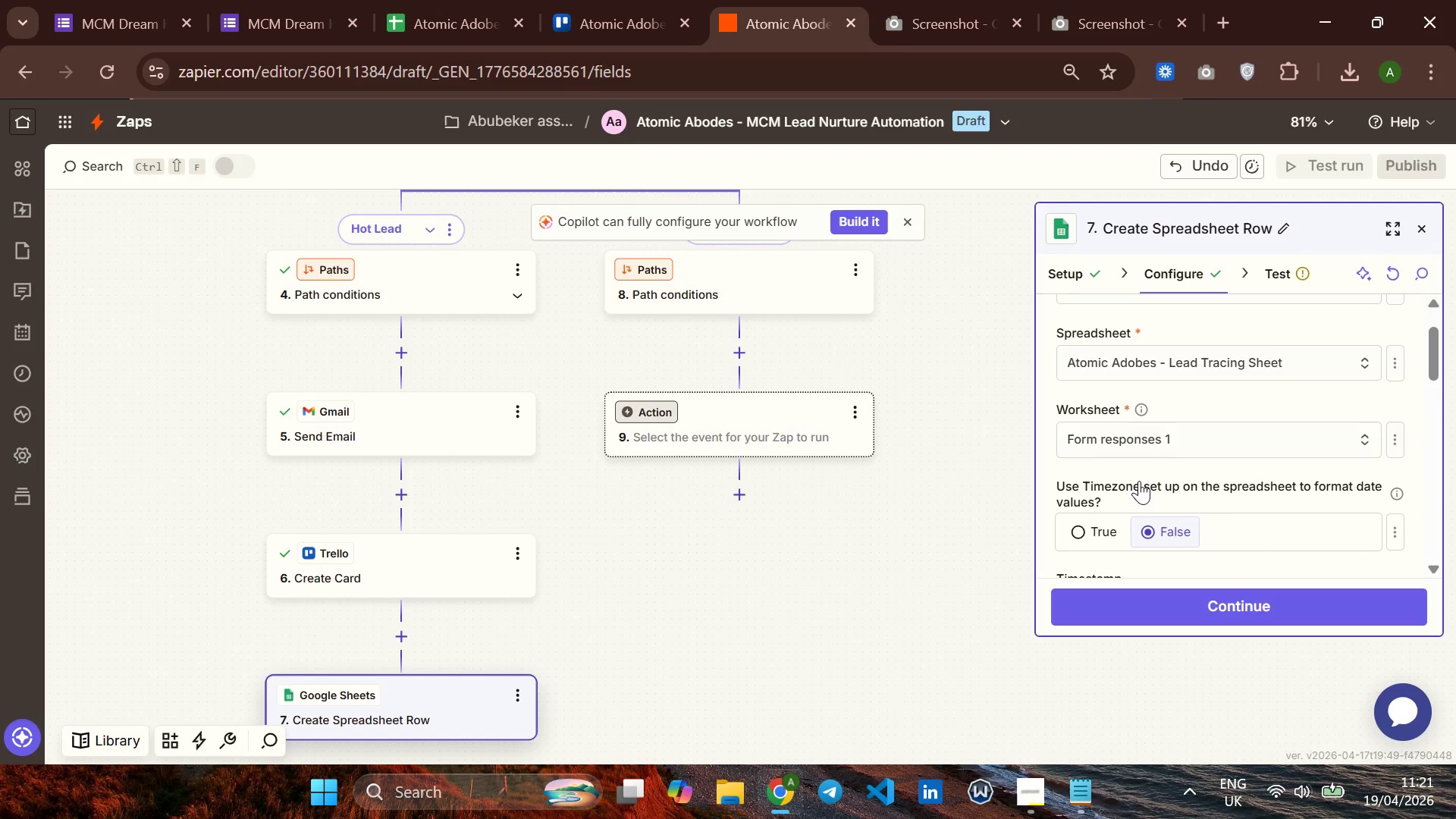 
wait(8.14)
 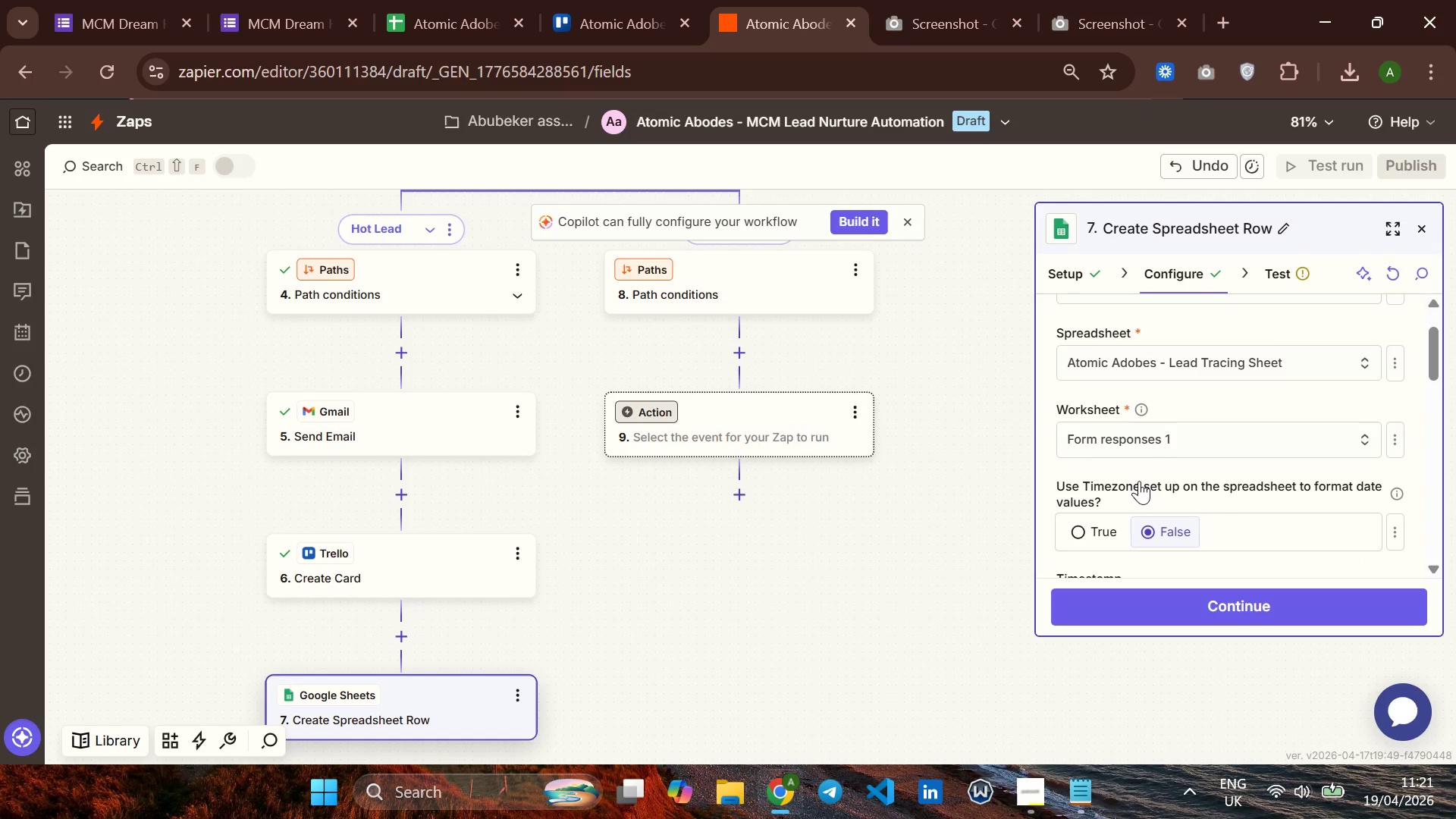 
left_click([1190, 449])
 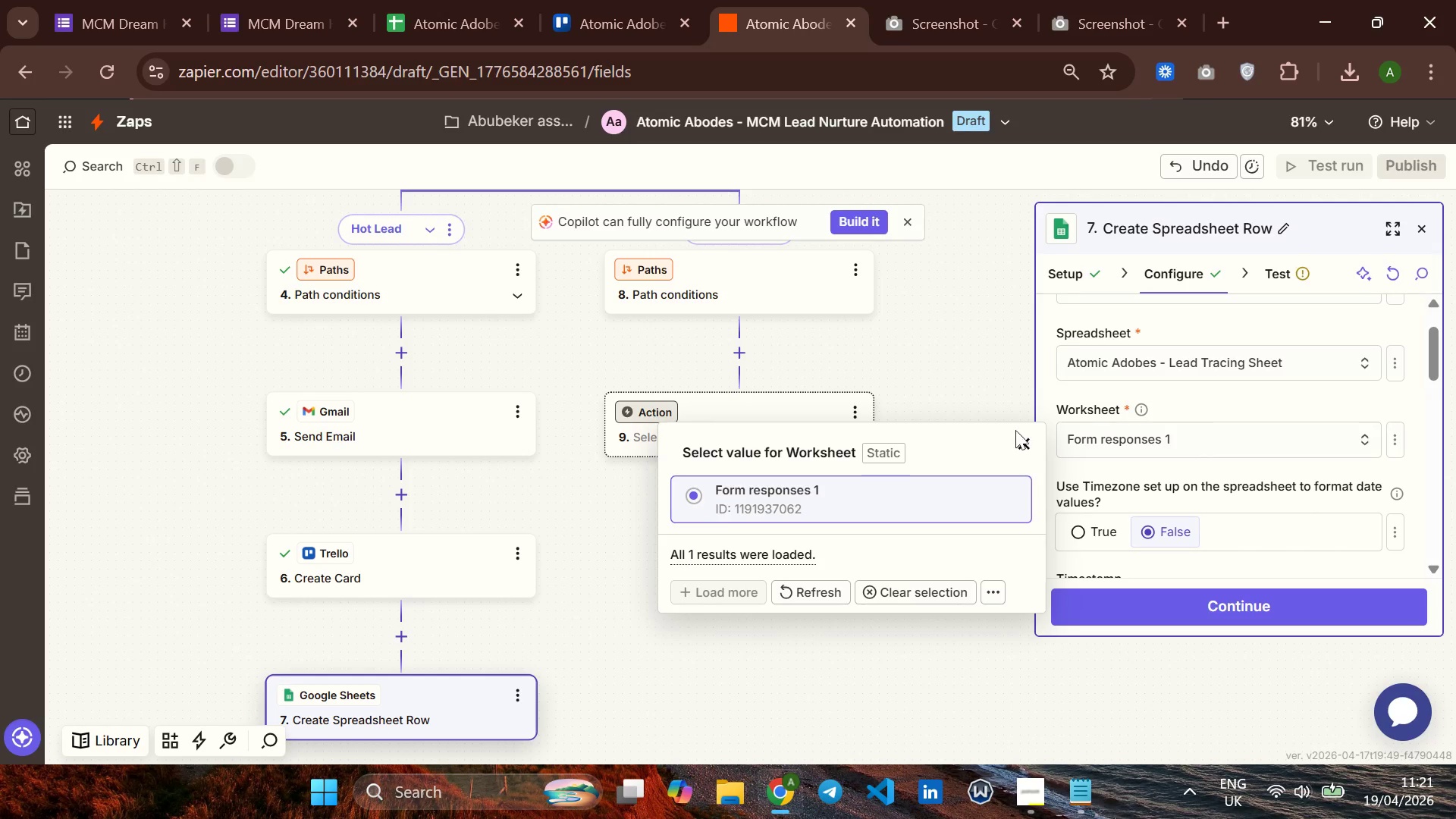 
left_click([1020, 444])
 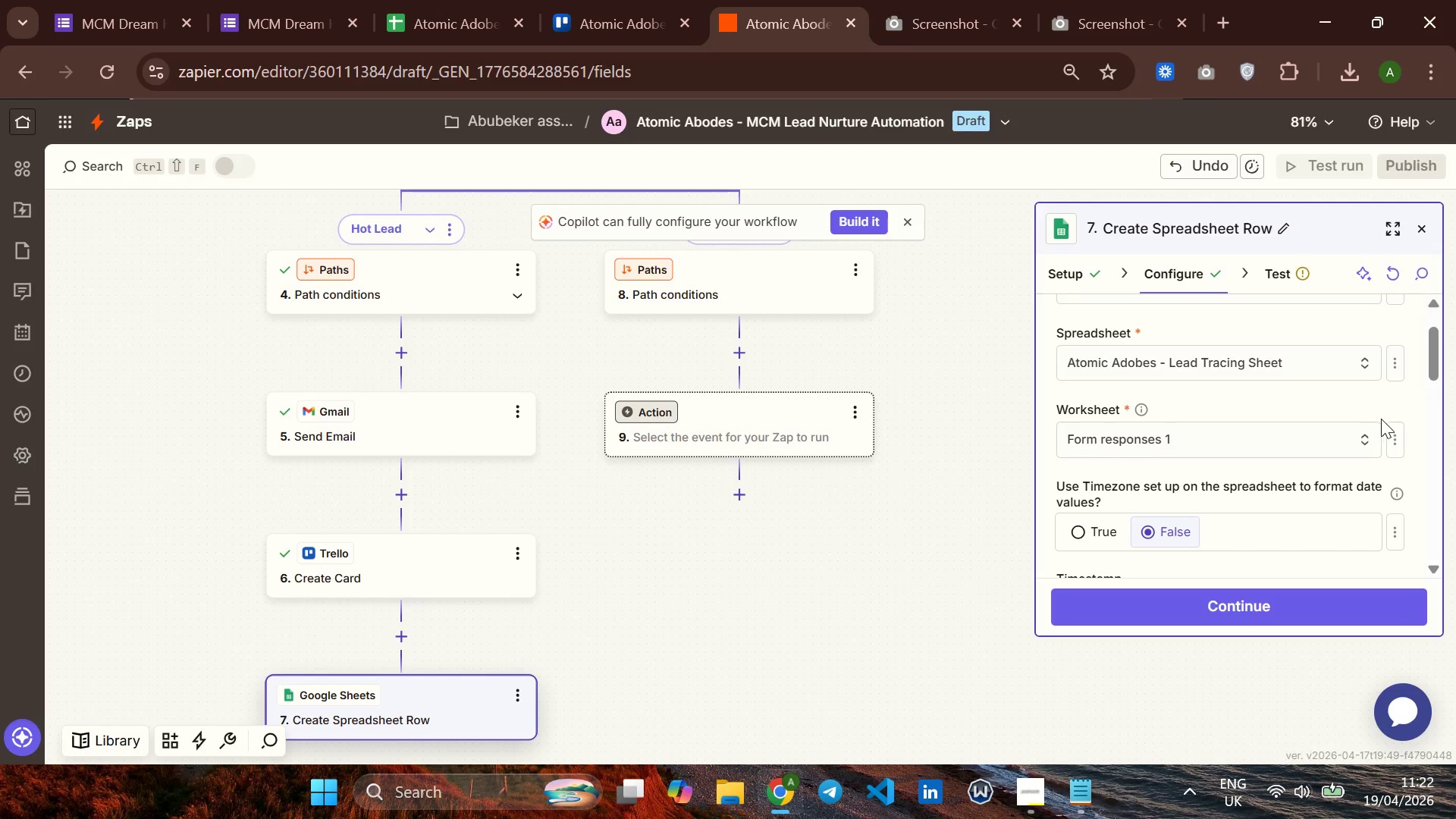 
left_click([1392, 436])
 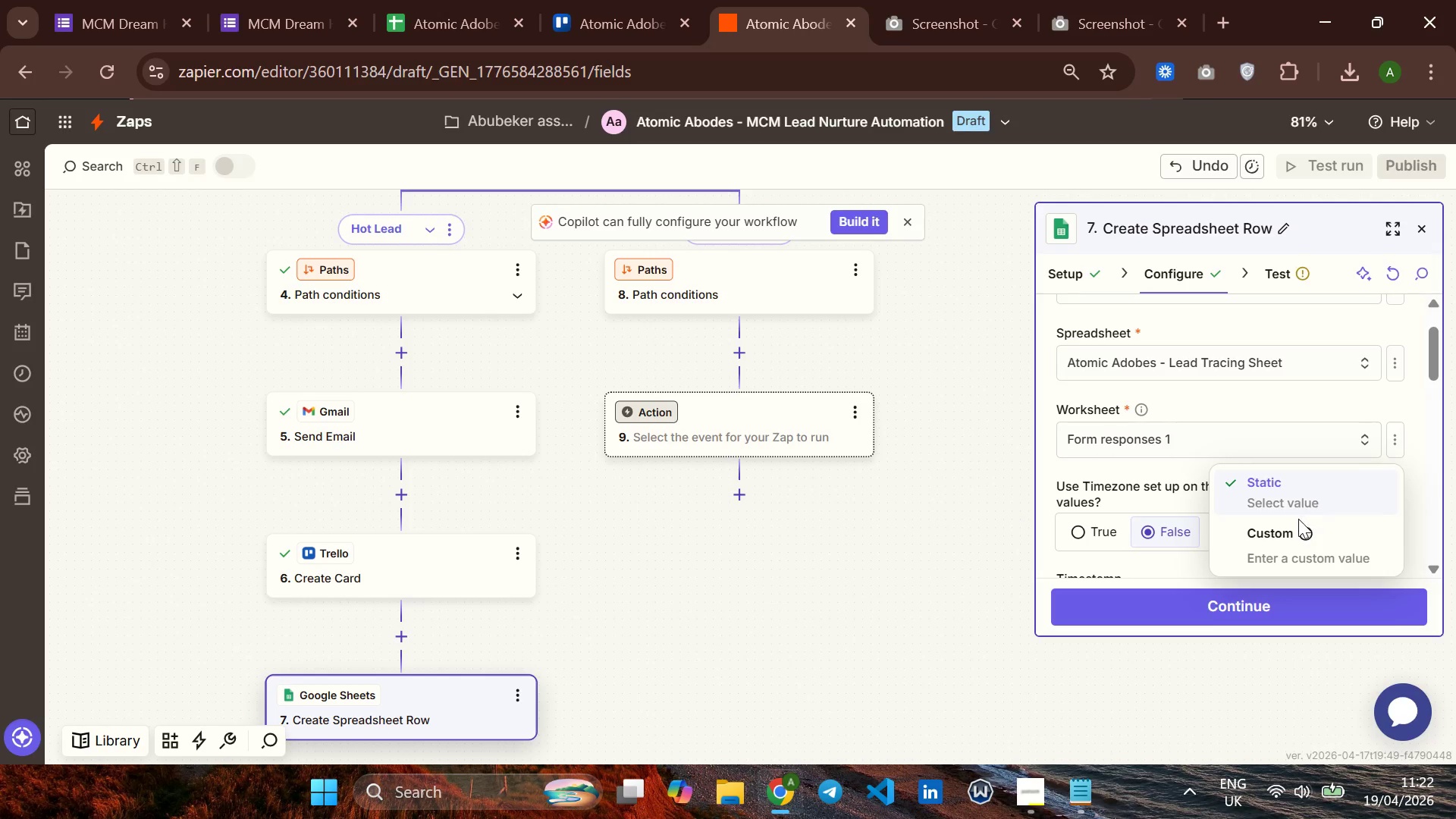 
left_click([1294, 522])
 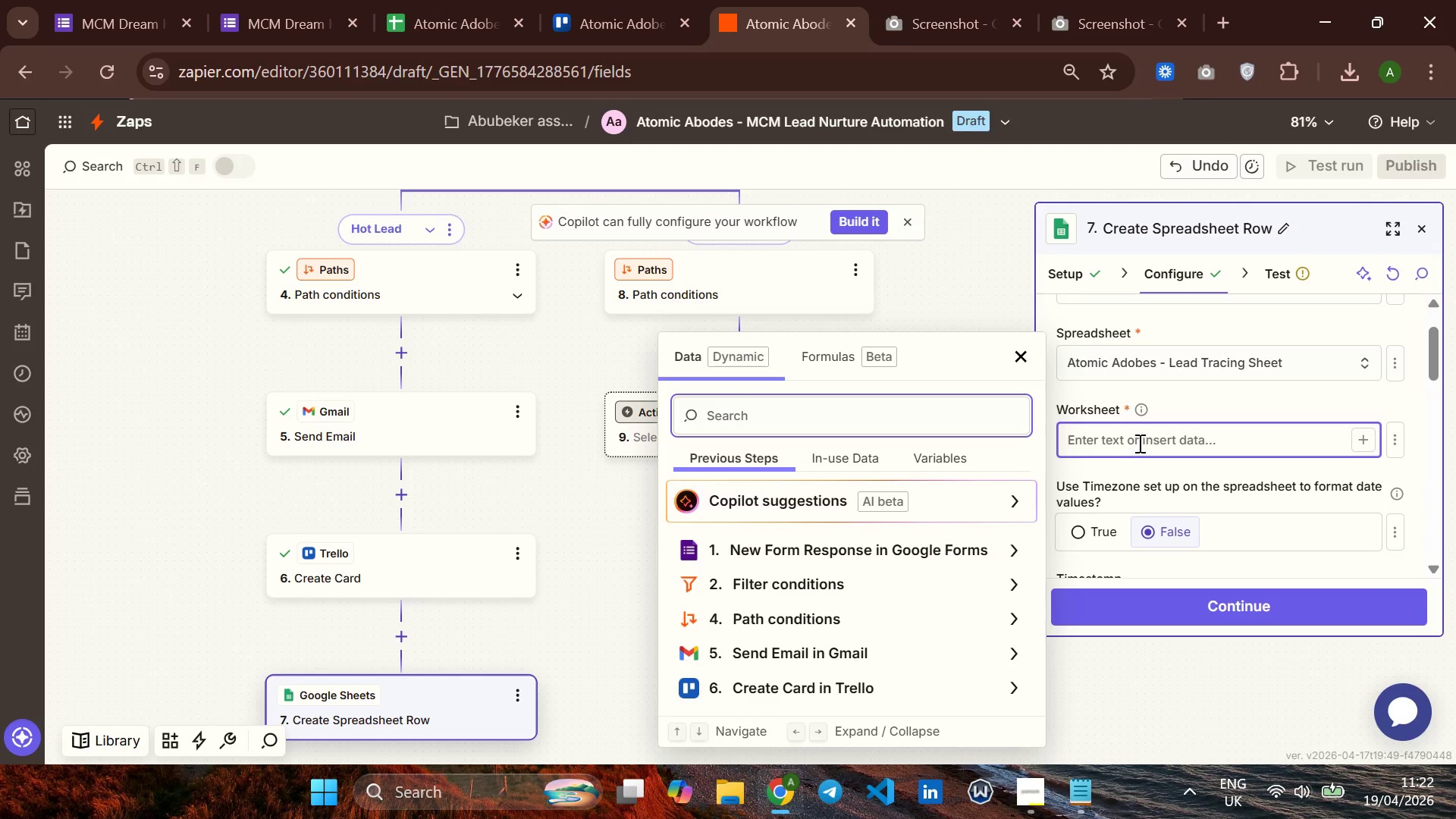 
left_click([1138, 442])
 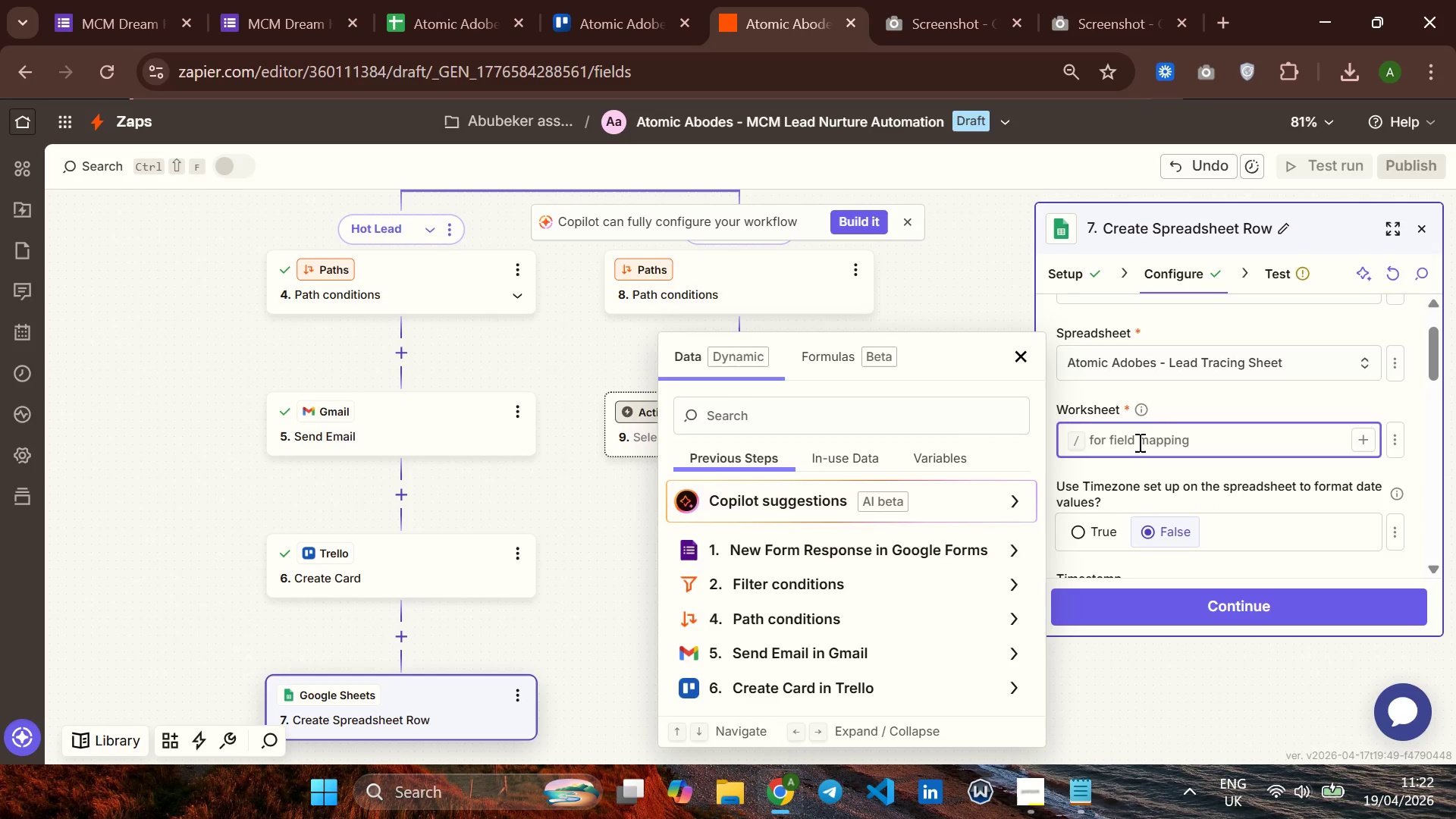 
double_click([1138, 442])
 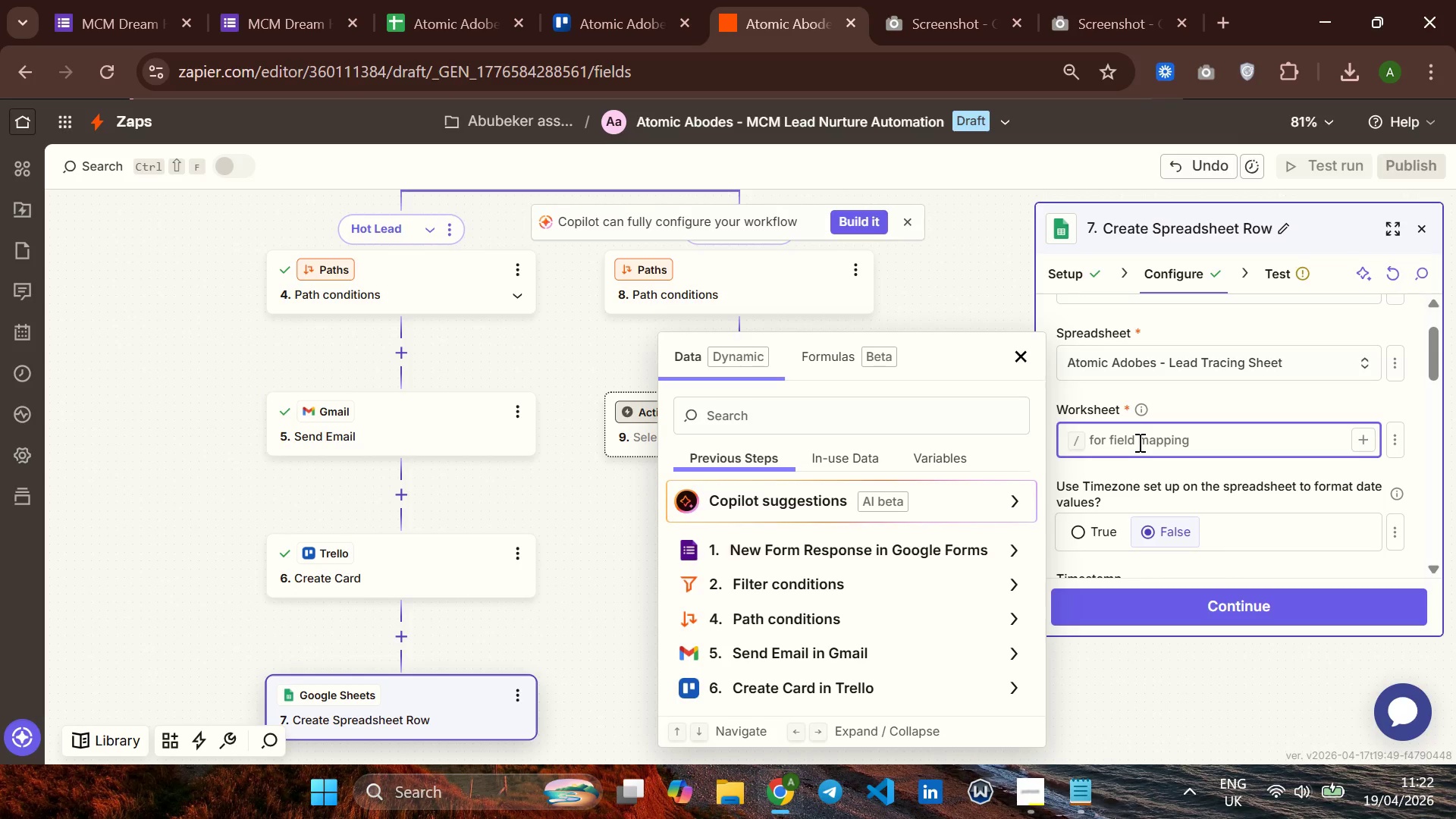 
type(s)
key(Backspace)
type(Sg)
key(Backspace)
type(heet 1)
 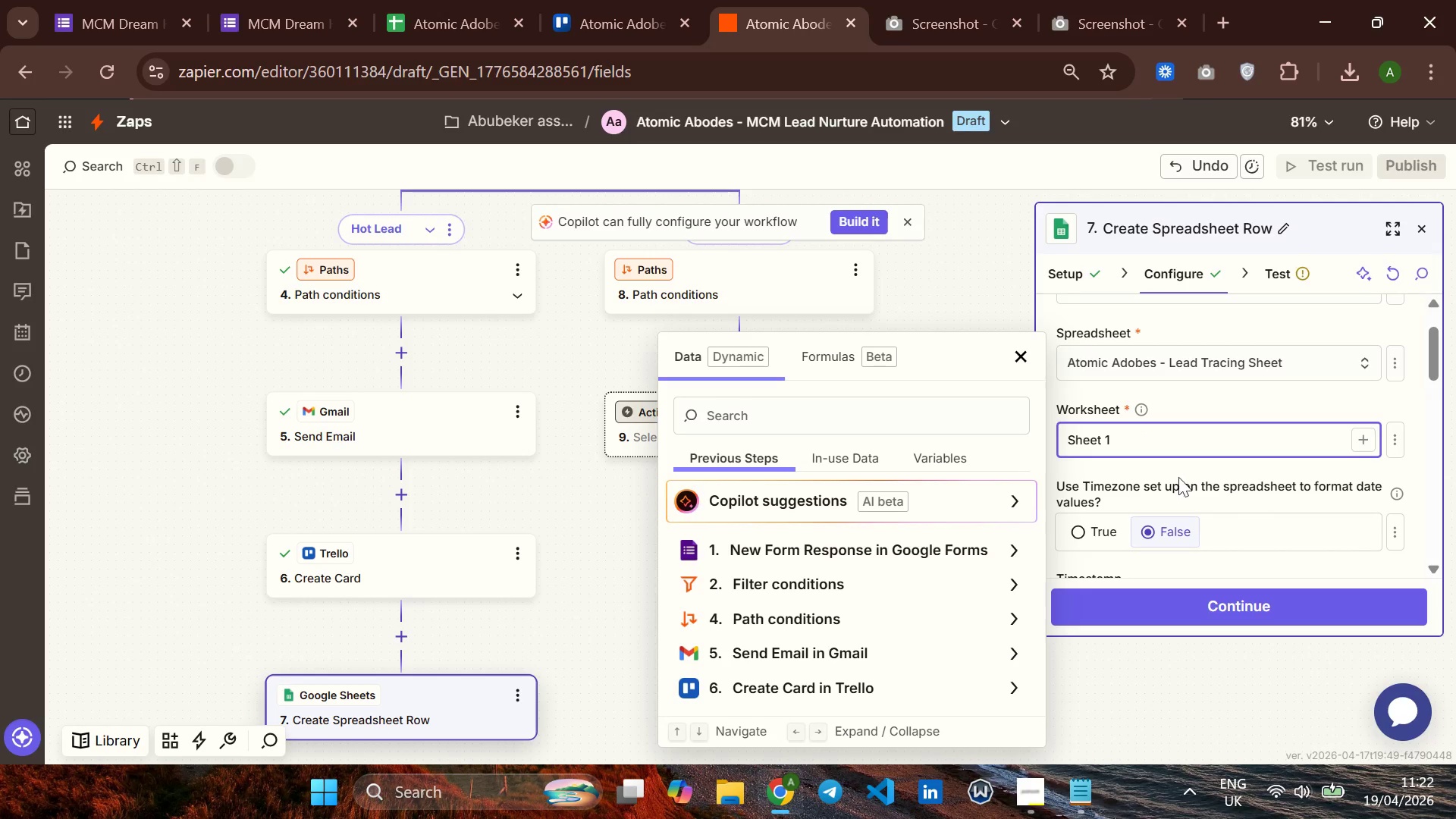 
left_click([1175, 481])
 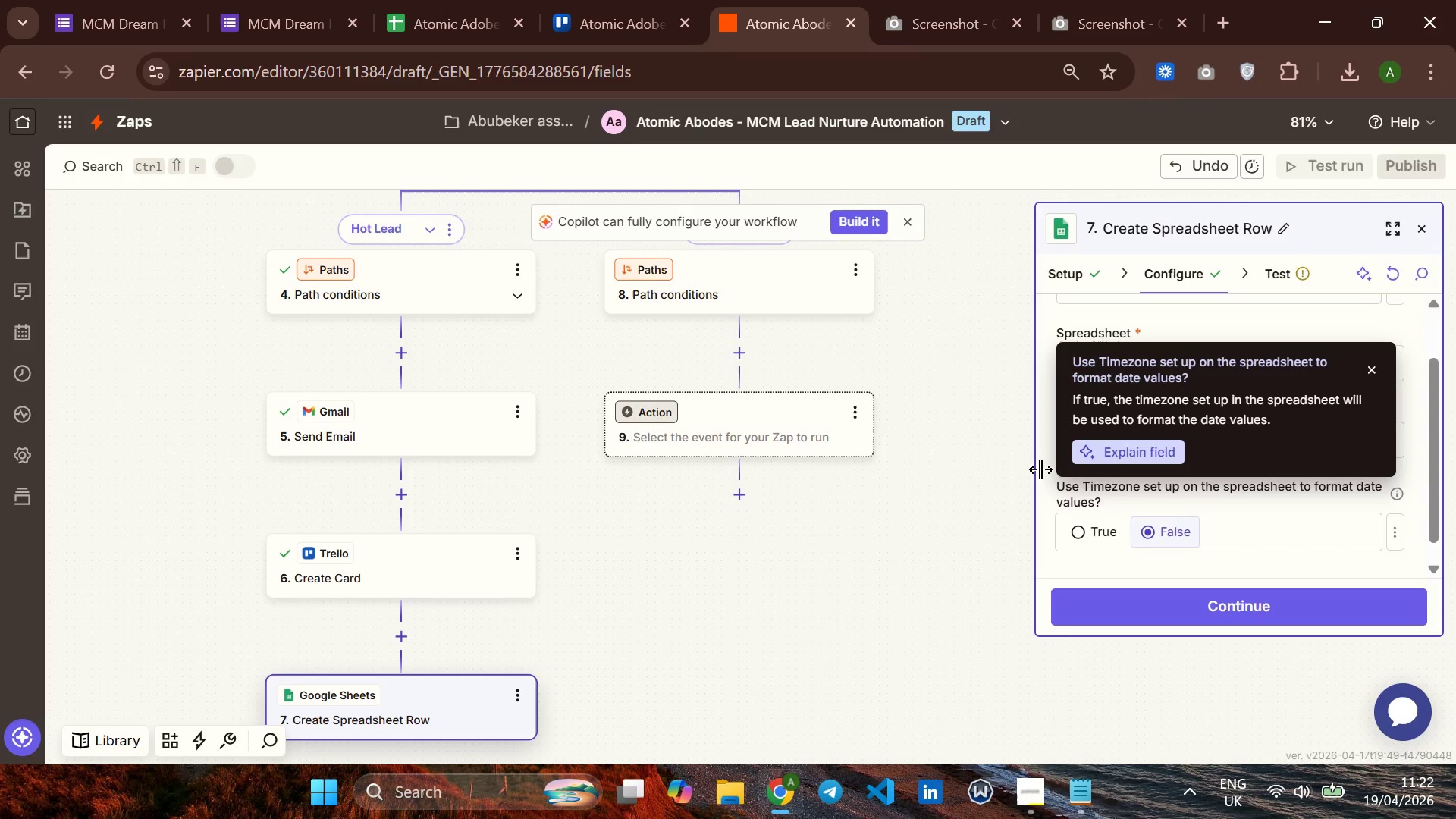 
left_click([1005, 465])
 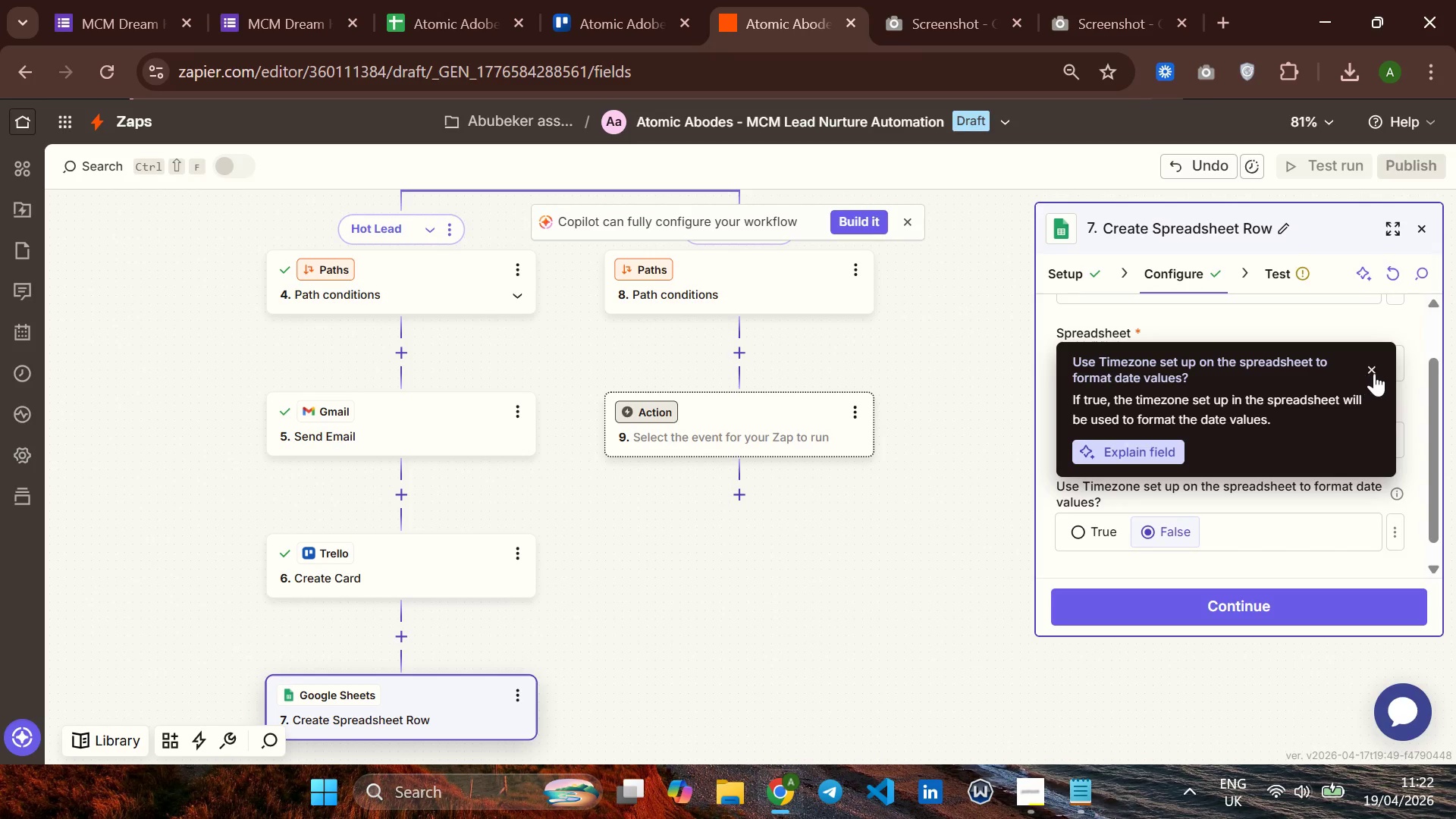 
left_click([1376, 372])
 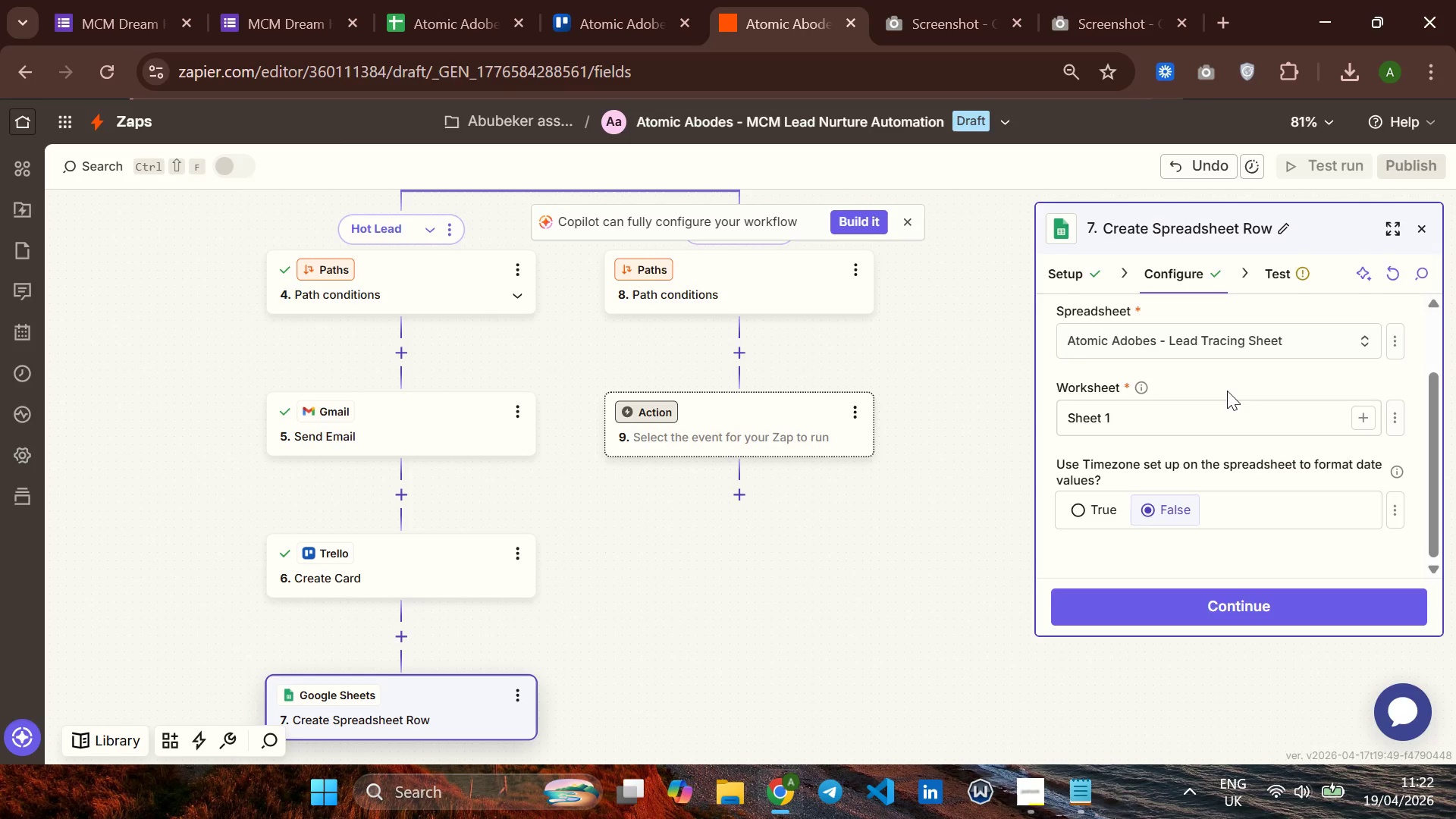 
wait(14.53)
 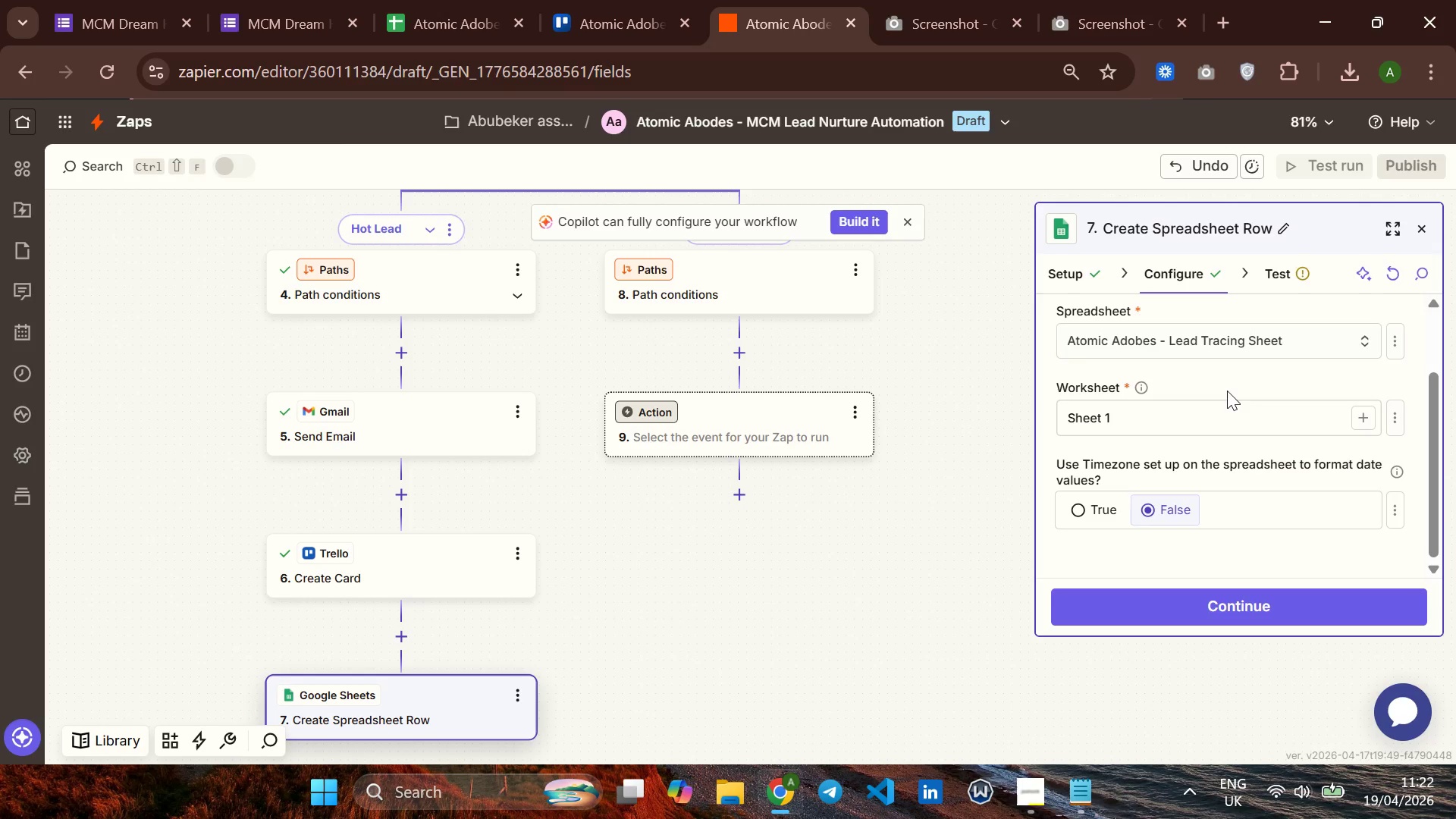 
left_click([1146, 468])
 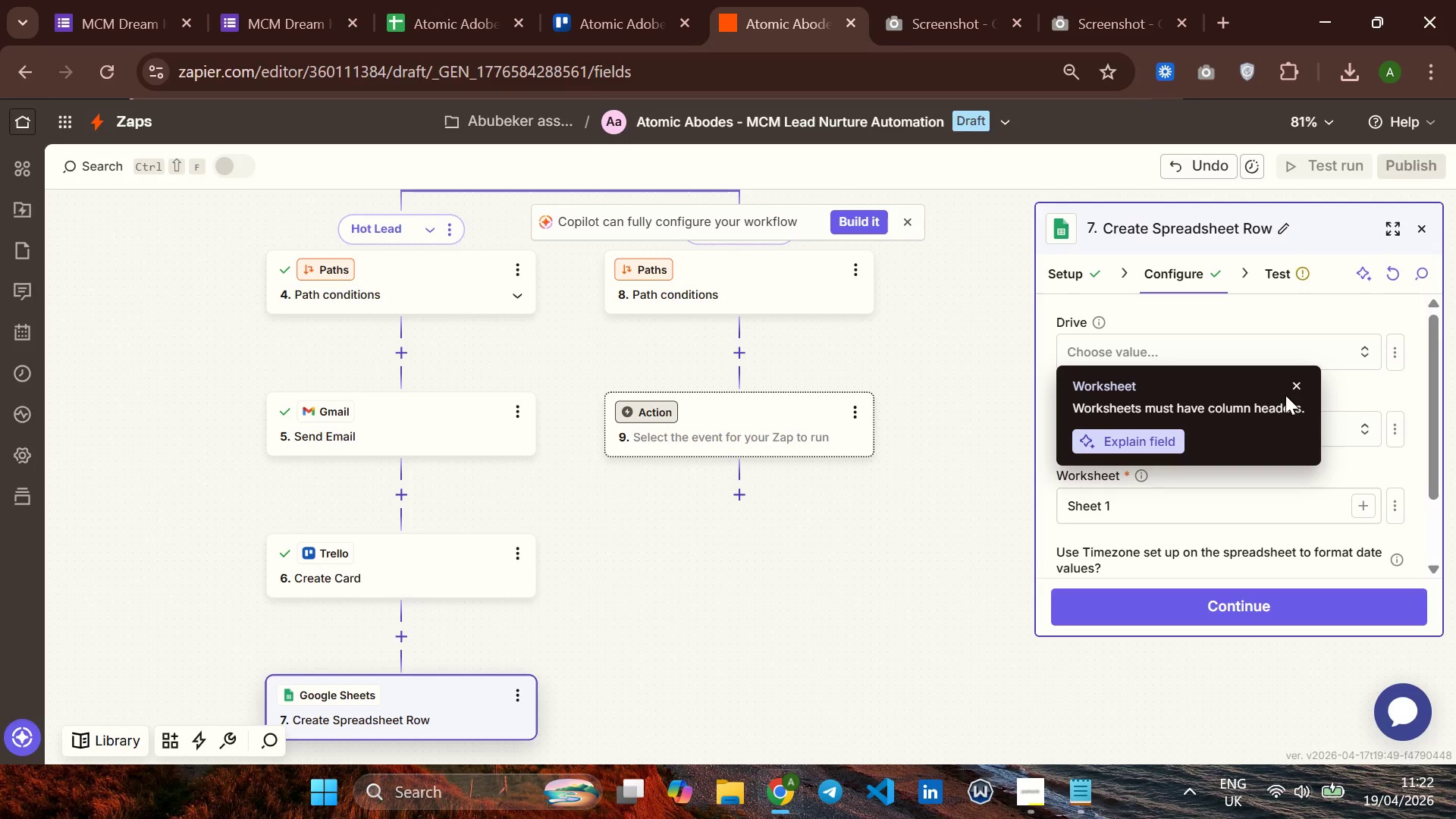 
left_click([1298, 383])
 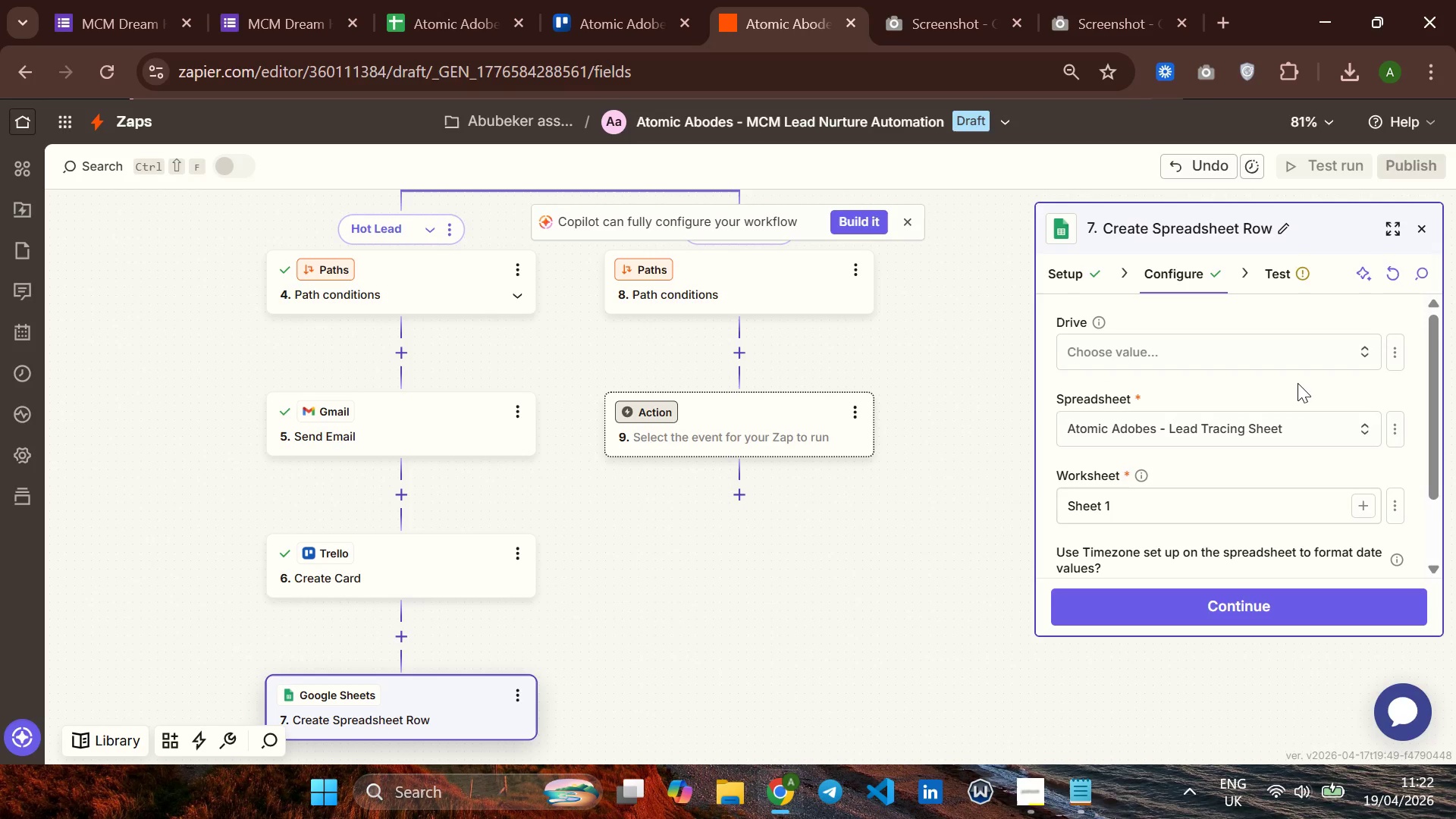 
wait(9.68)
 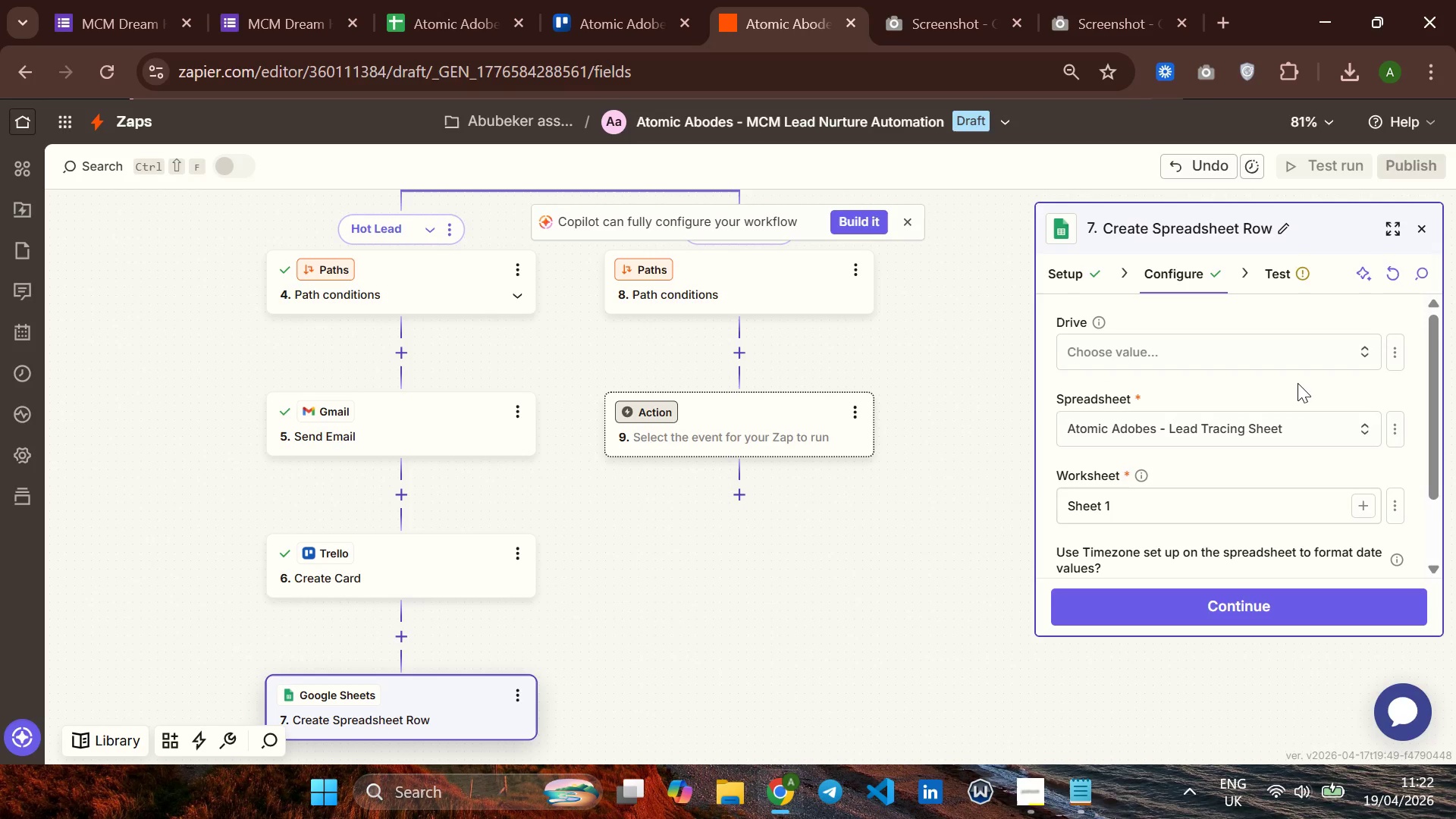 
mouse_move([1213, 465])
 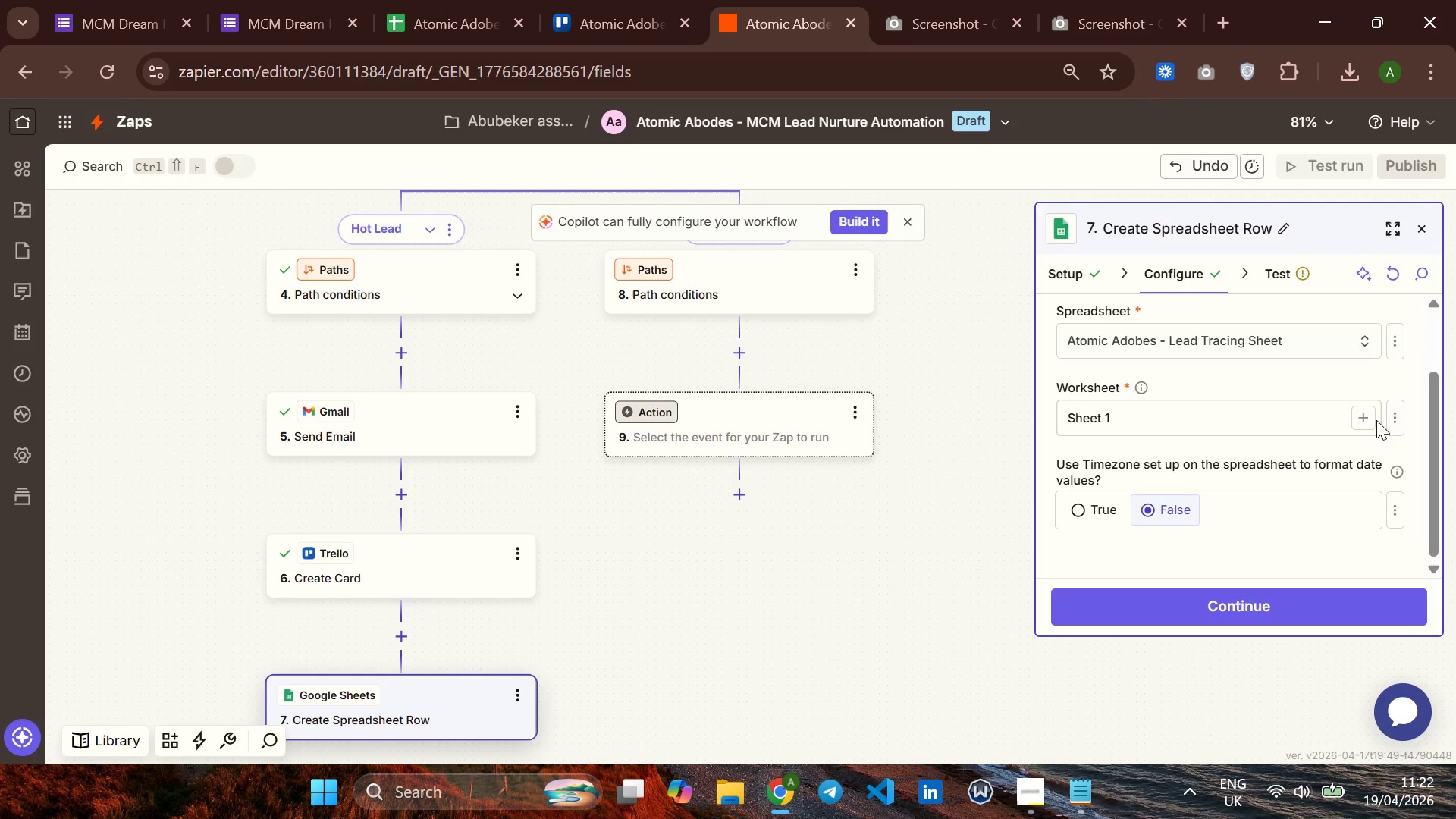 
left_click([1370, 416])
 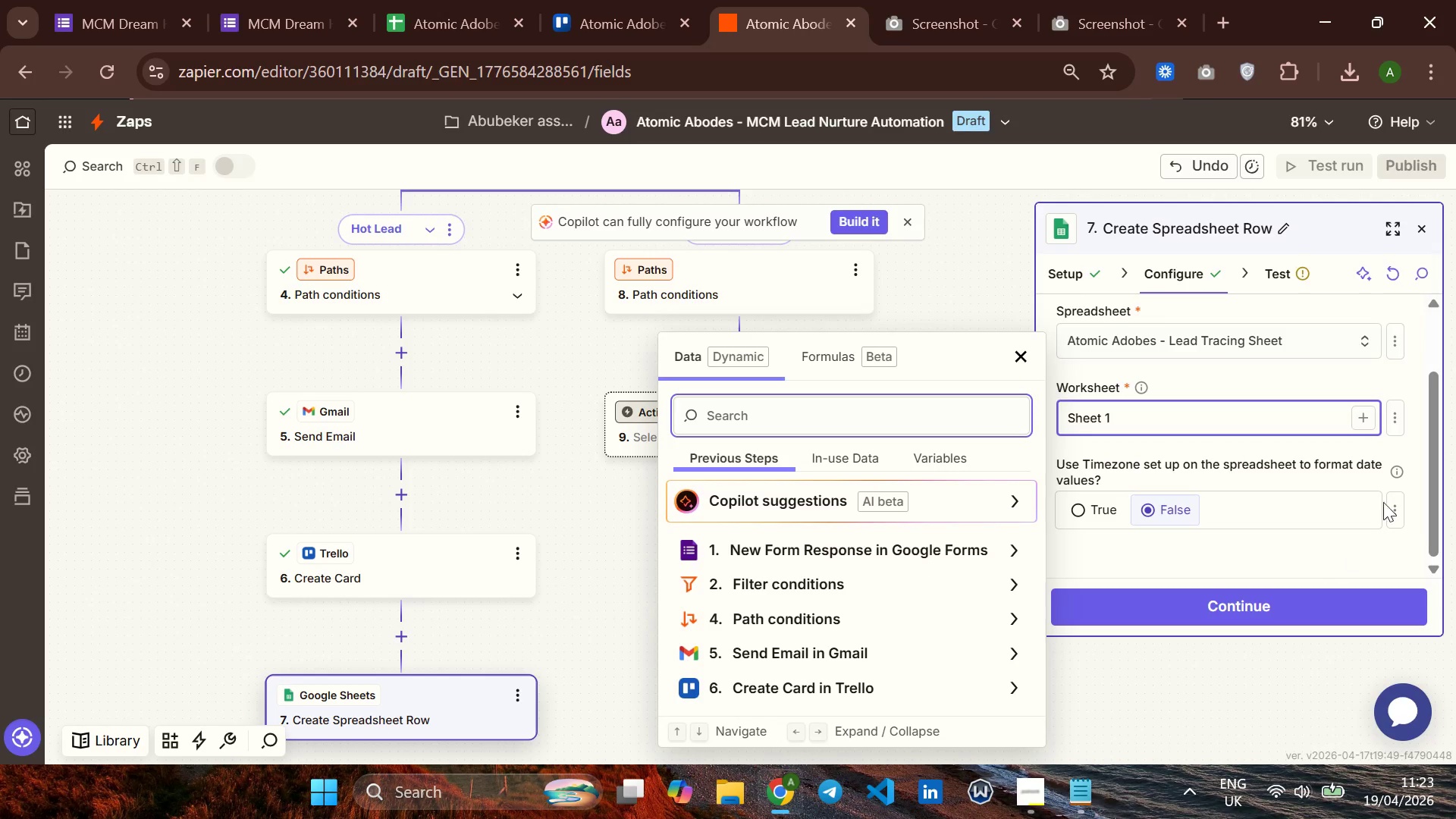 
left_click([1393, 421])
 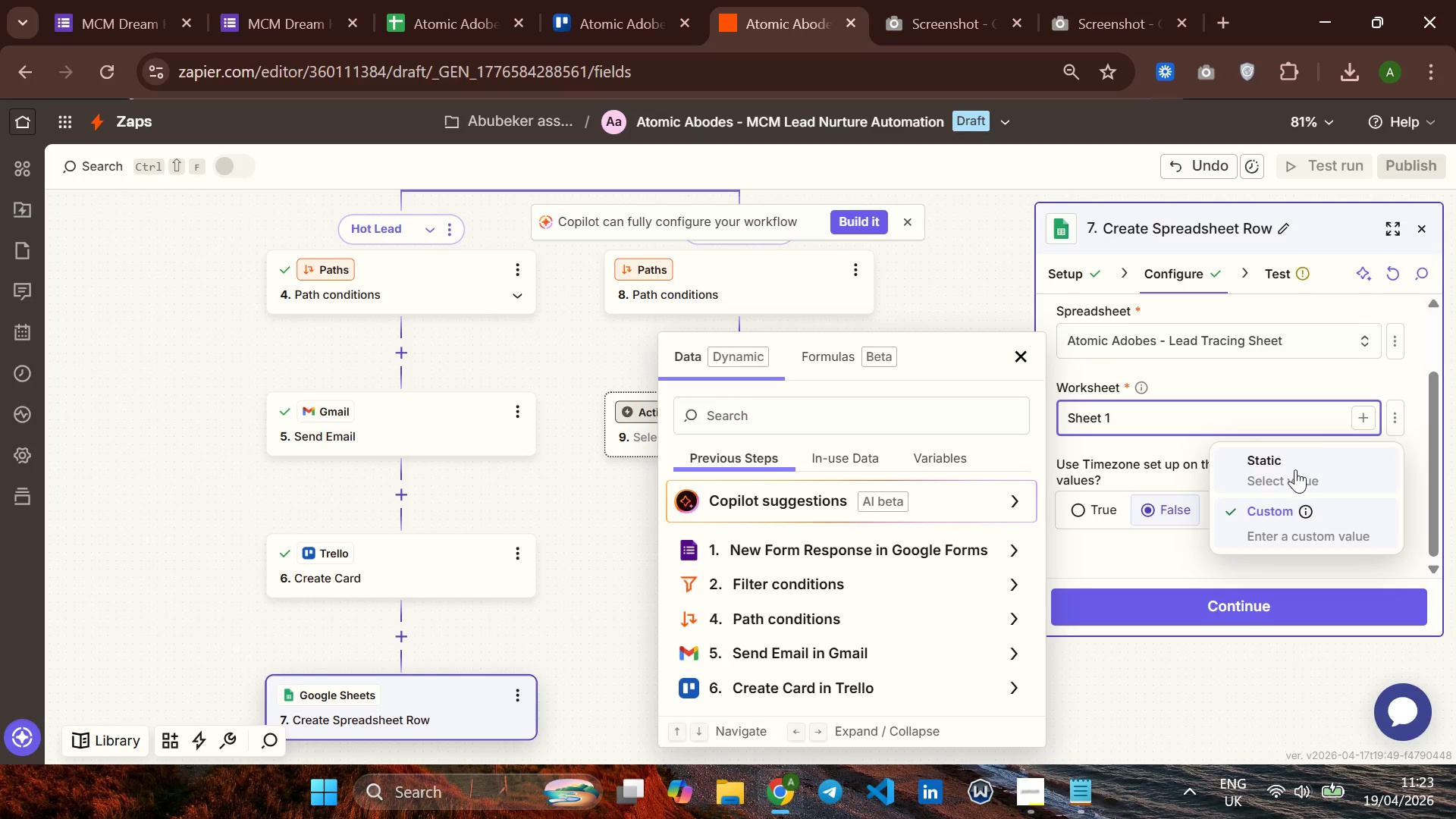 
left_click([1295, 469])
 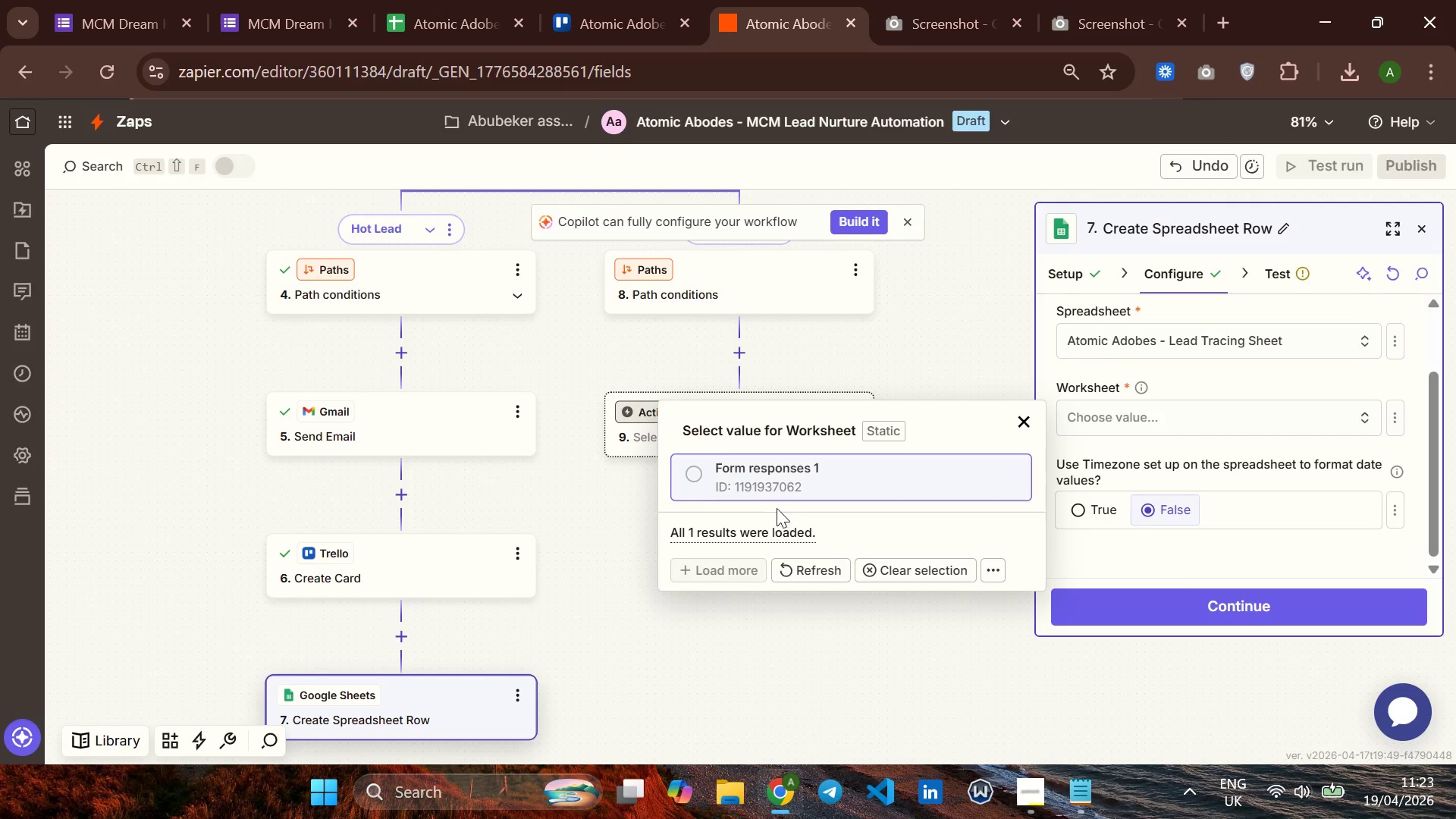 
left_click([683, 467])
 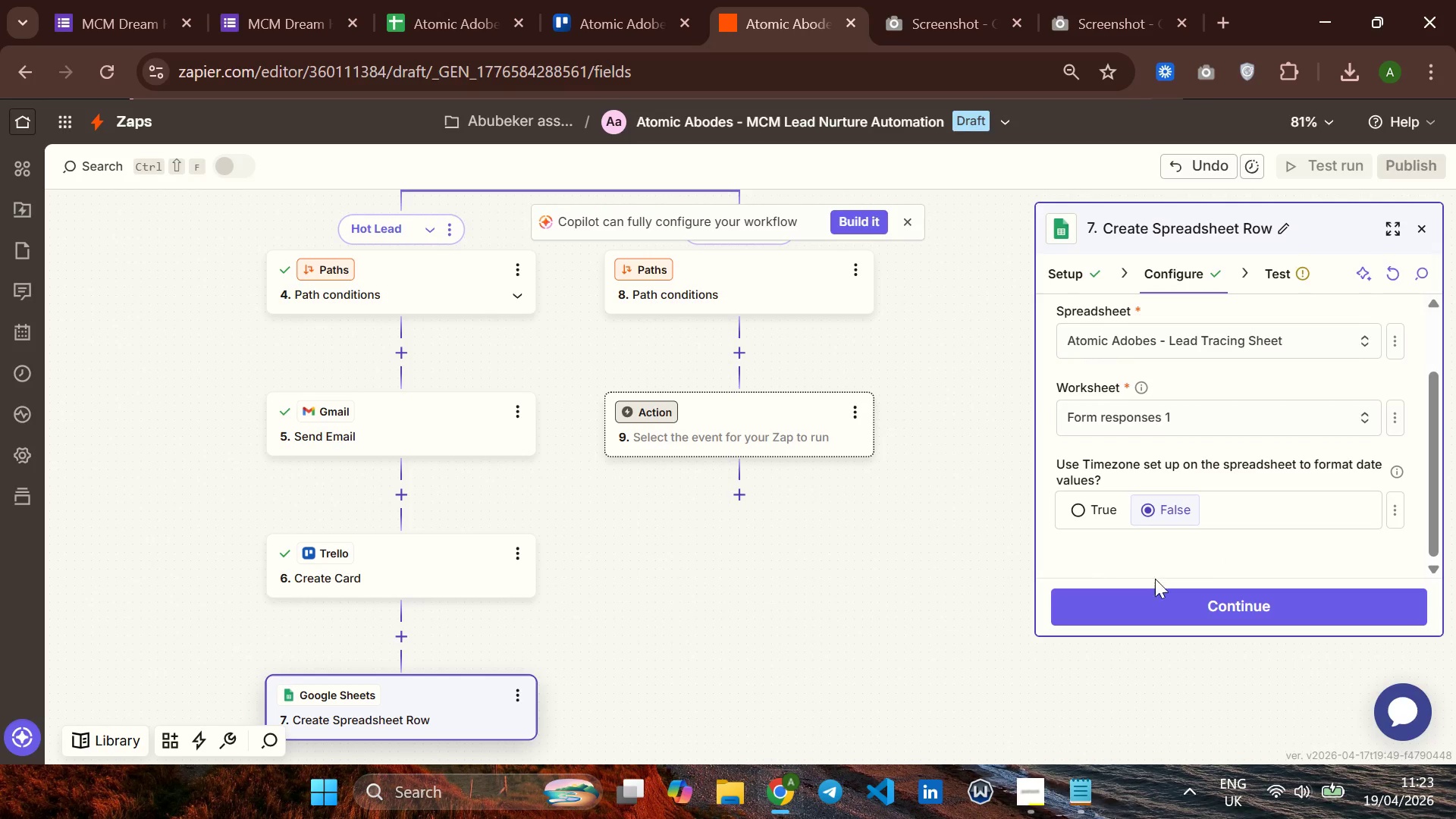 
left_click([1176, 597])
 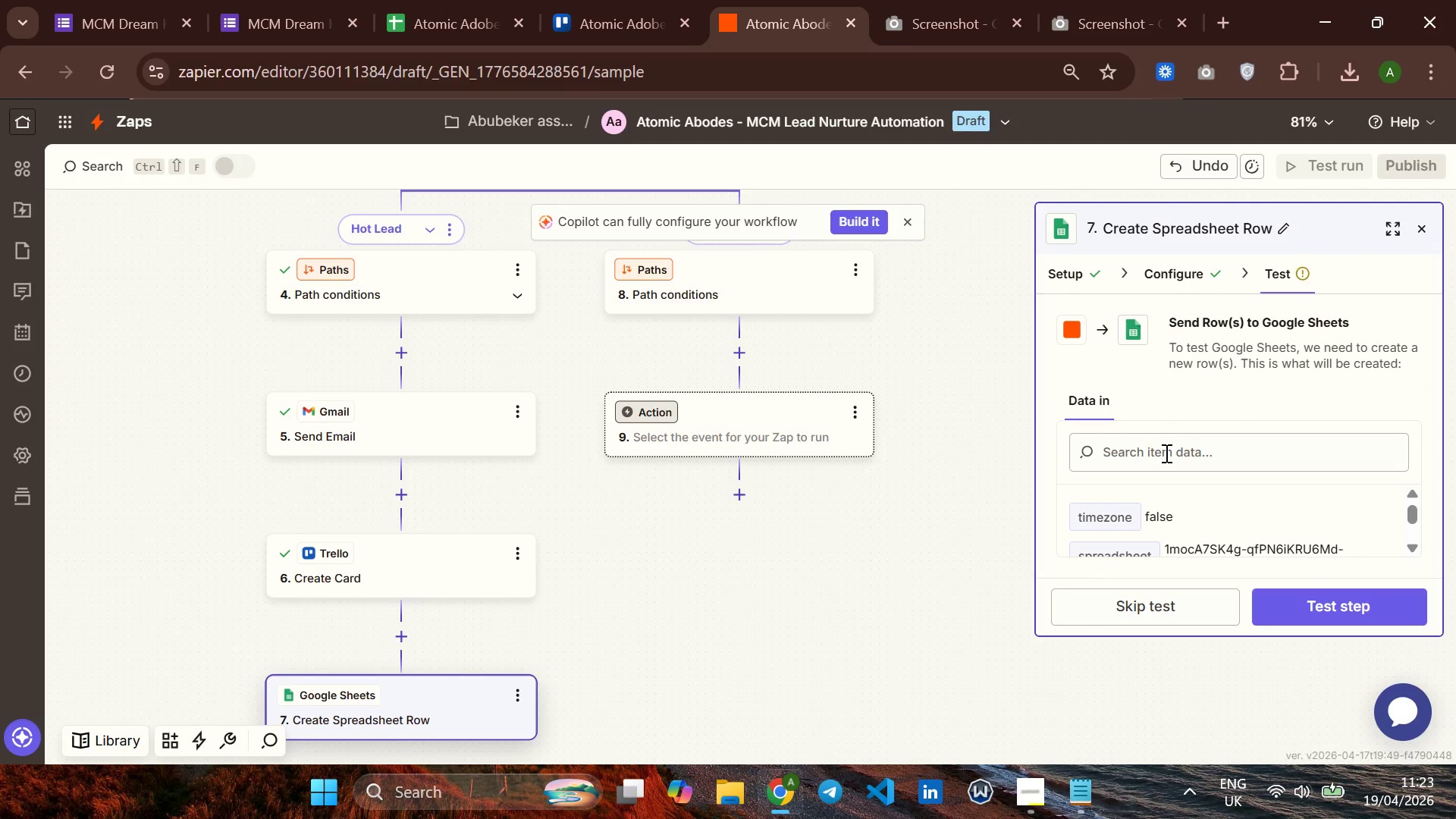 
mouse_move([1201, 474])
 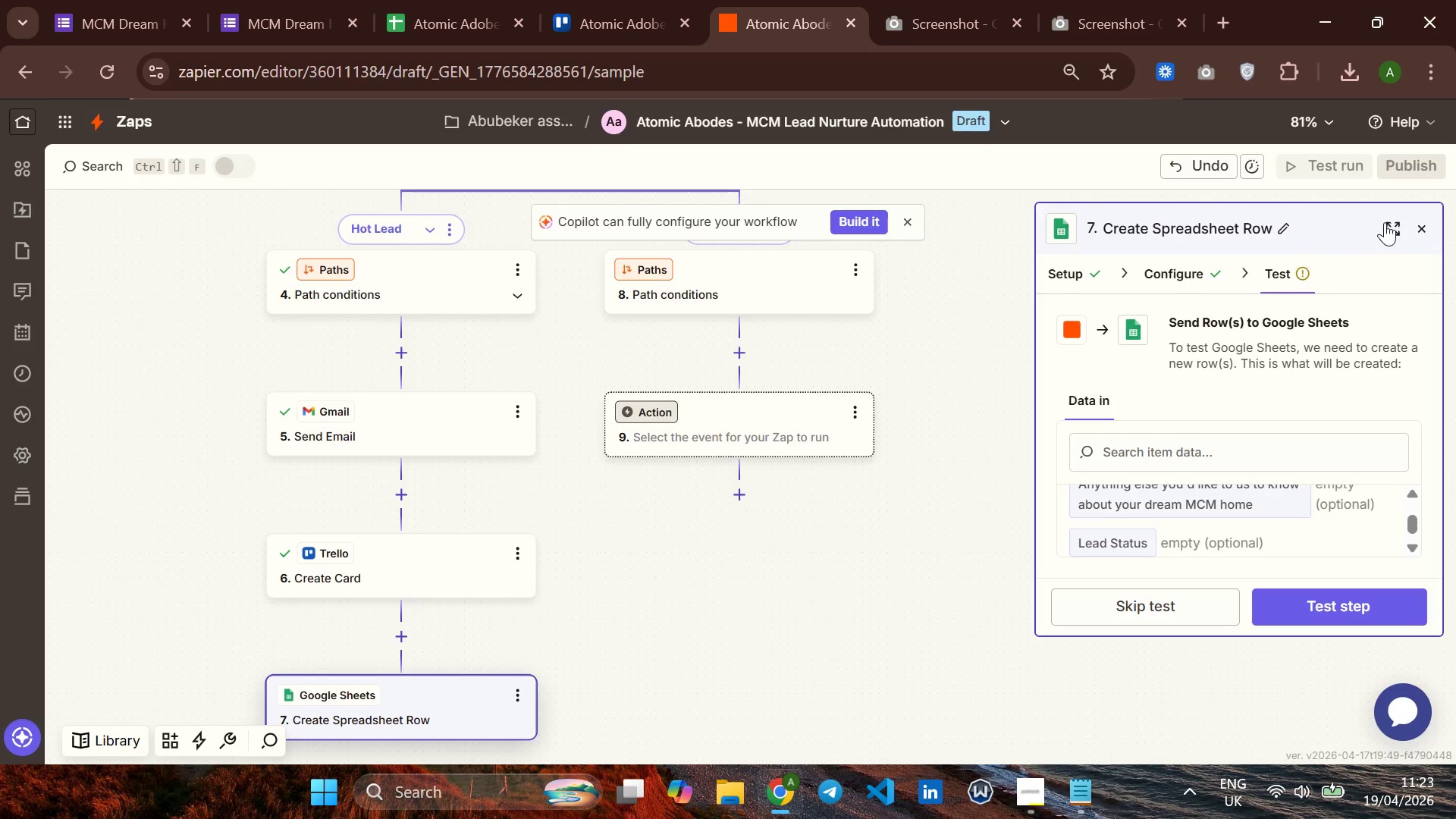 
left_click([1385, 222])
 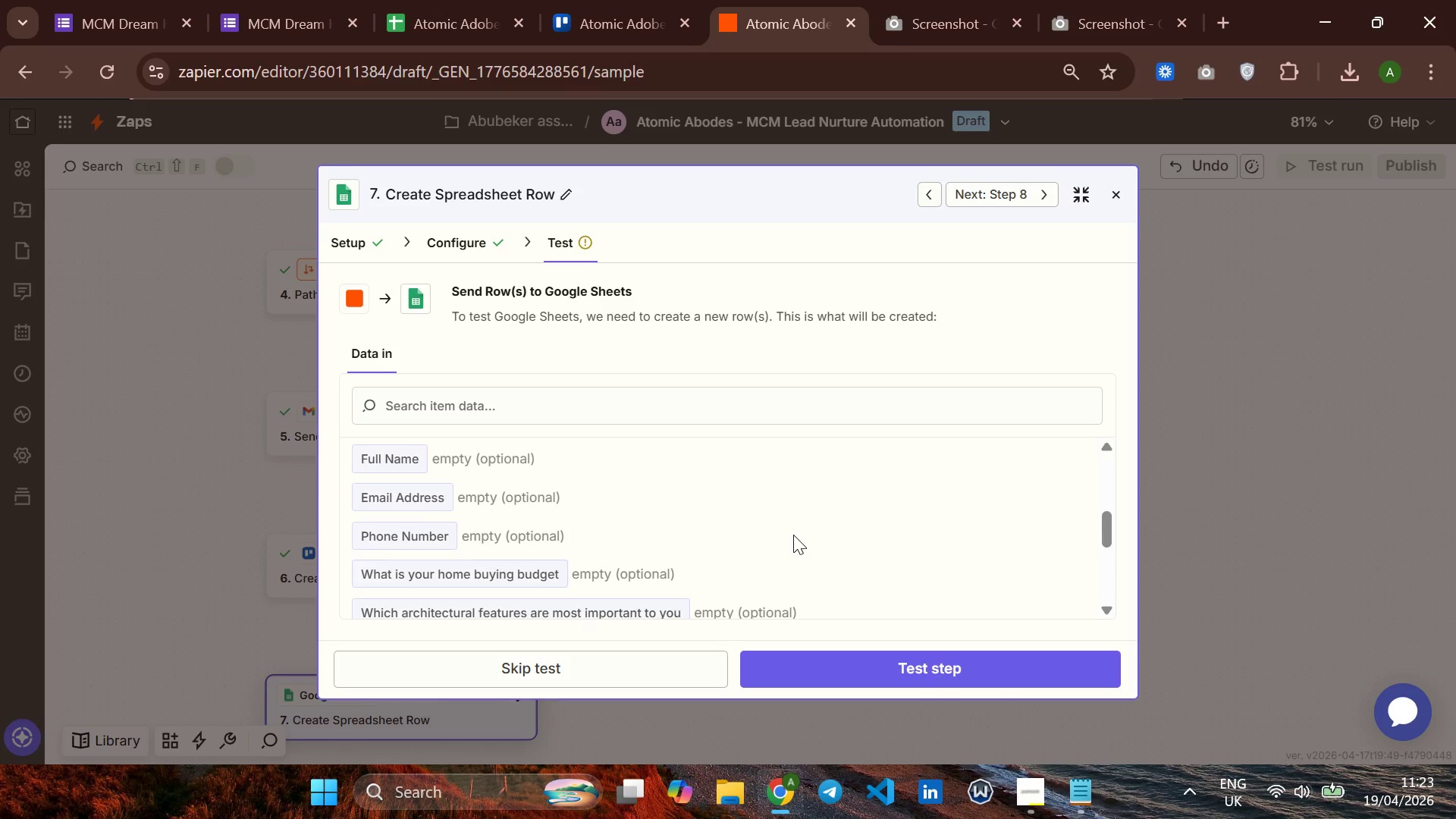 
wait(14.84)
 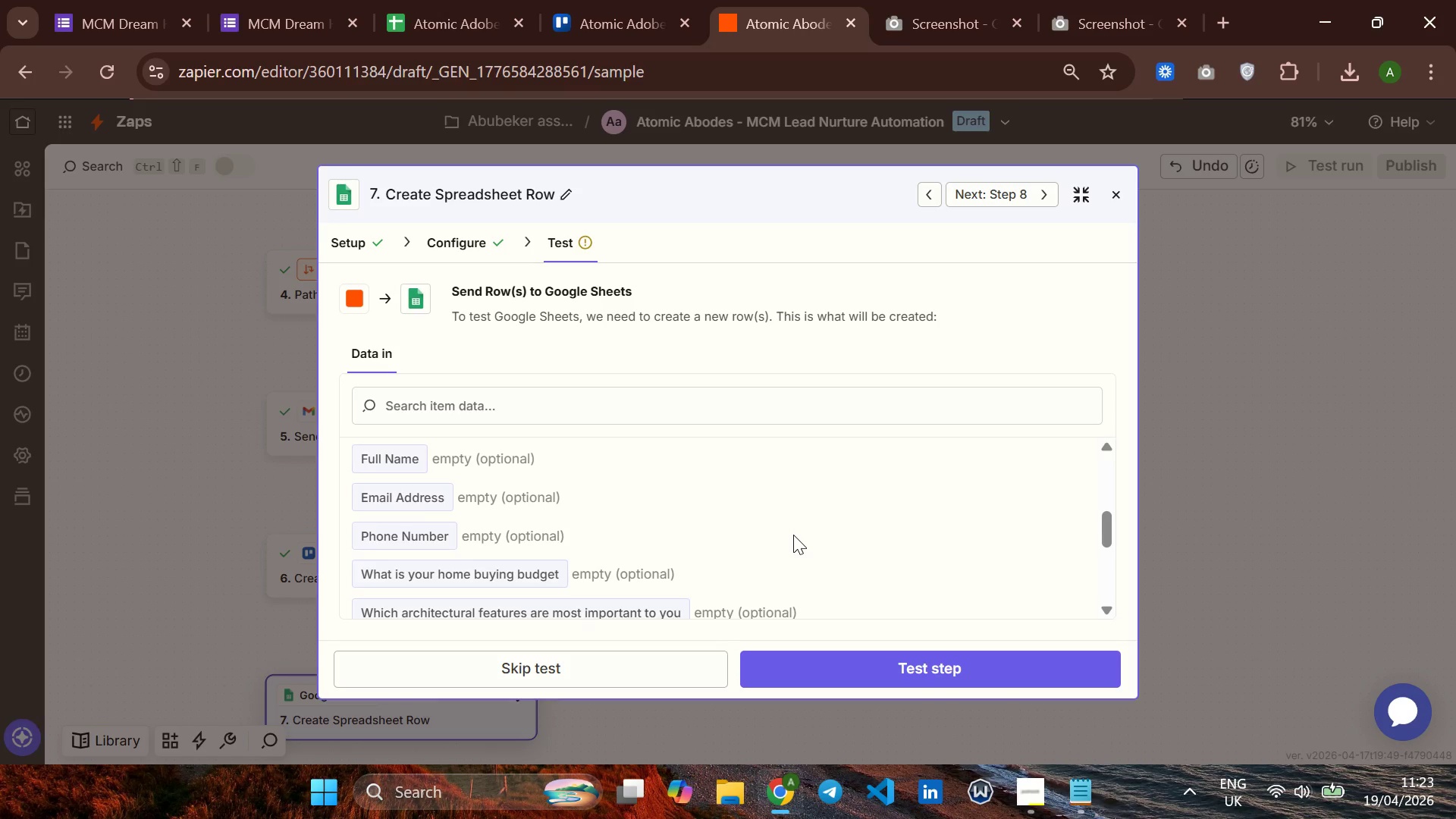 
left_click([338, 232])
 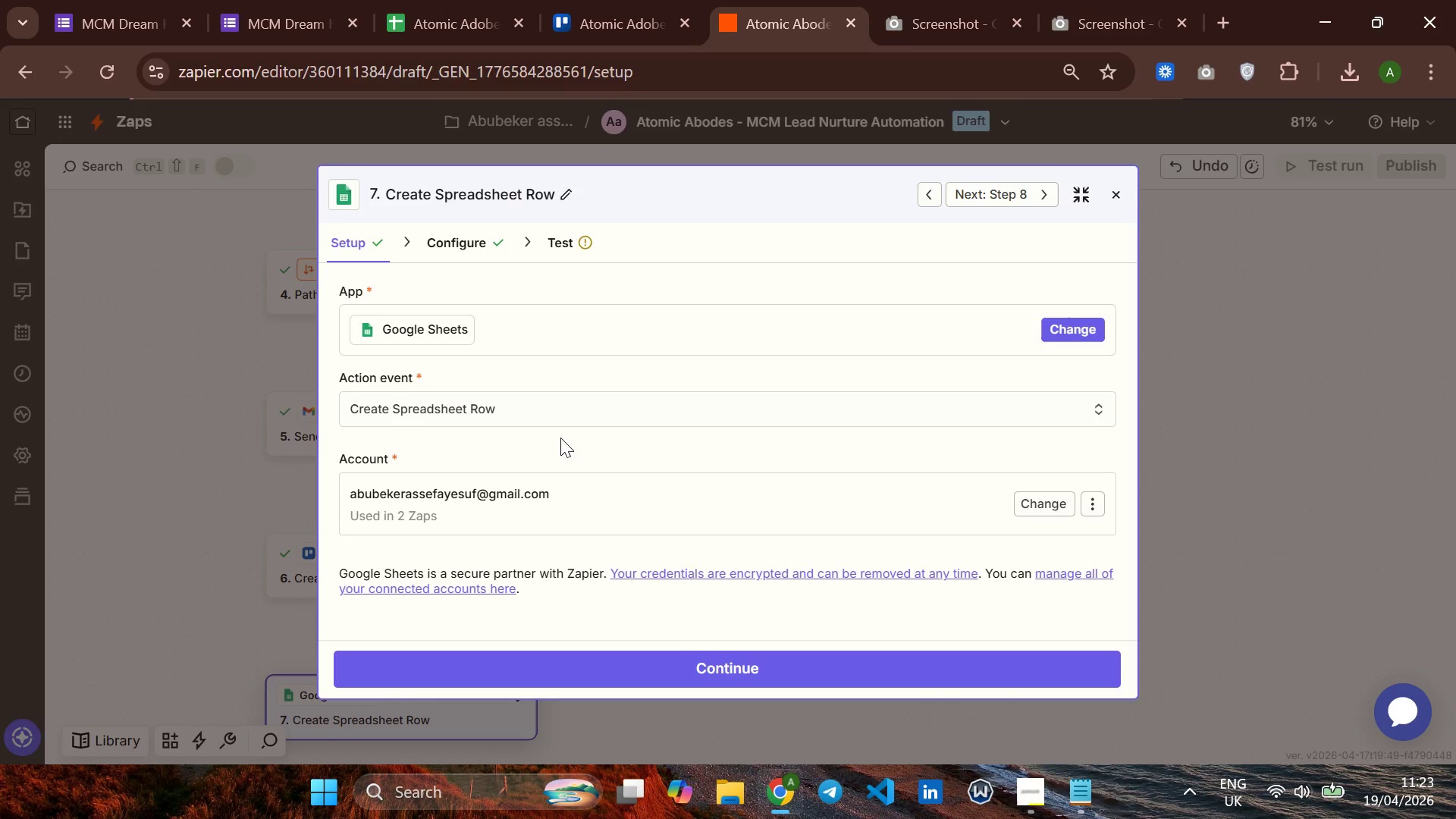 
wait(7.02)
 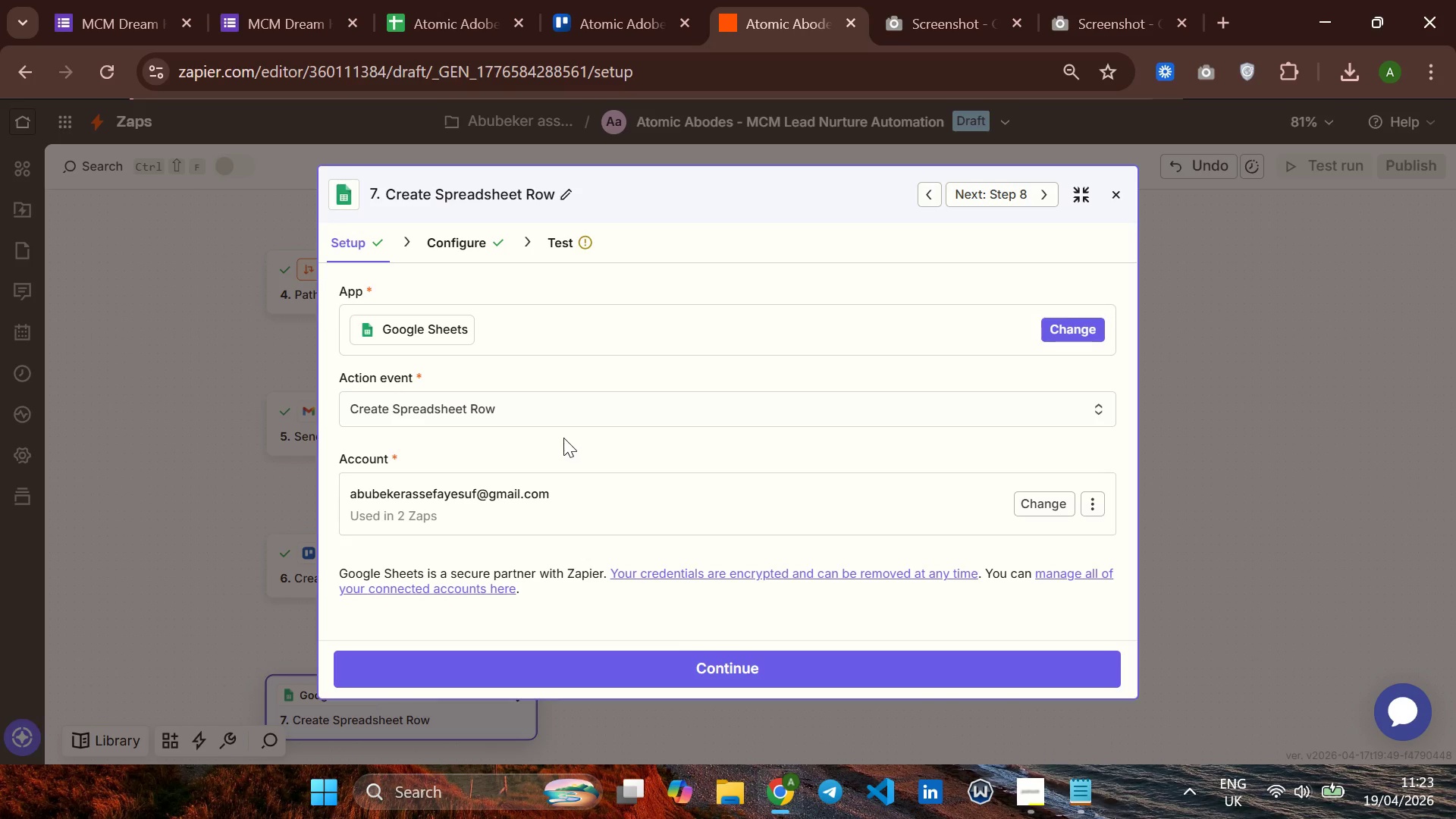 
left_click([721, 666])
 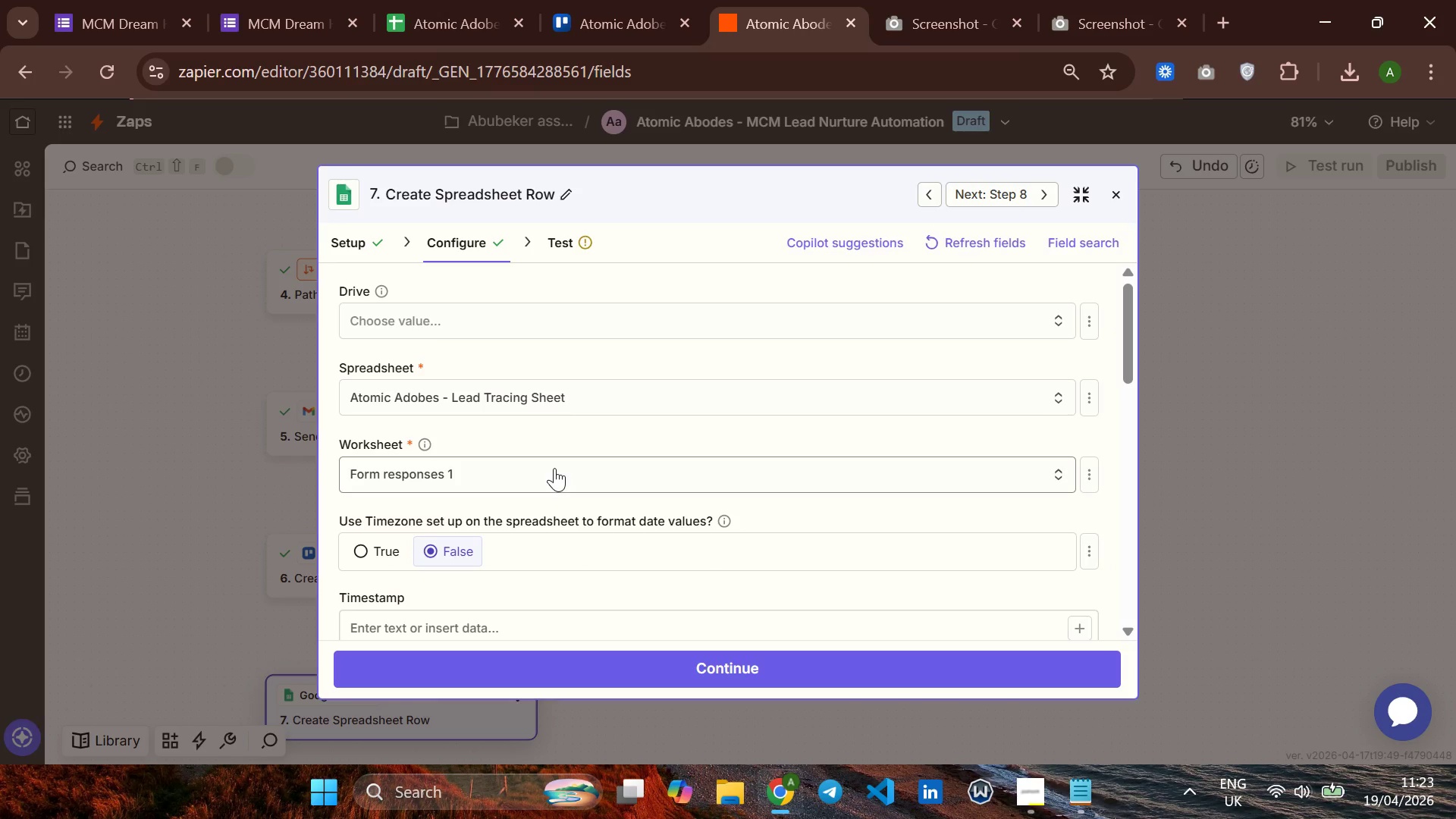 
left_click([984, 475])
 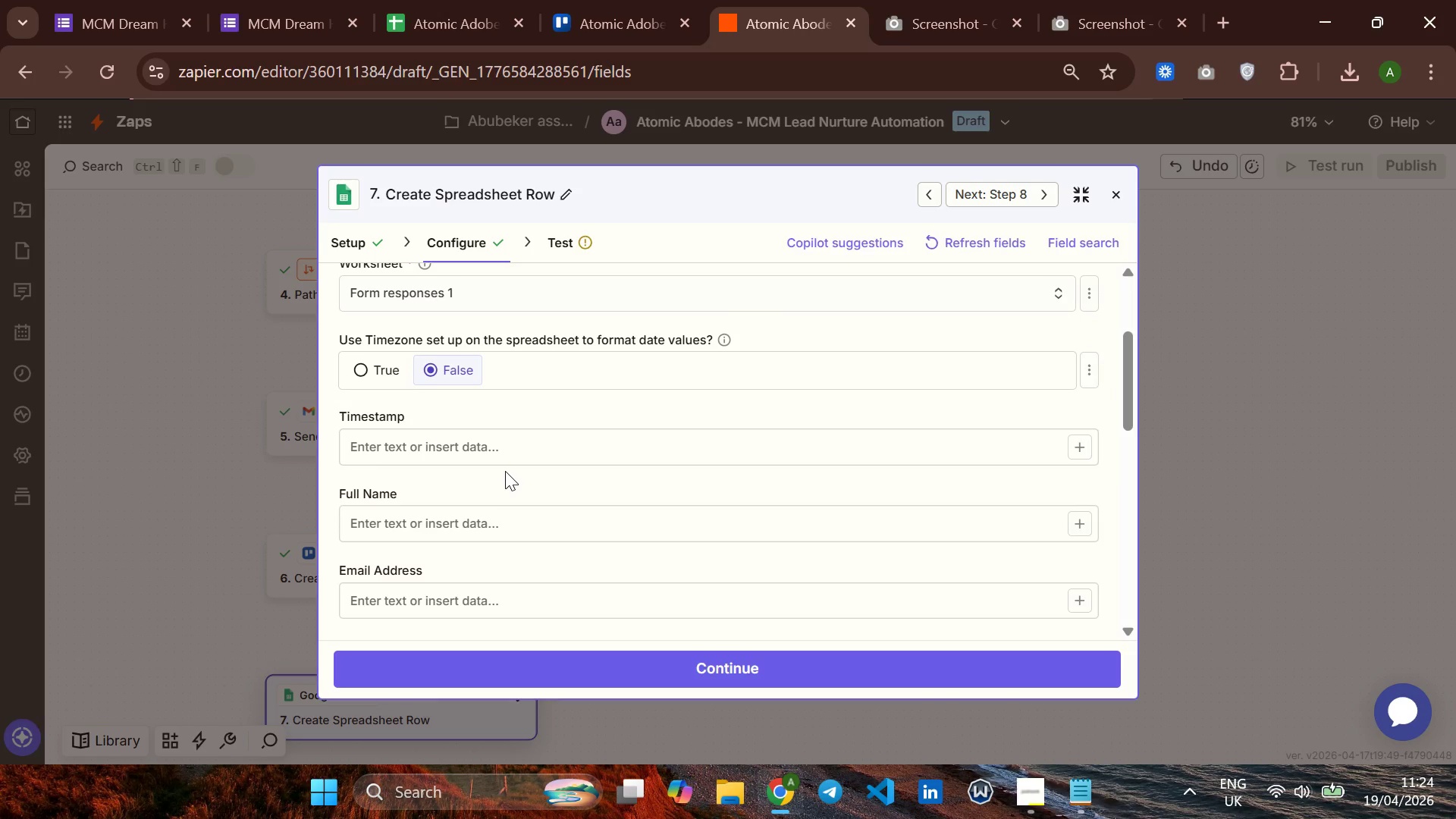 
wait(33.2)
 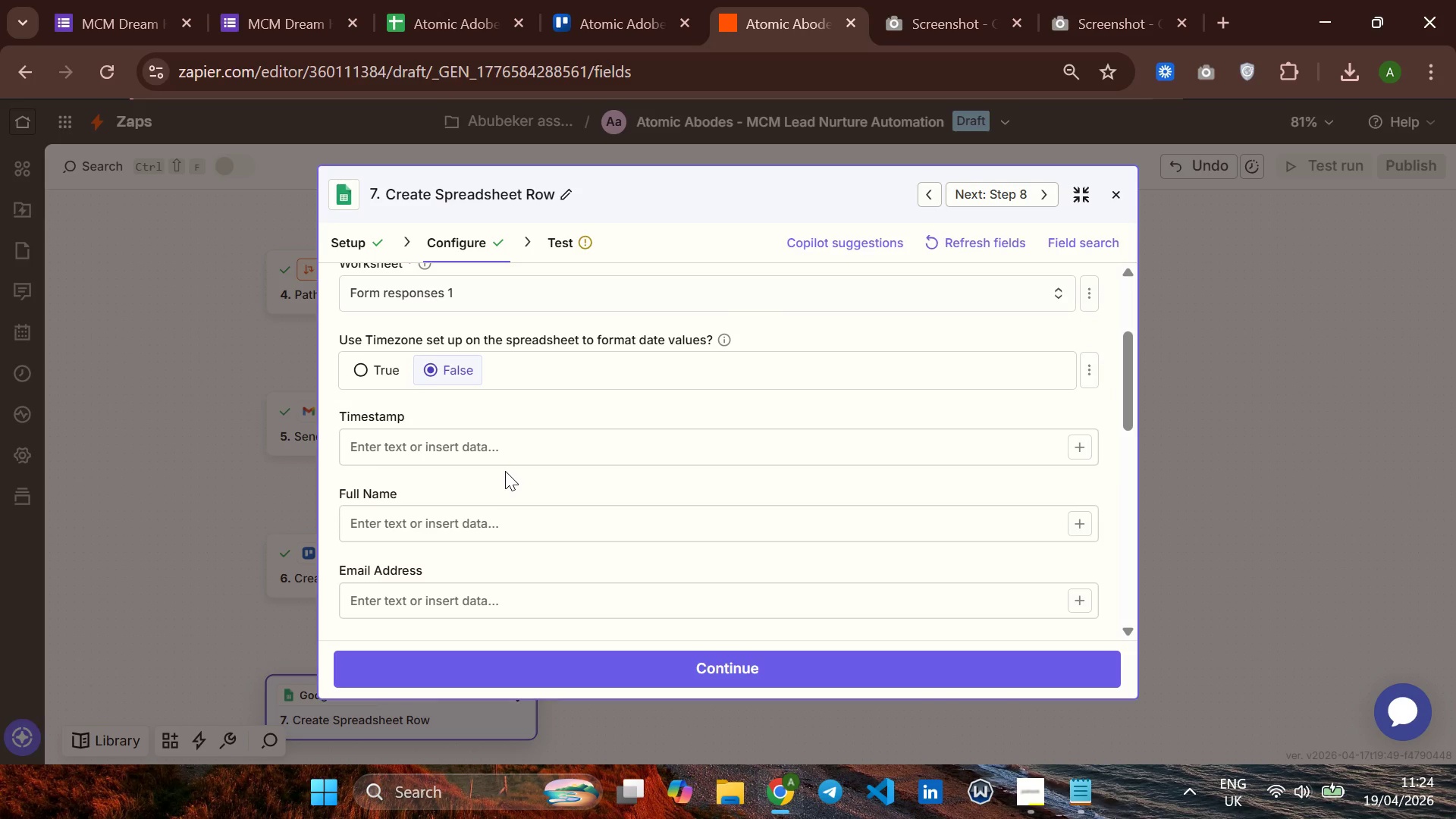 
left_click([1081, 447])
 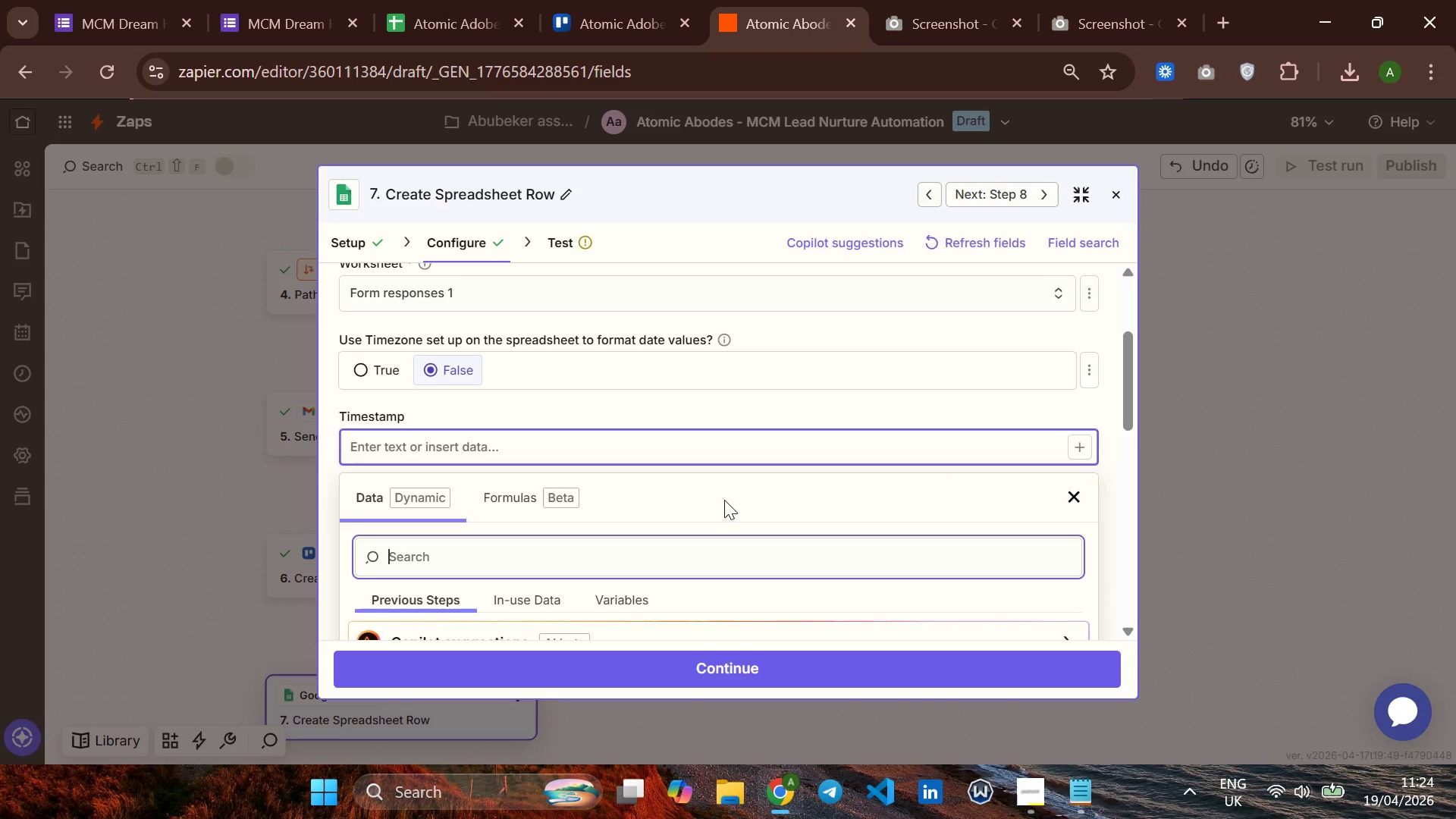 
mouse_move([553, 572])
 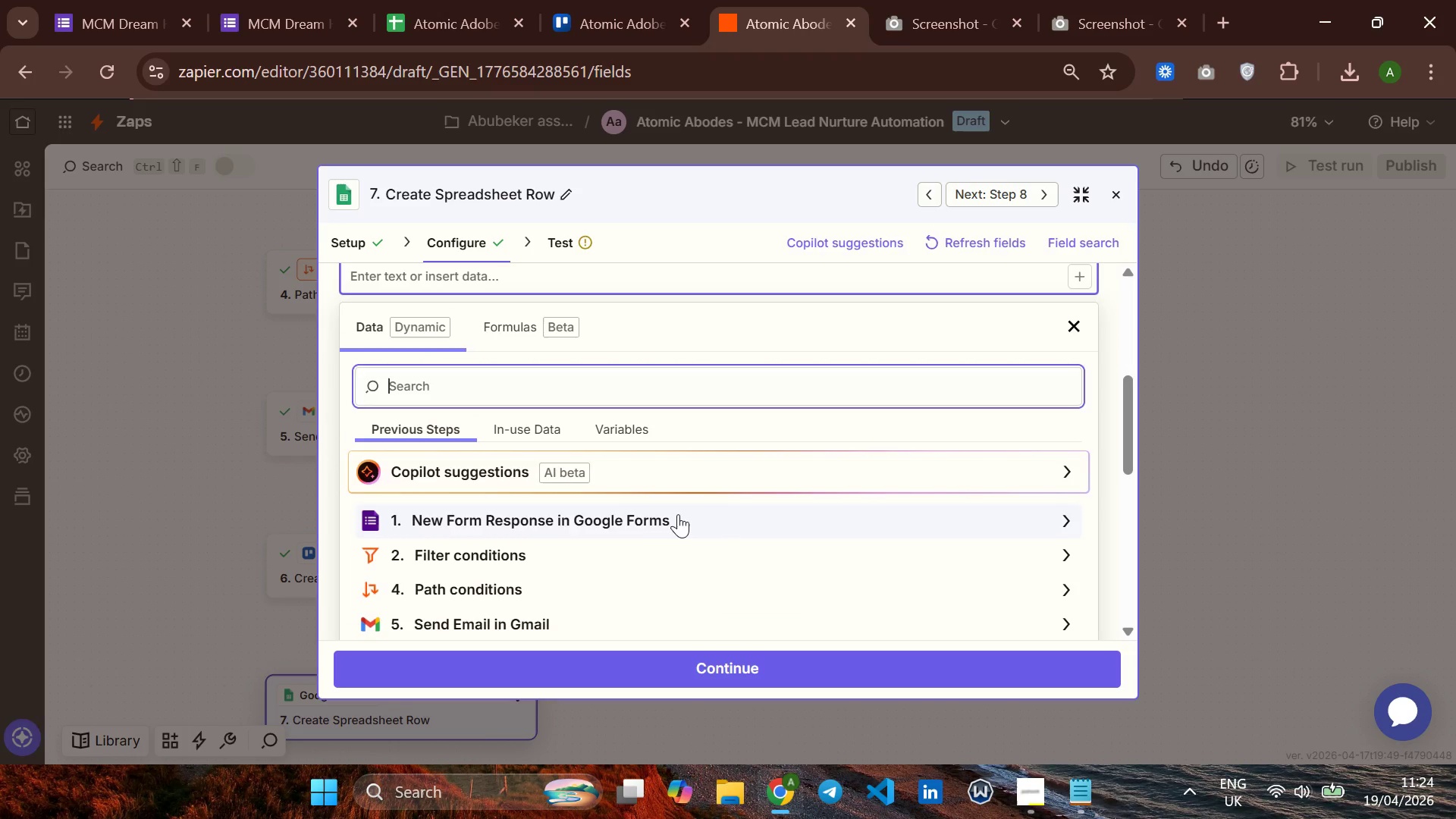 
left_click([678, 514])
 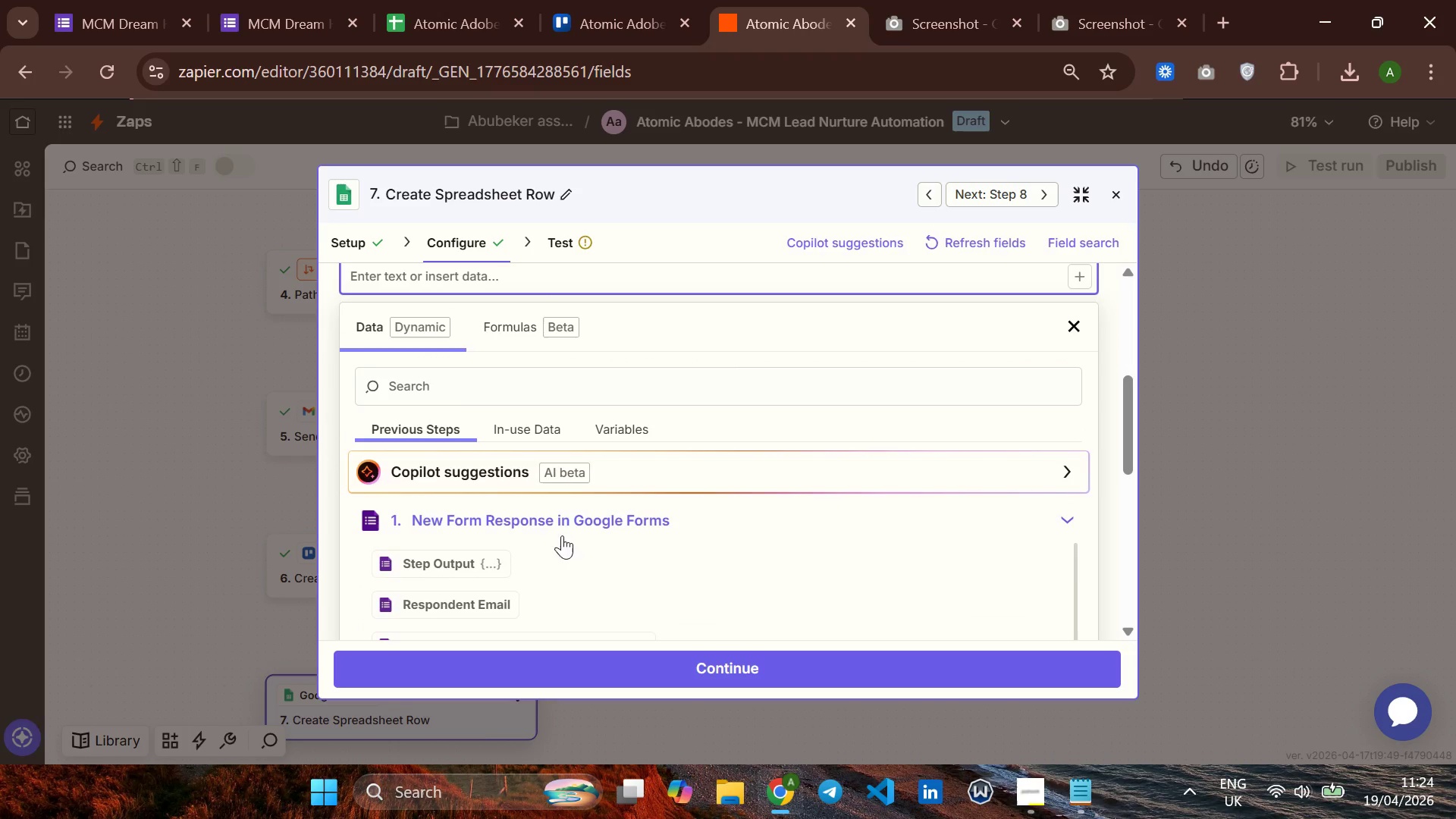 
mouse_move([497, 566])
 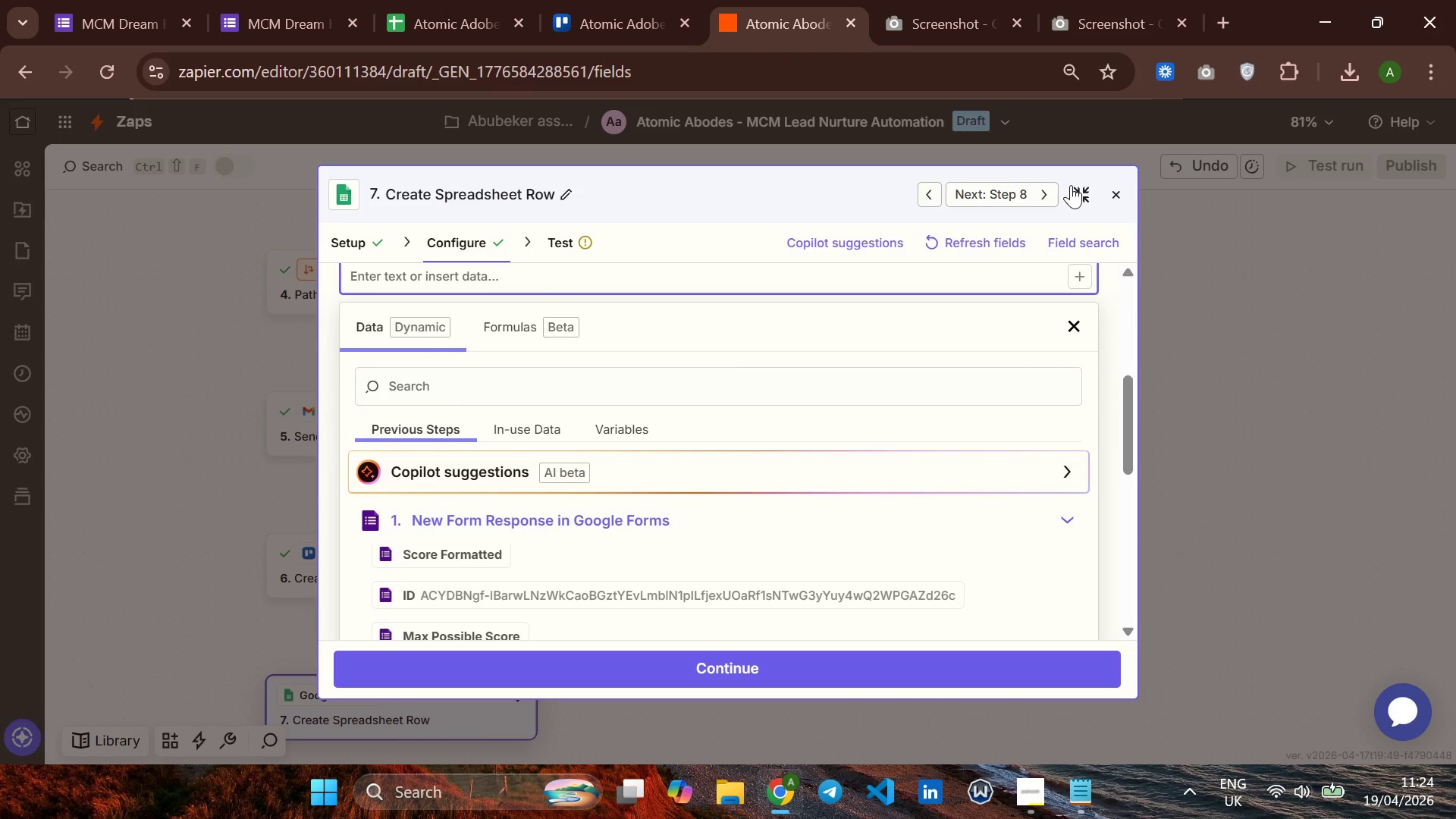 
left_click([1072, 187])
 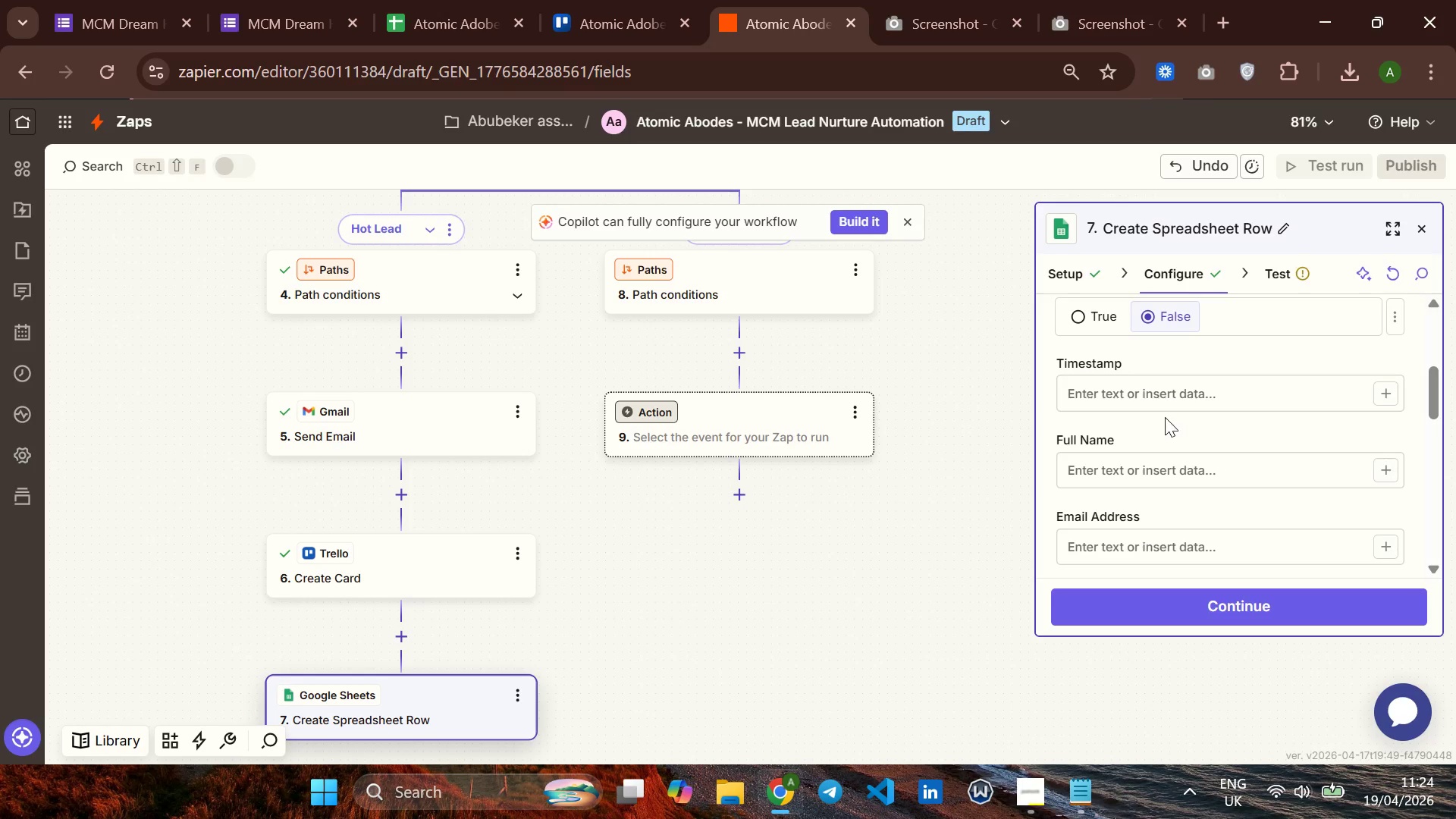 
left_click([1385, 387])
 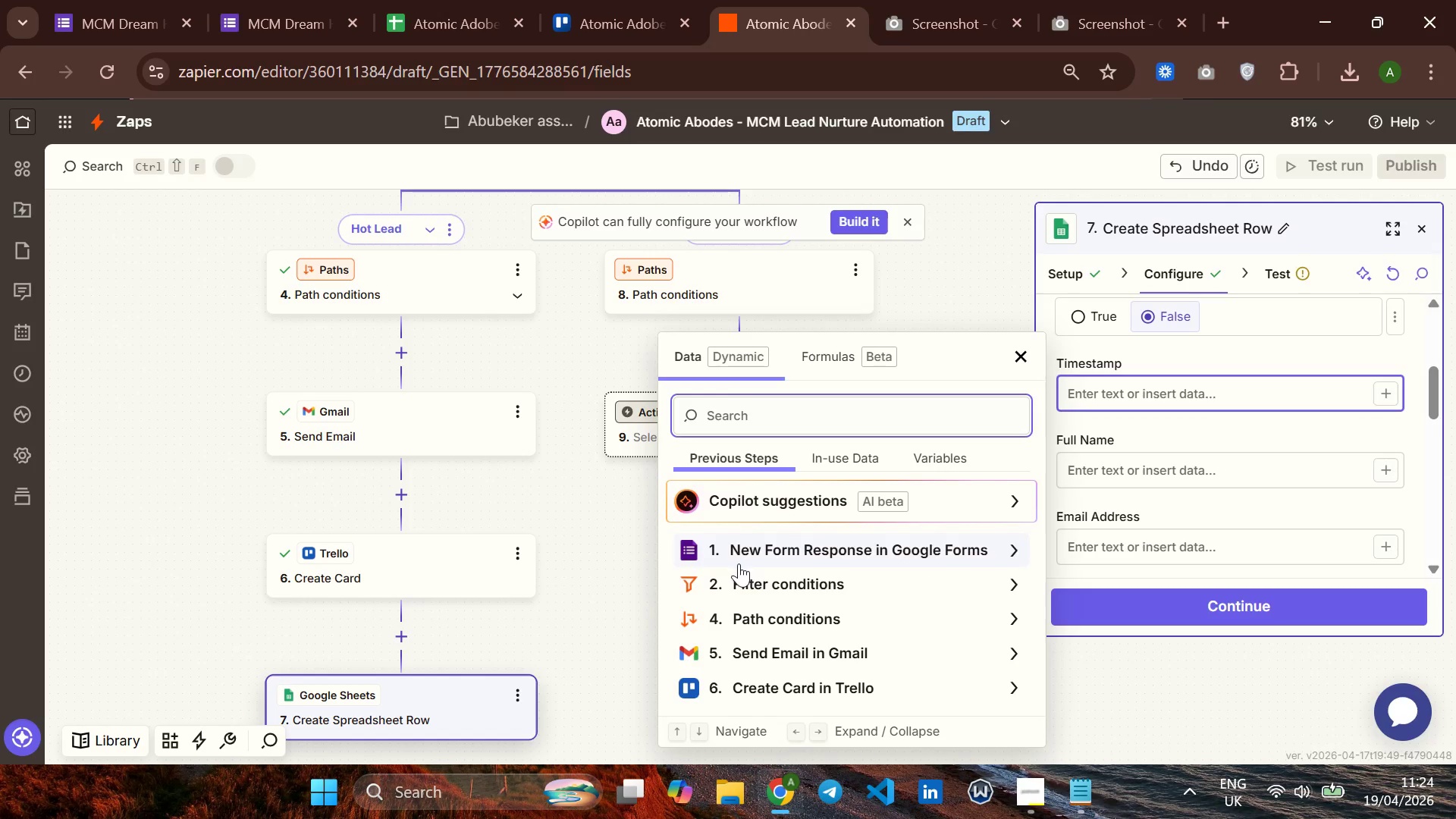 
right_click([739, 563])
 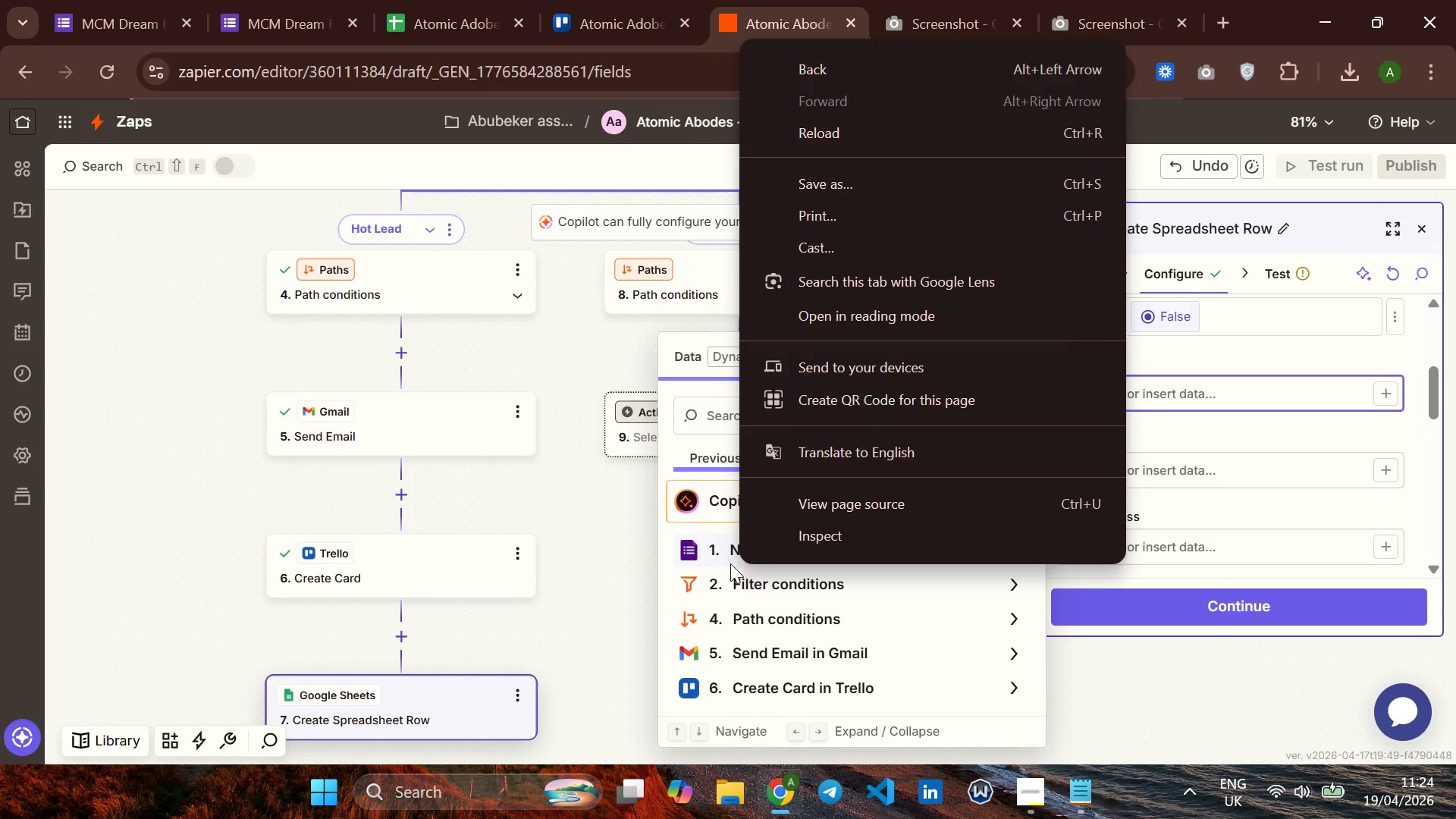 
left_click([730, 563])
 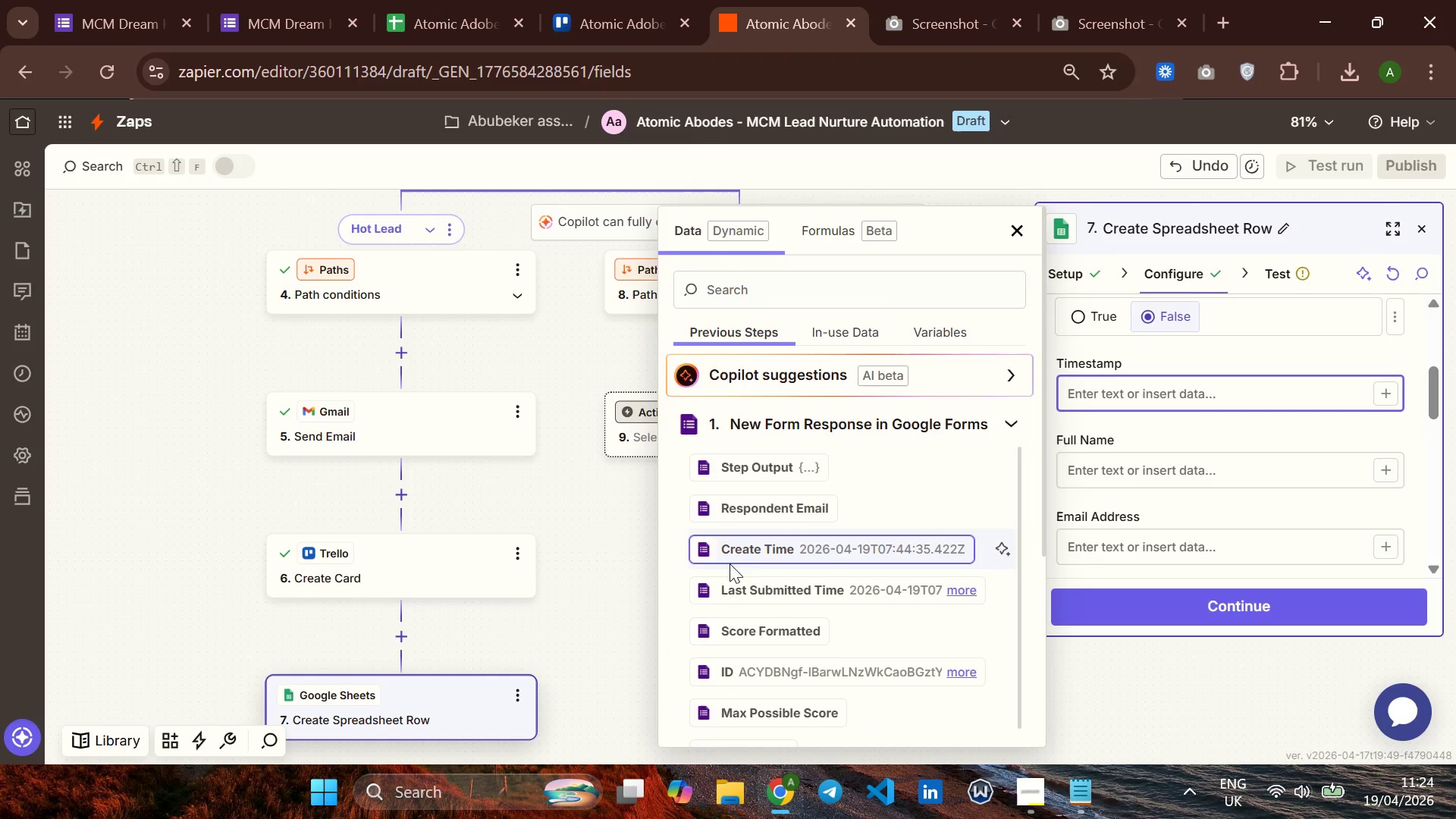 
mouse_move([768, 536])
 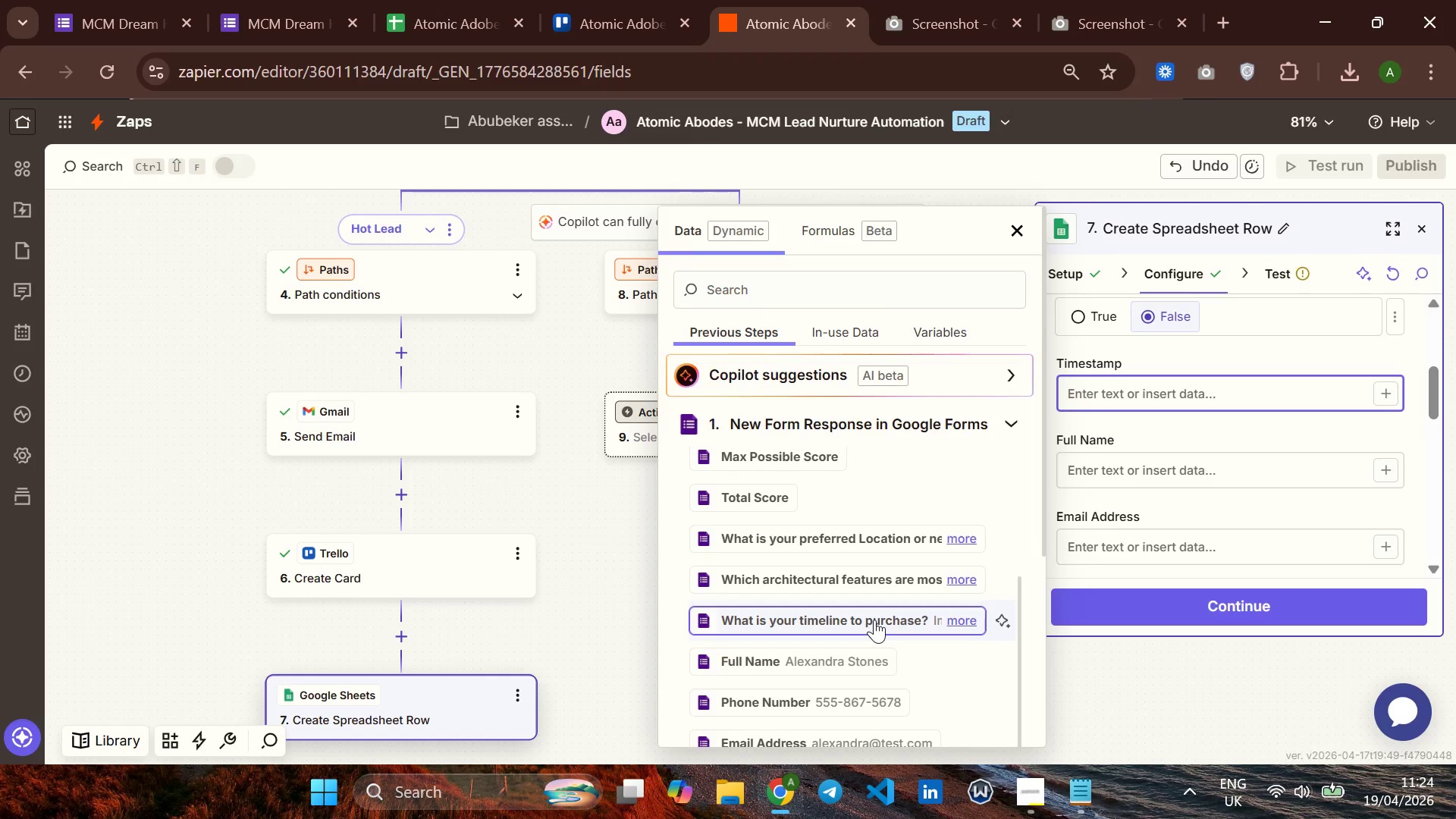 
left_click([874, 620])
 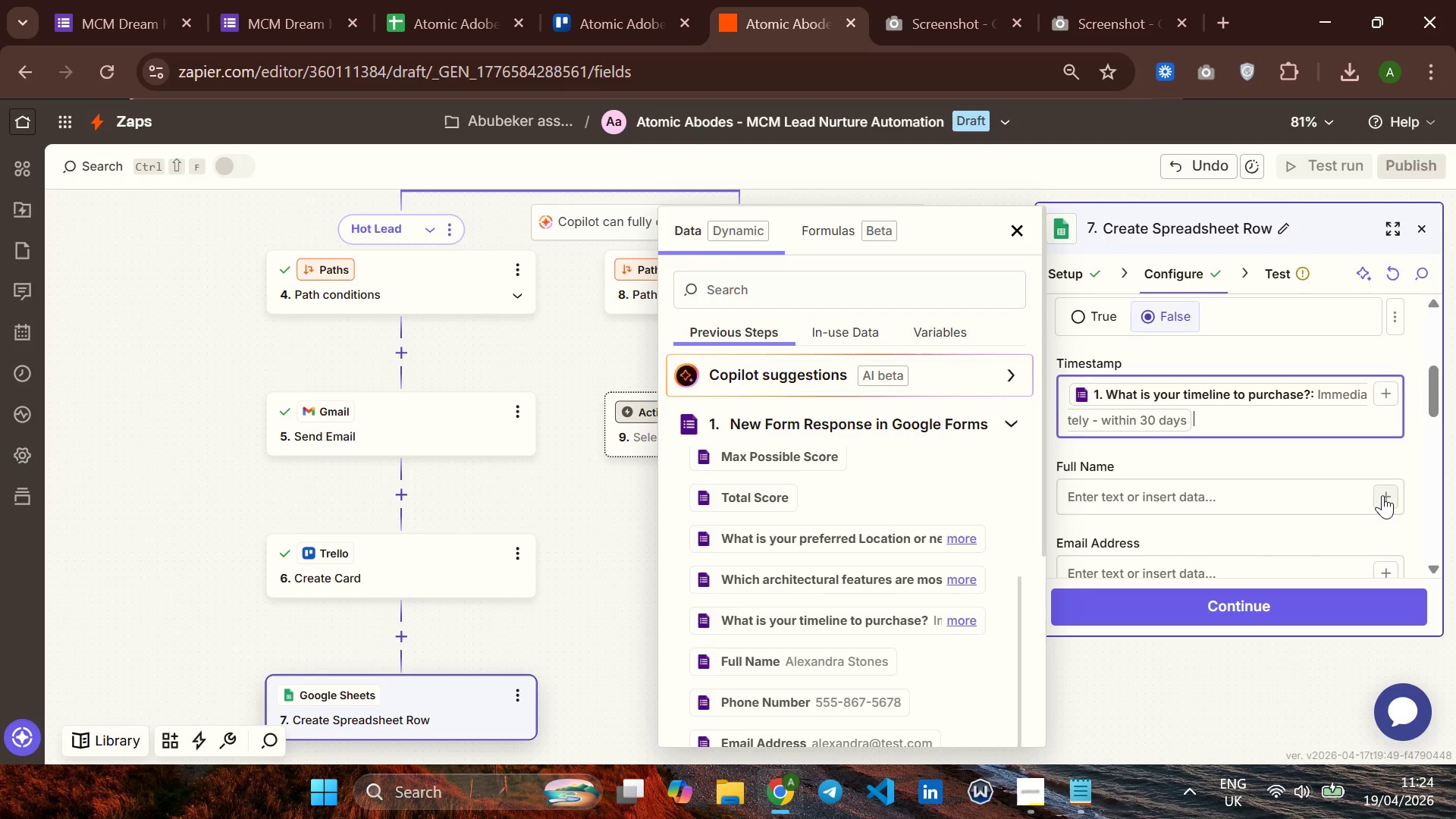 
left_click([1382, 495])
 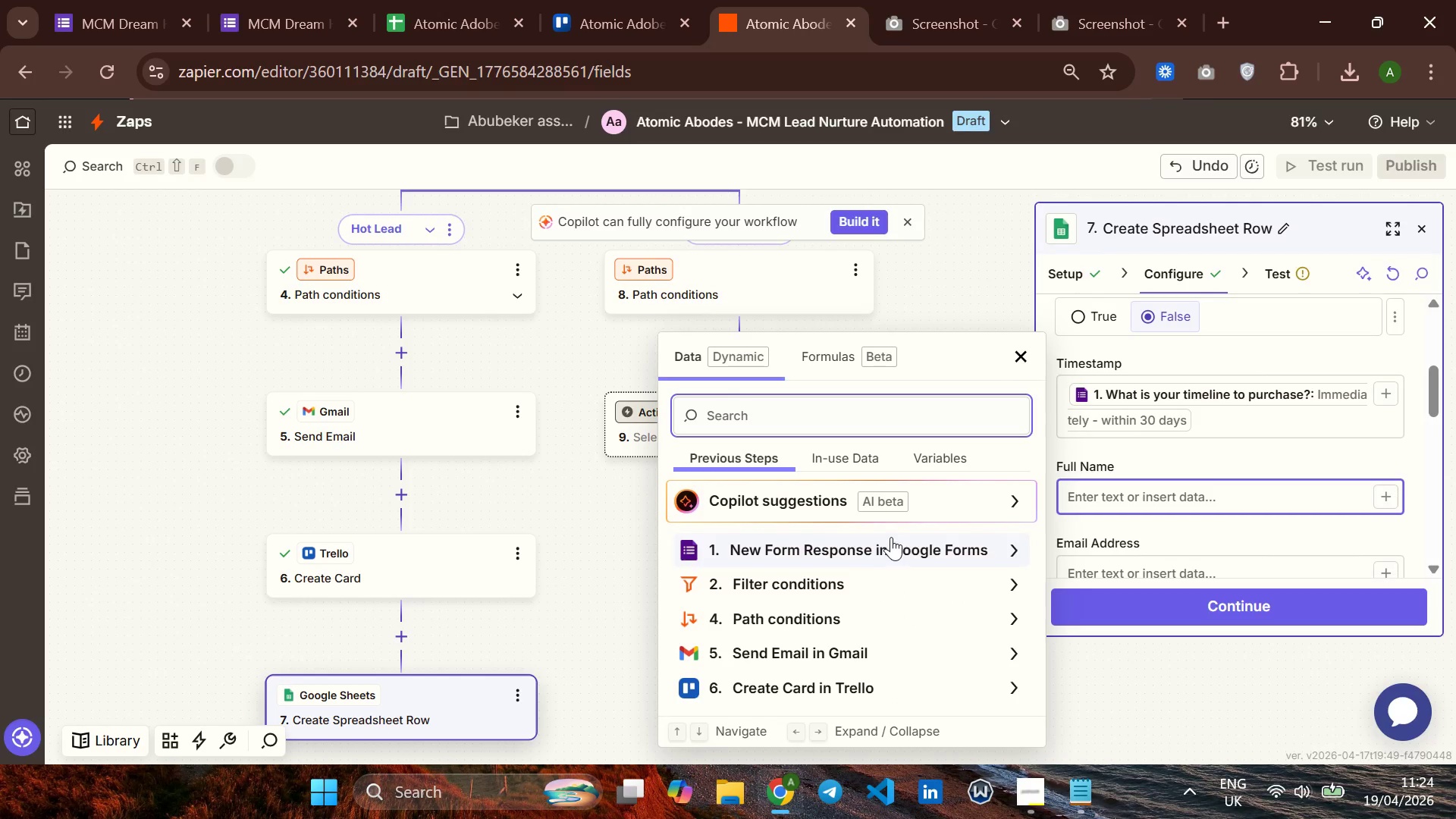 
left_click([878, 542])
 